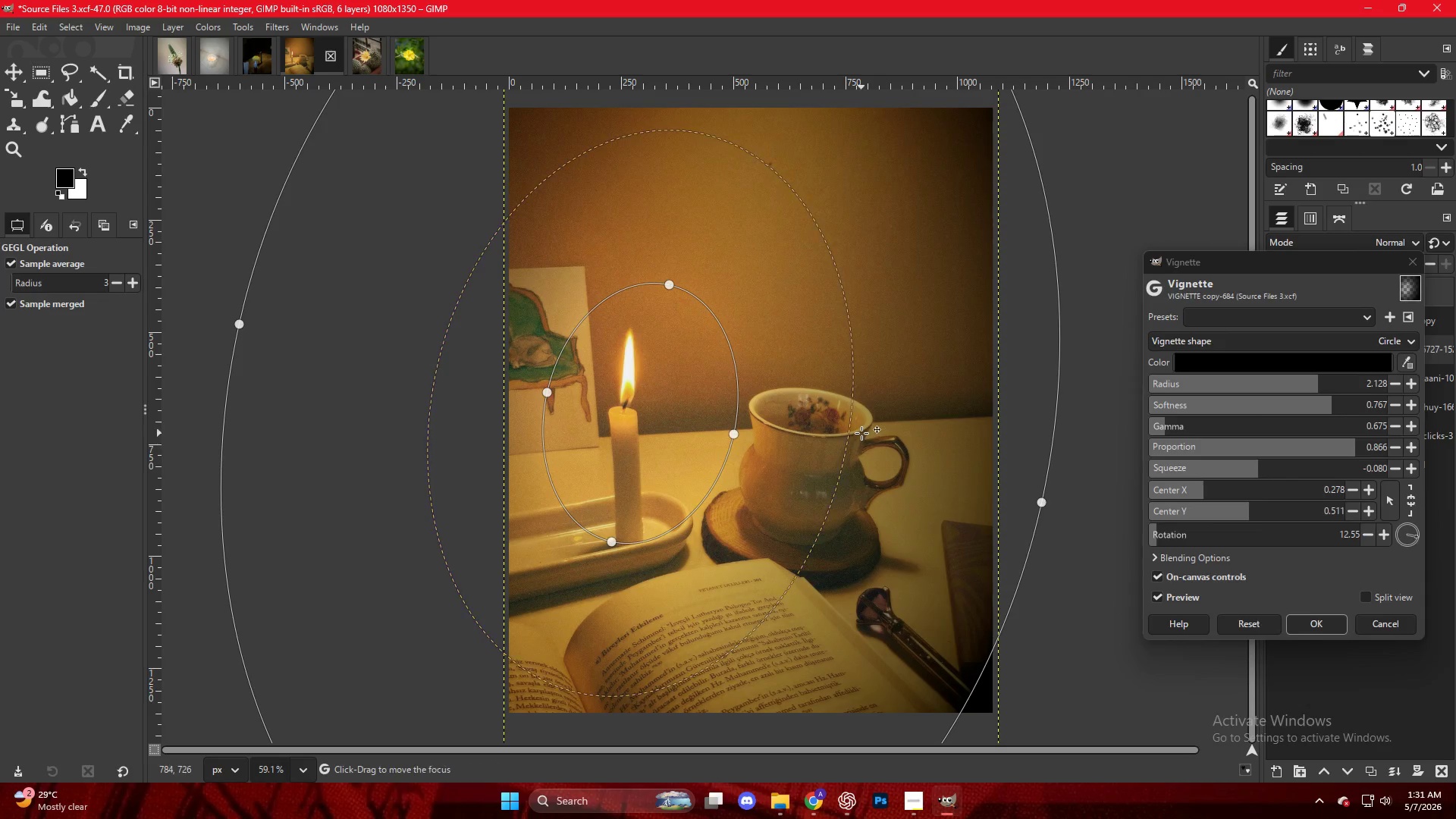 
key(NumpadEnter)
 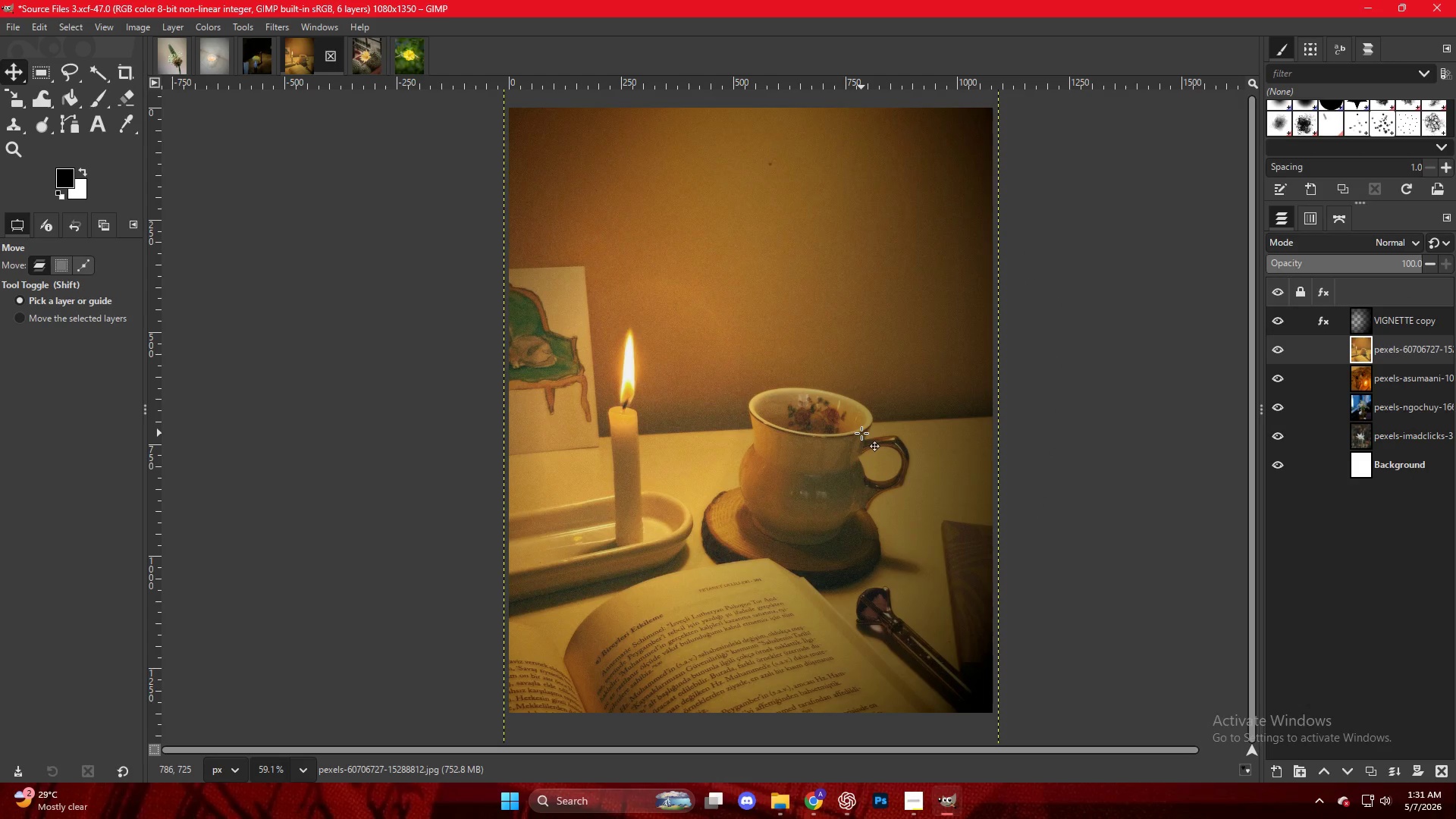 
key(Control+Shift+E)
 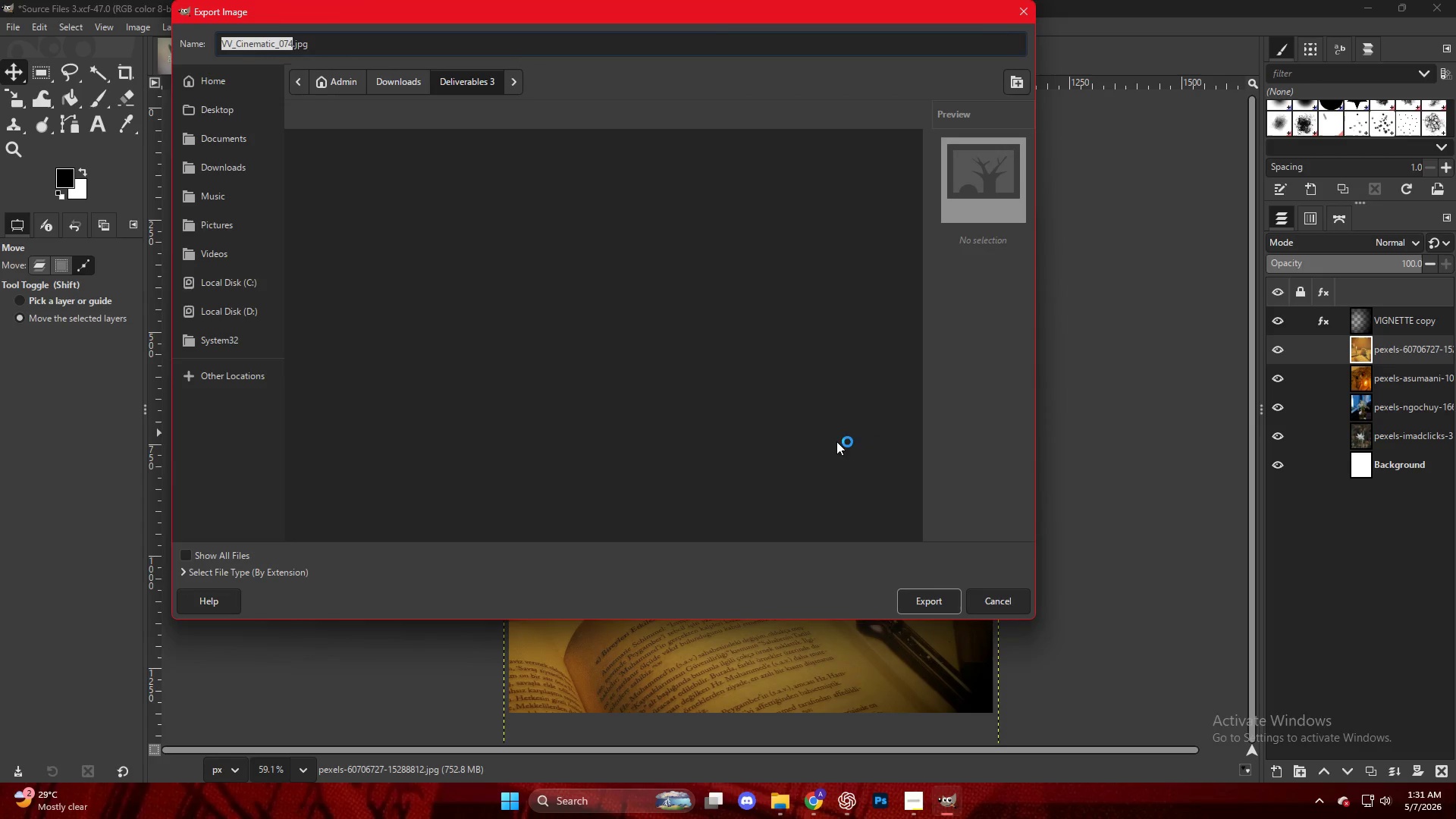 
left_click([506, 530])
 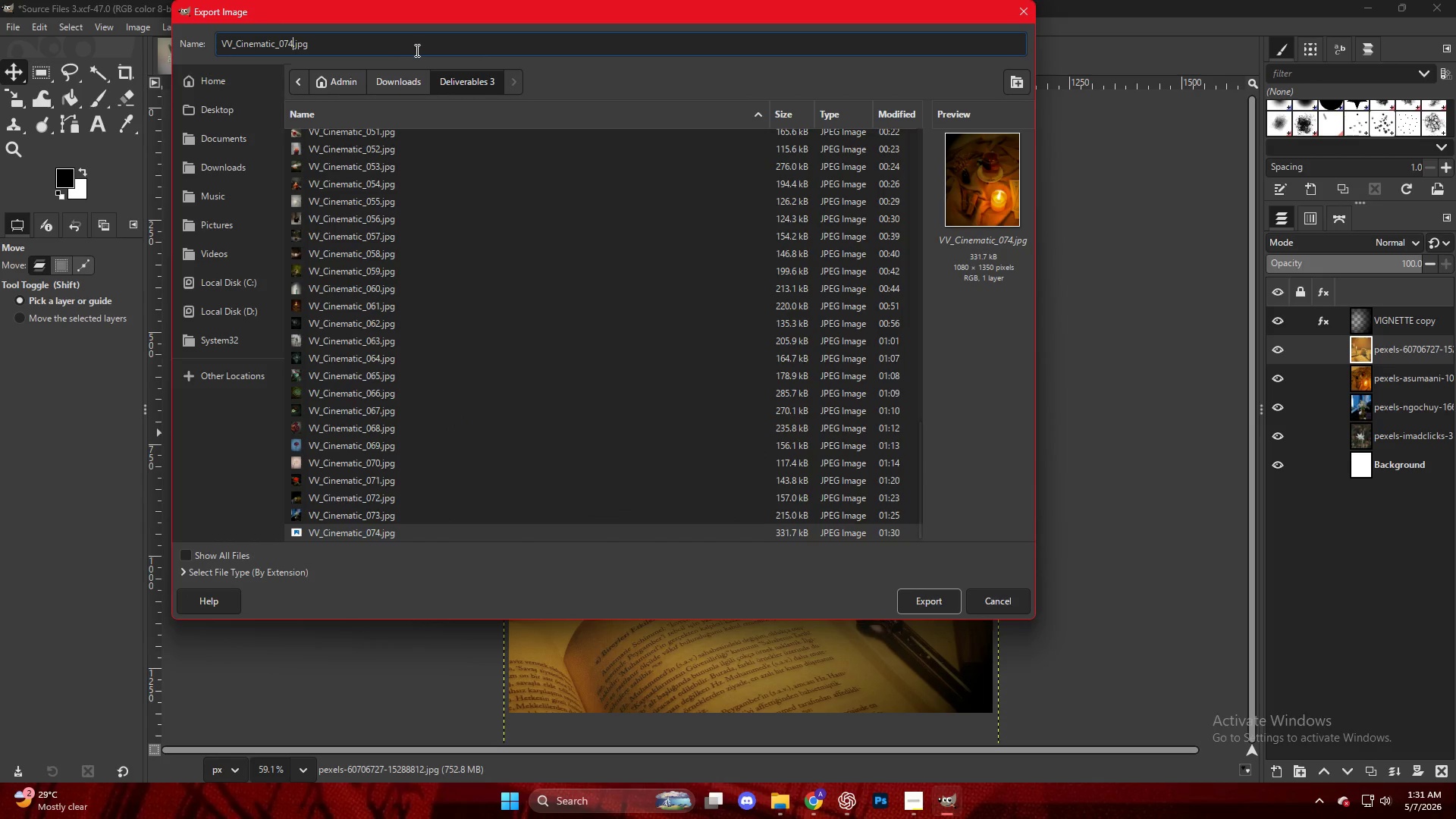 
scroll: coordinate [591, 522], scroll_direction: down, amount: 38.0
 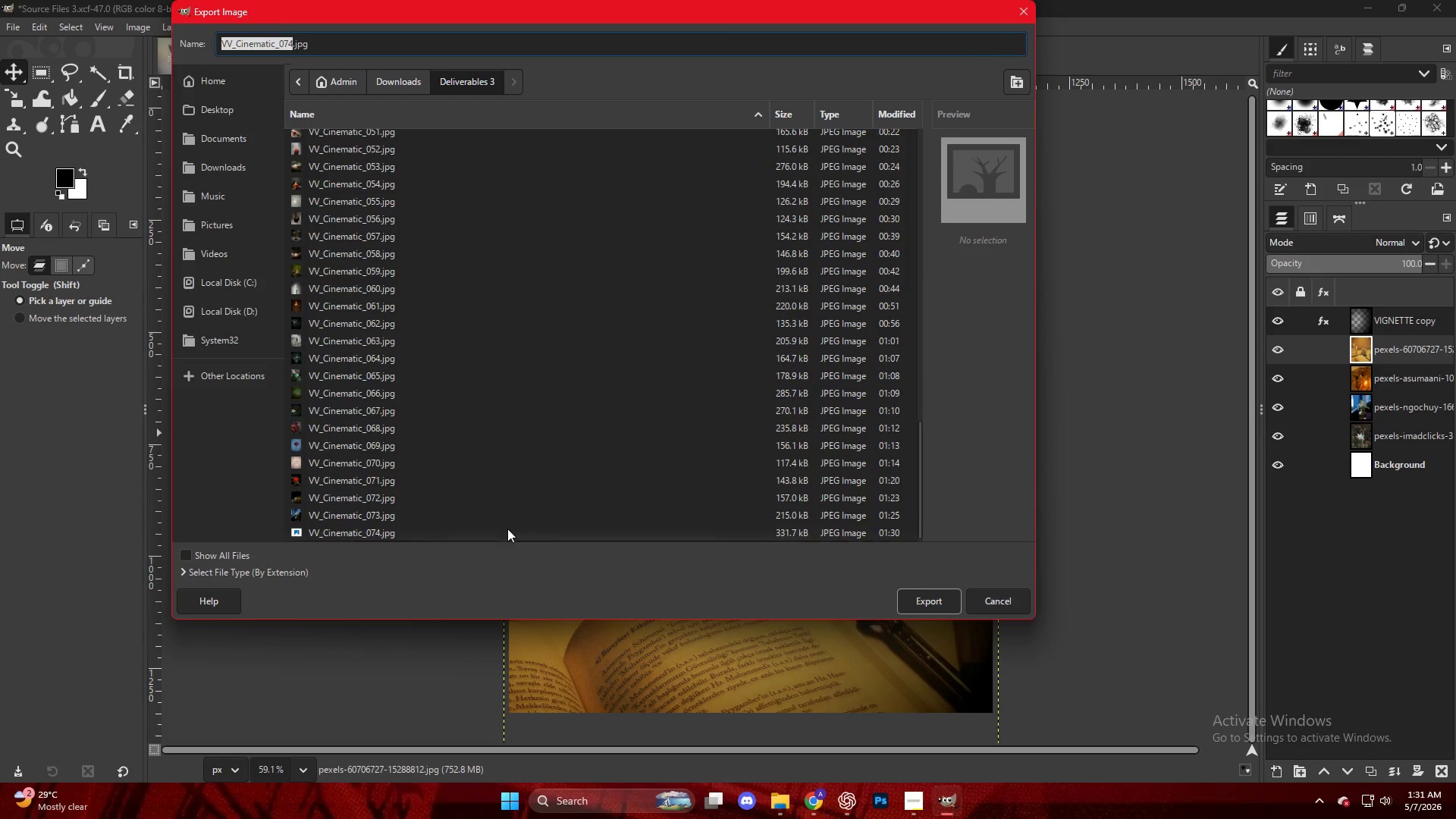 
key(Backspace)
 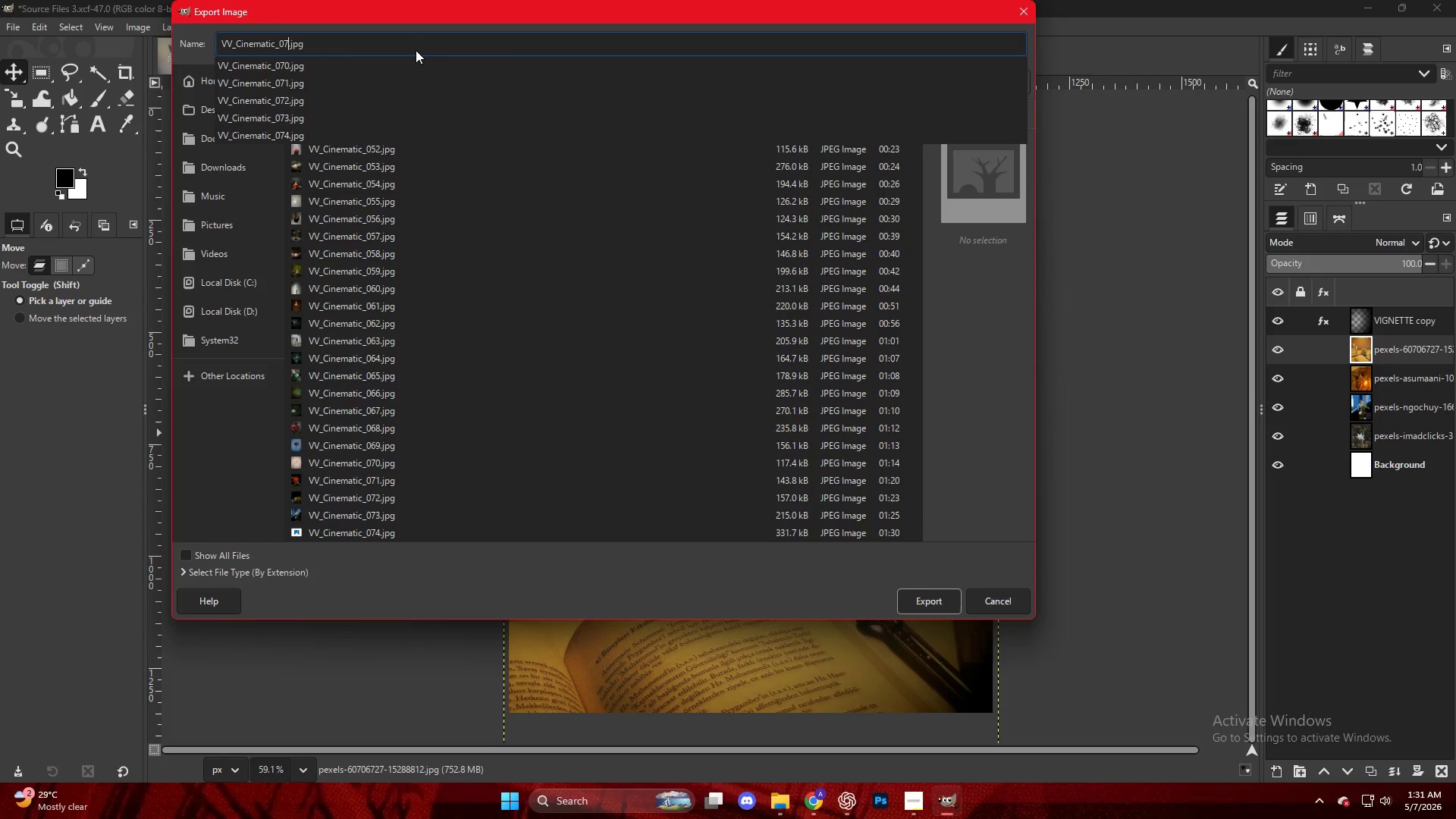 
key(Numpad5)
 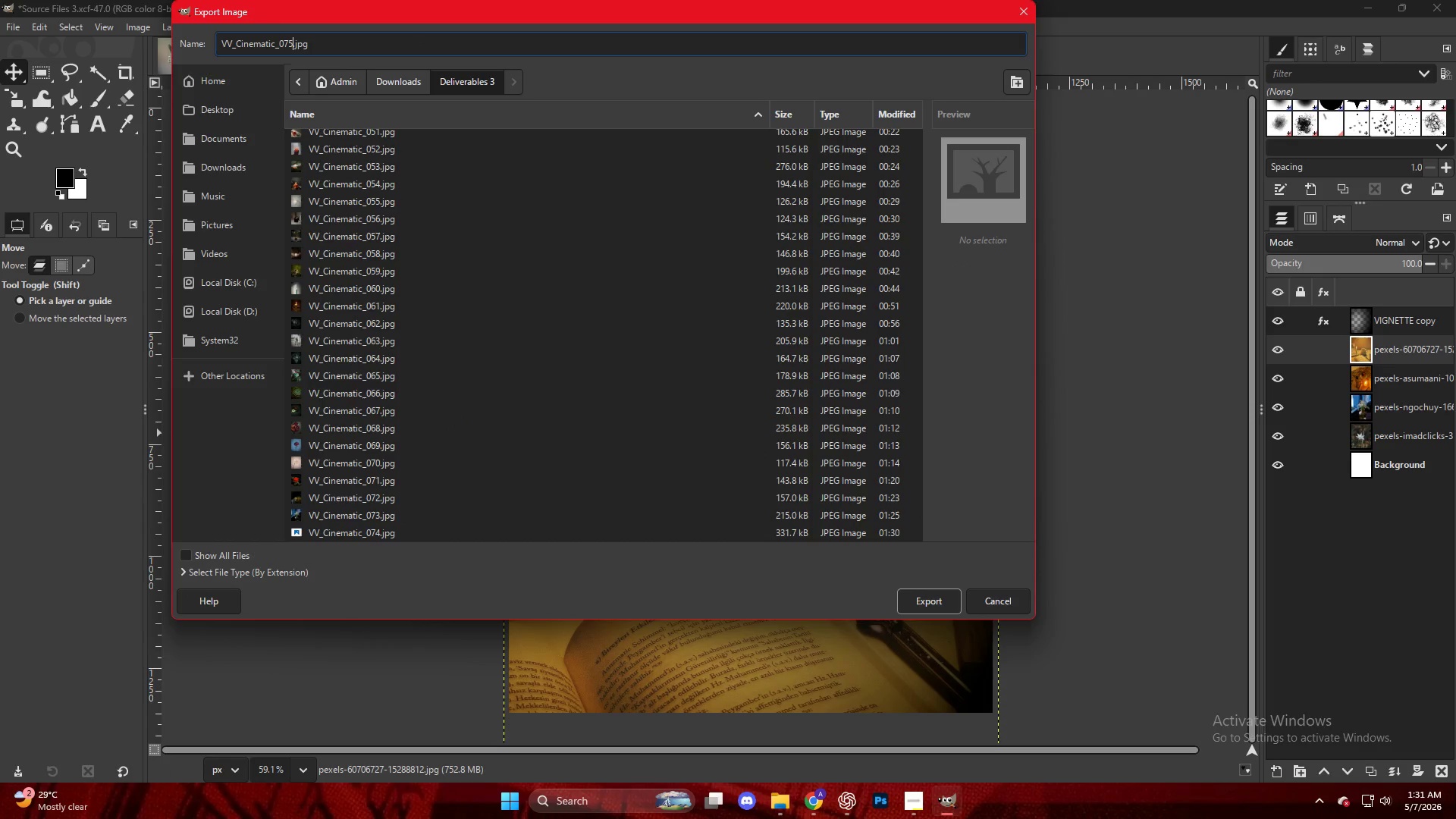 
key(NumpadEnter)
 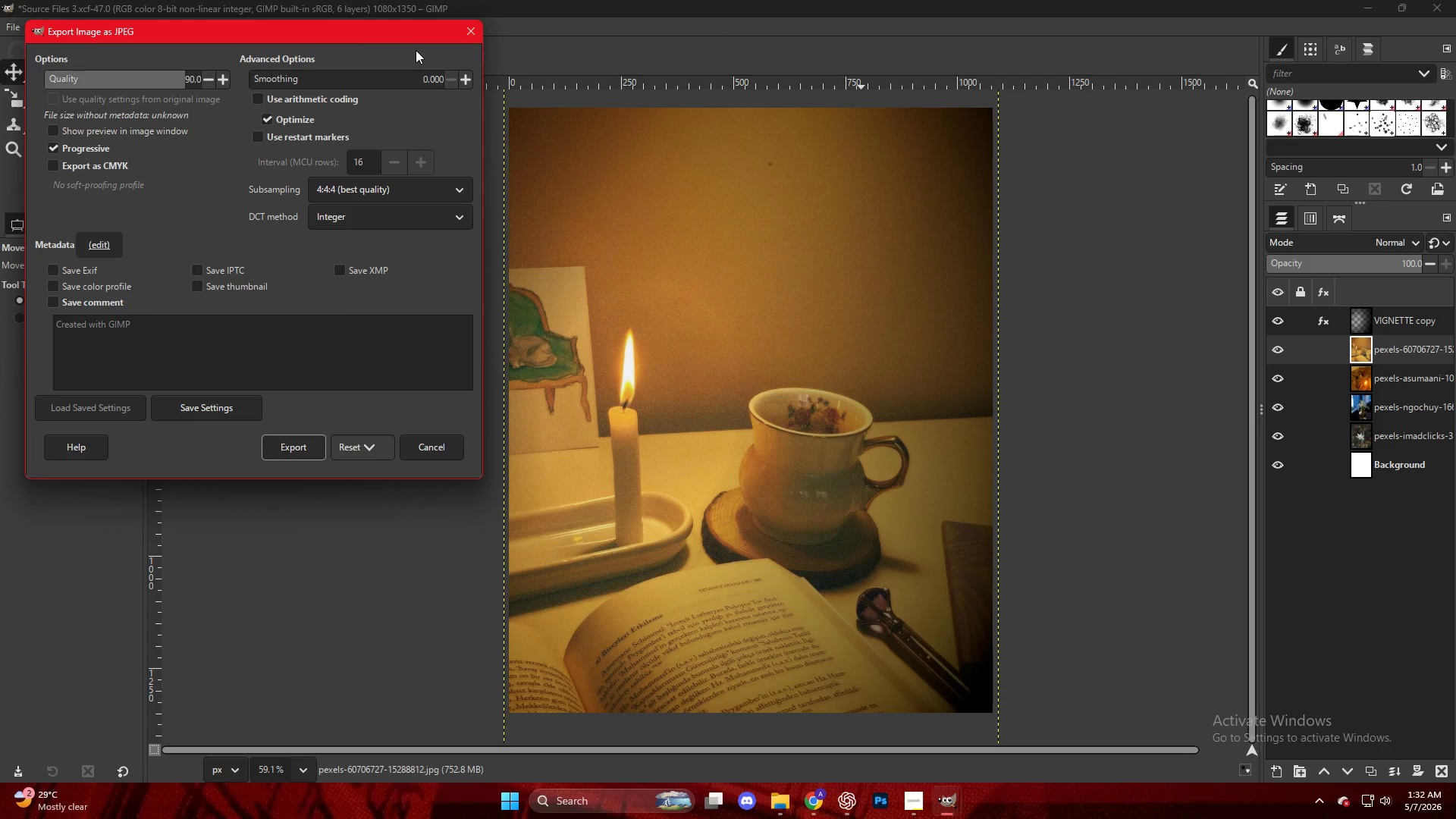 
wait(7.86)
 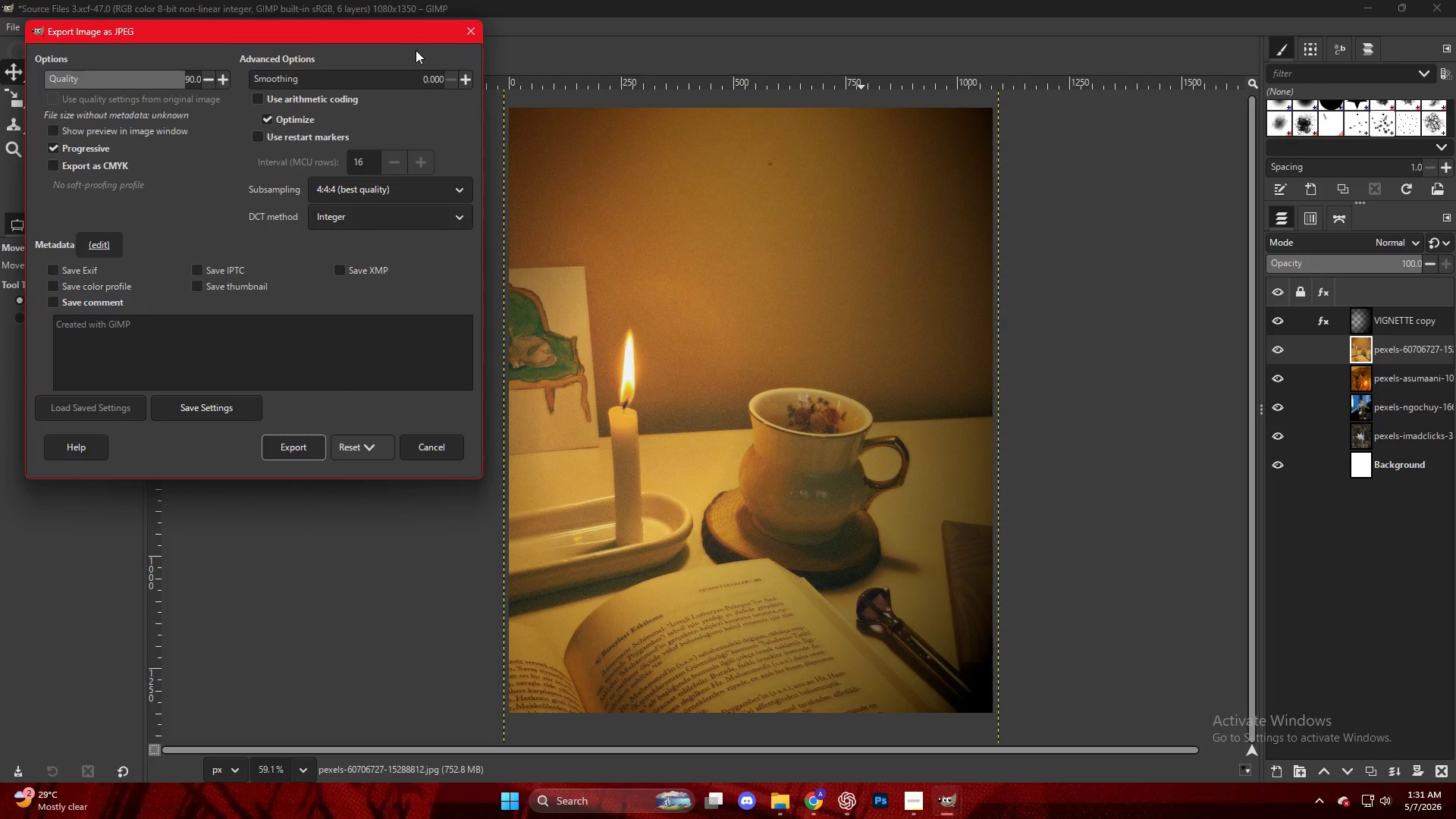 
left_click([313, 445])
 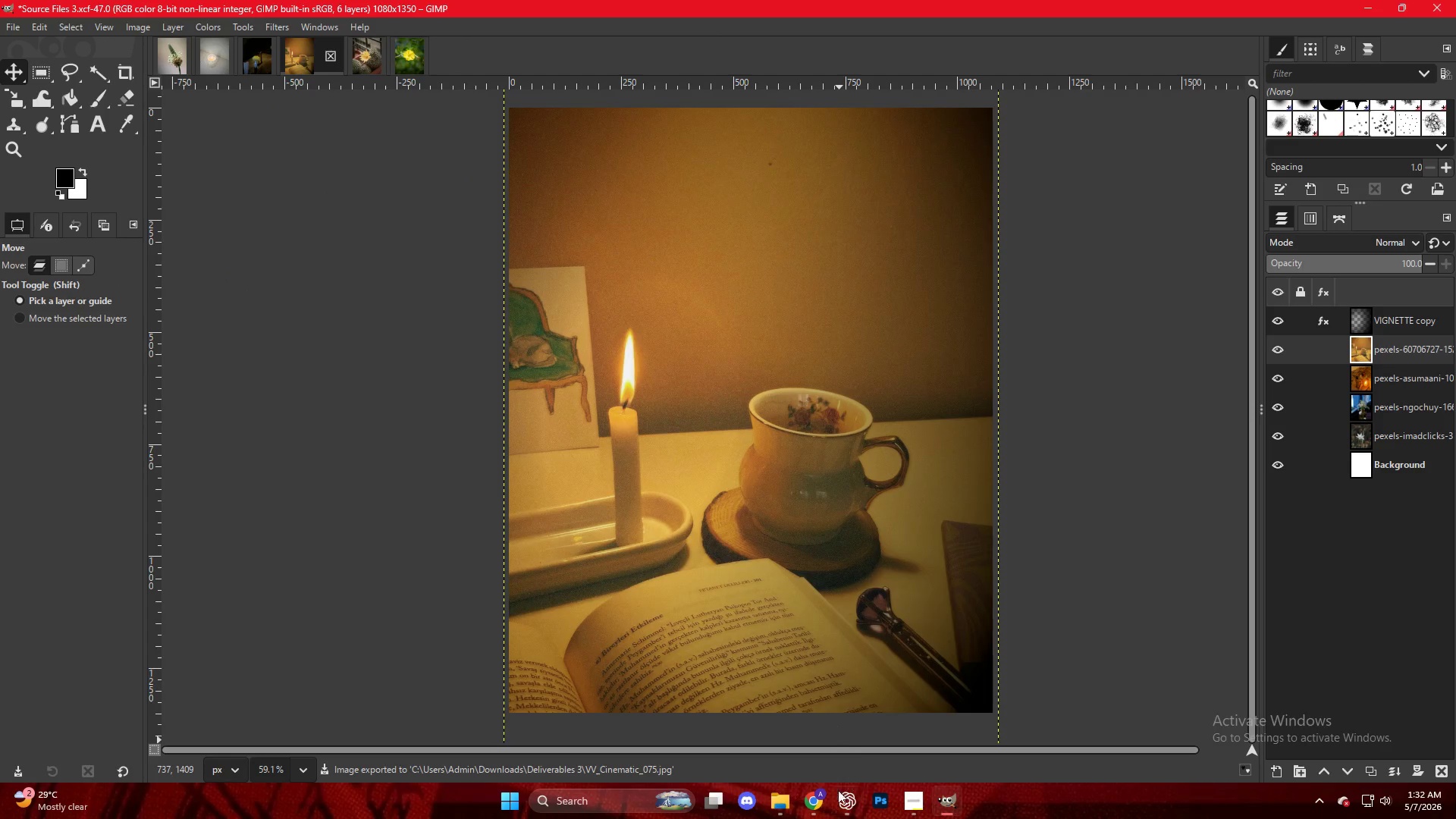 
left_click([821, 812])
 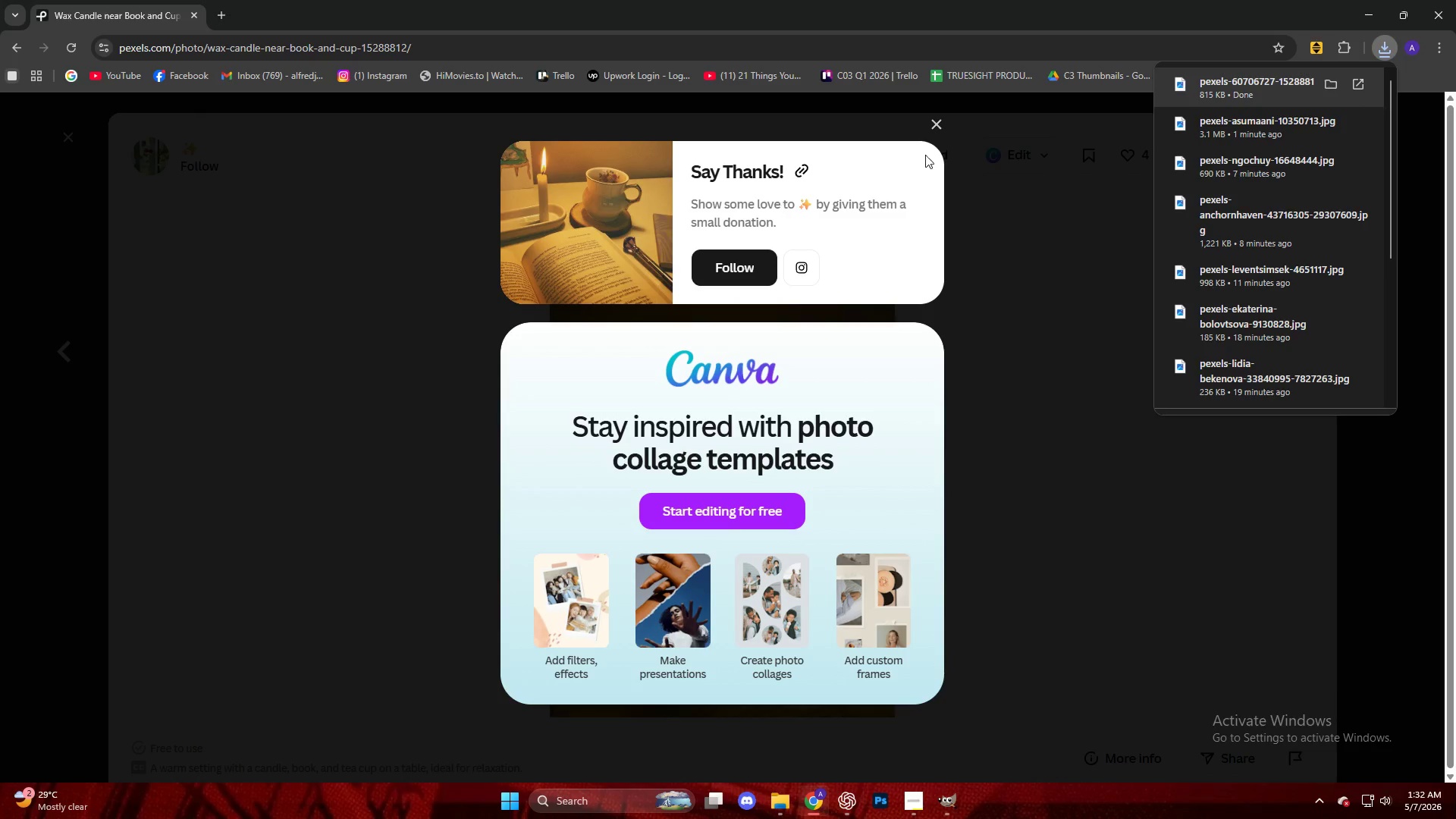 
left_click_drag(start_coordinate=[939, 123], to_coordinate=[939, 119])
 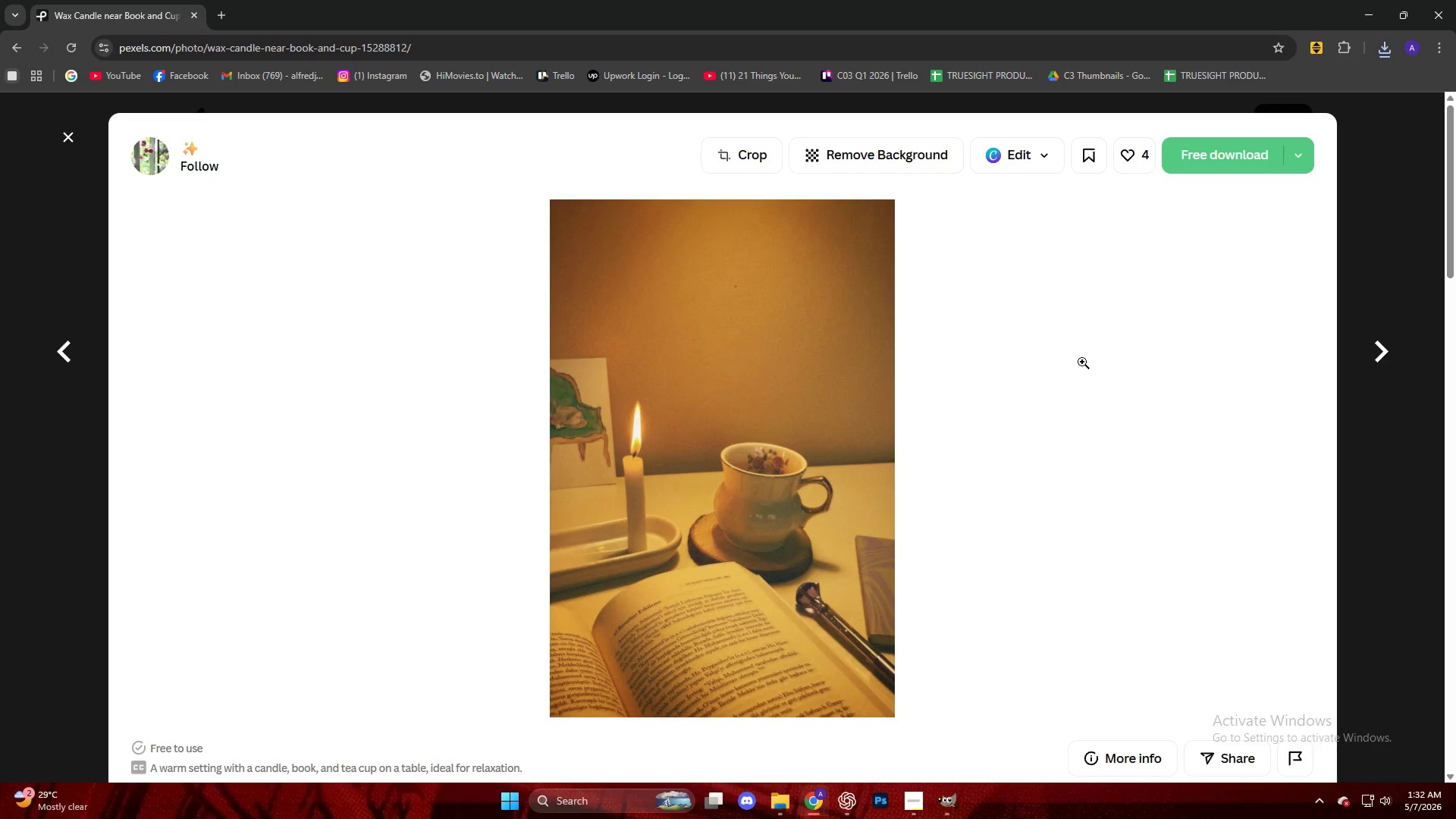 
left_click([1079, 362])
 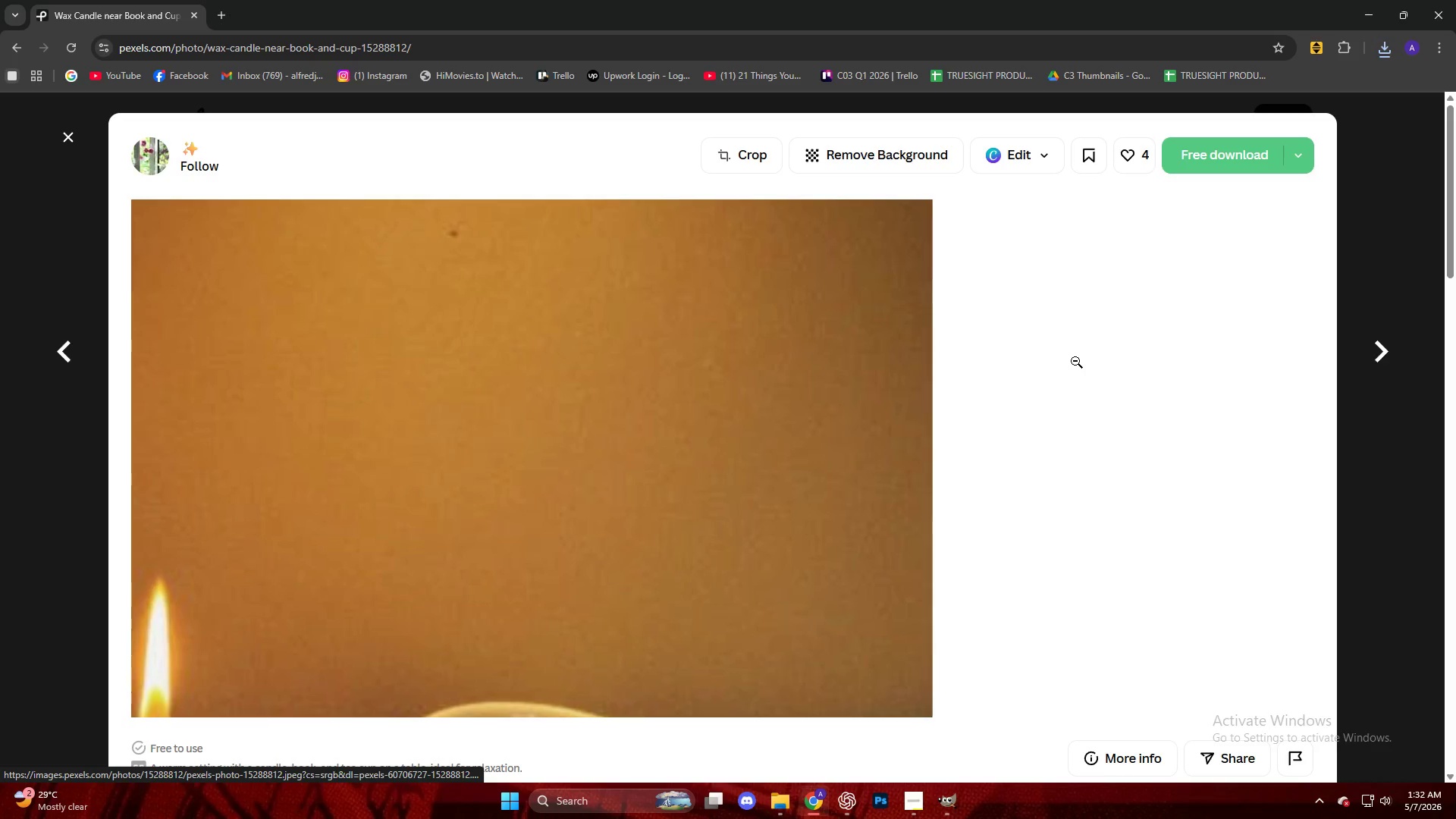 
left_click([1074, 360])
 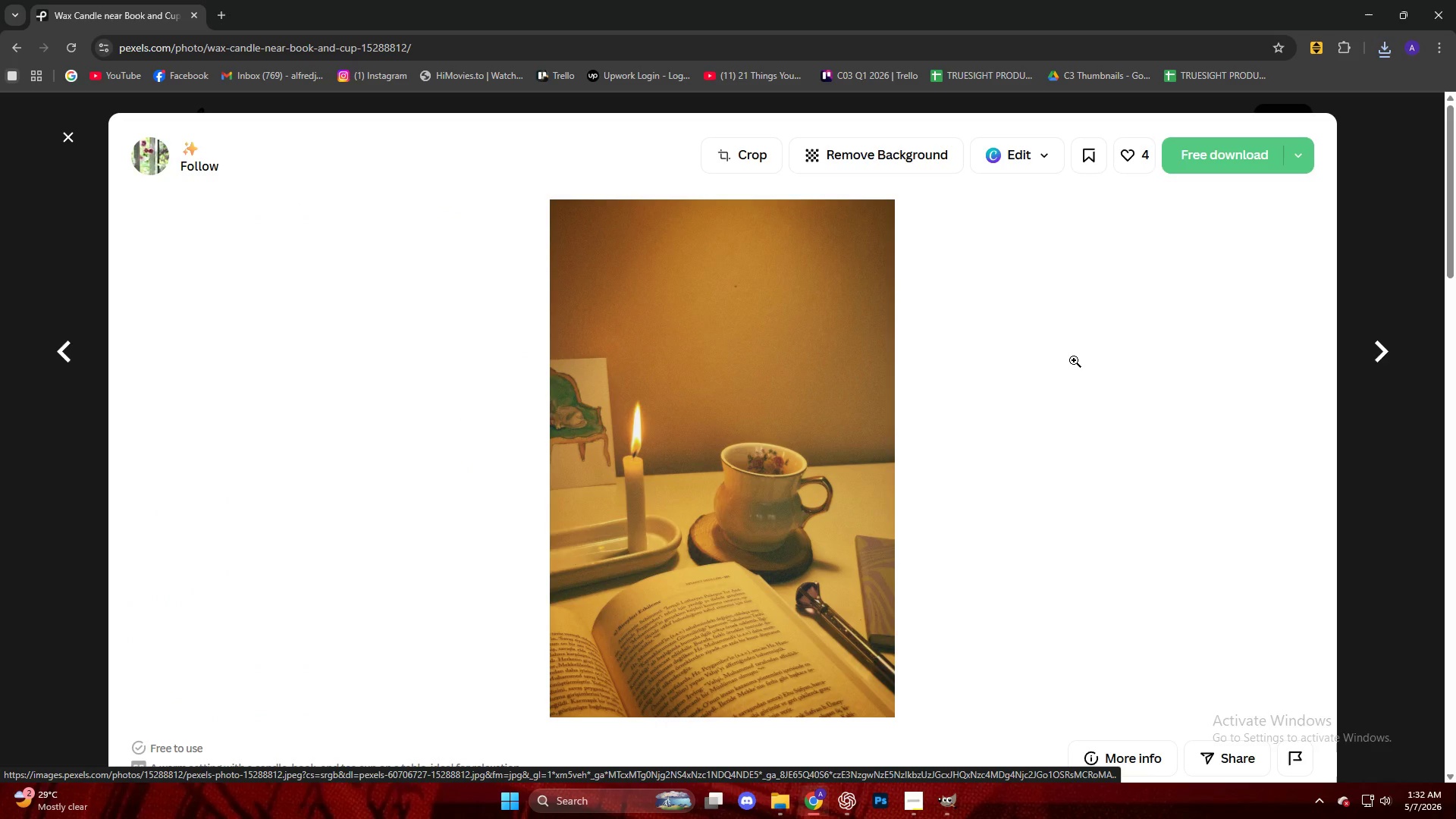 
key(Escape)
 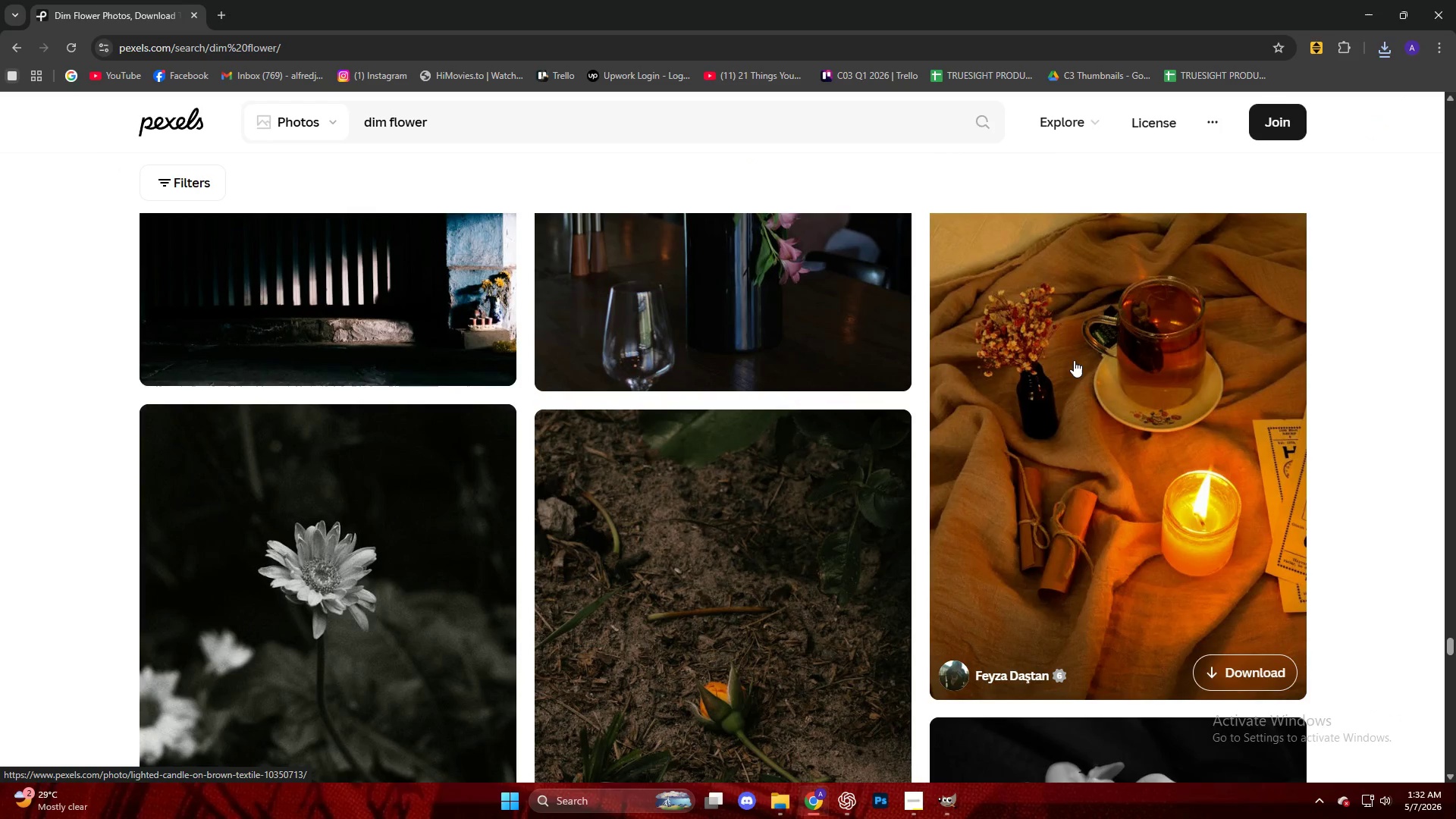 
scroll: coordinate [734, 381], scroll_direction: down, amount: 5.0
 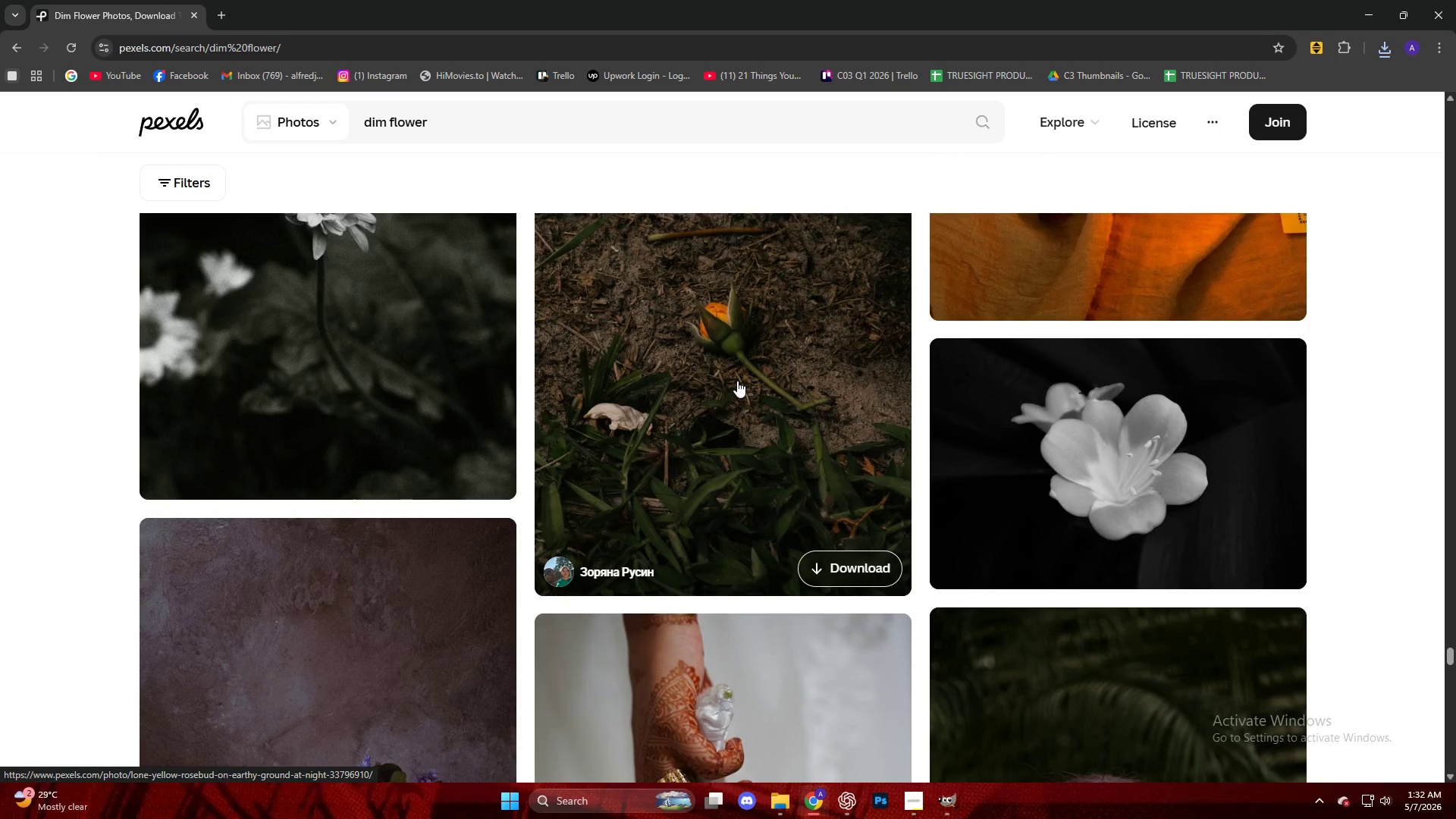 
scroll: coordinate [740, 379], scroll_direction: up, amount: 2.0
 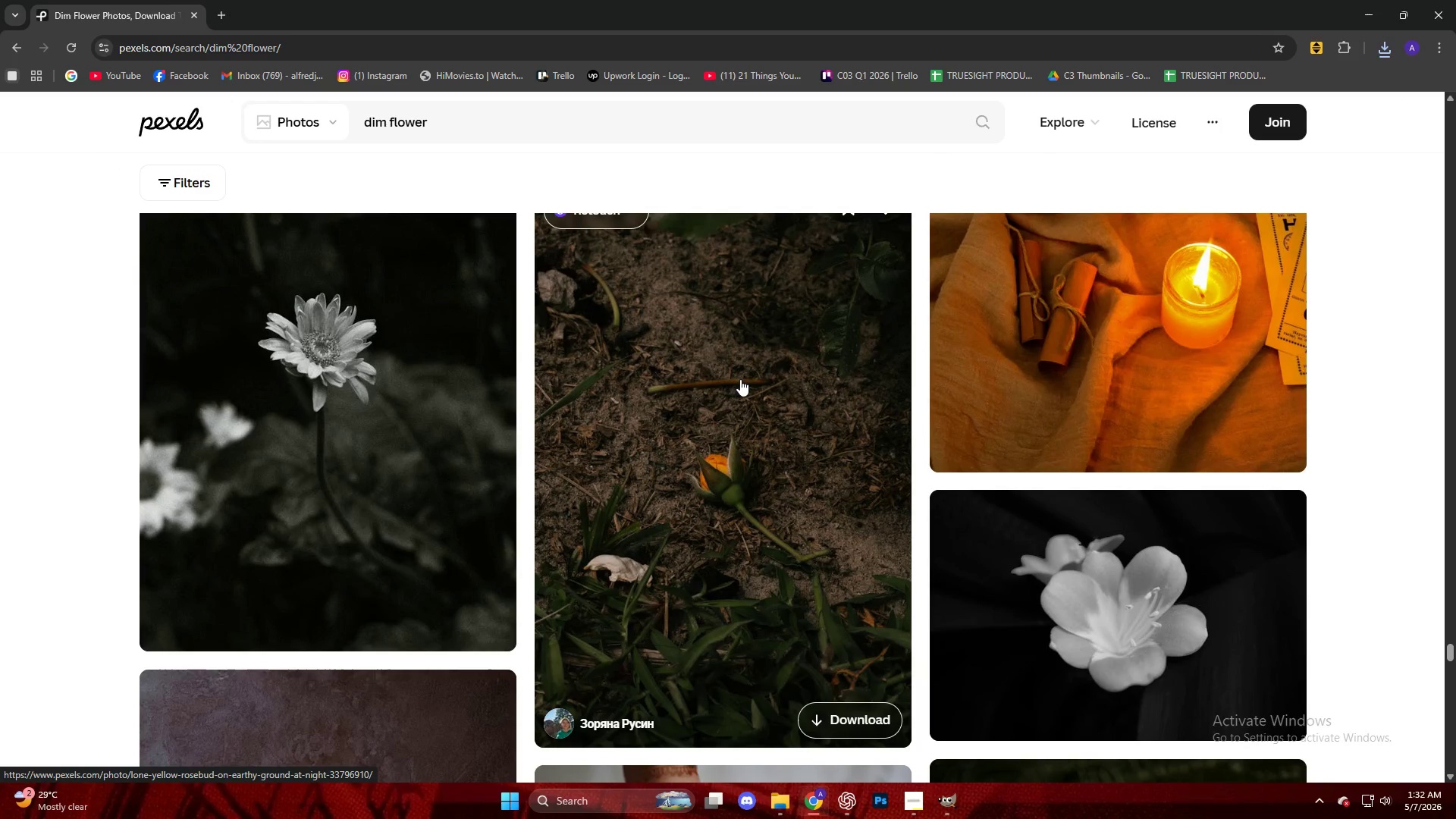 
scroll: coordinate [652, 326], scroll_direction: down, amount: 37.0
 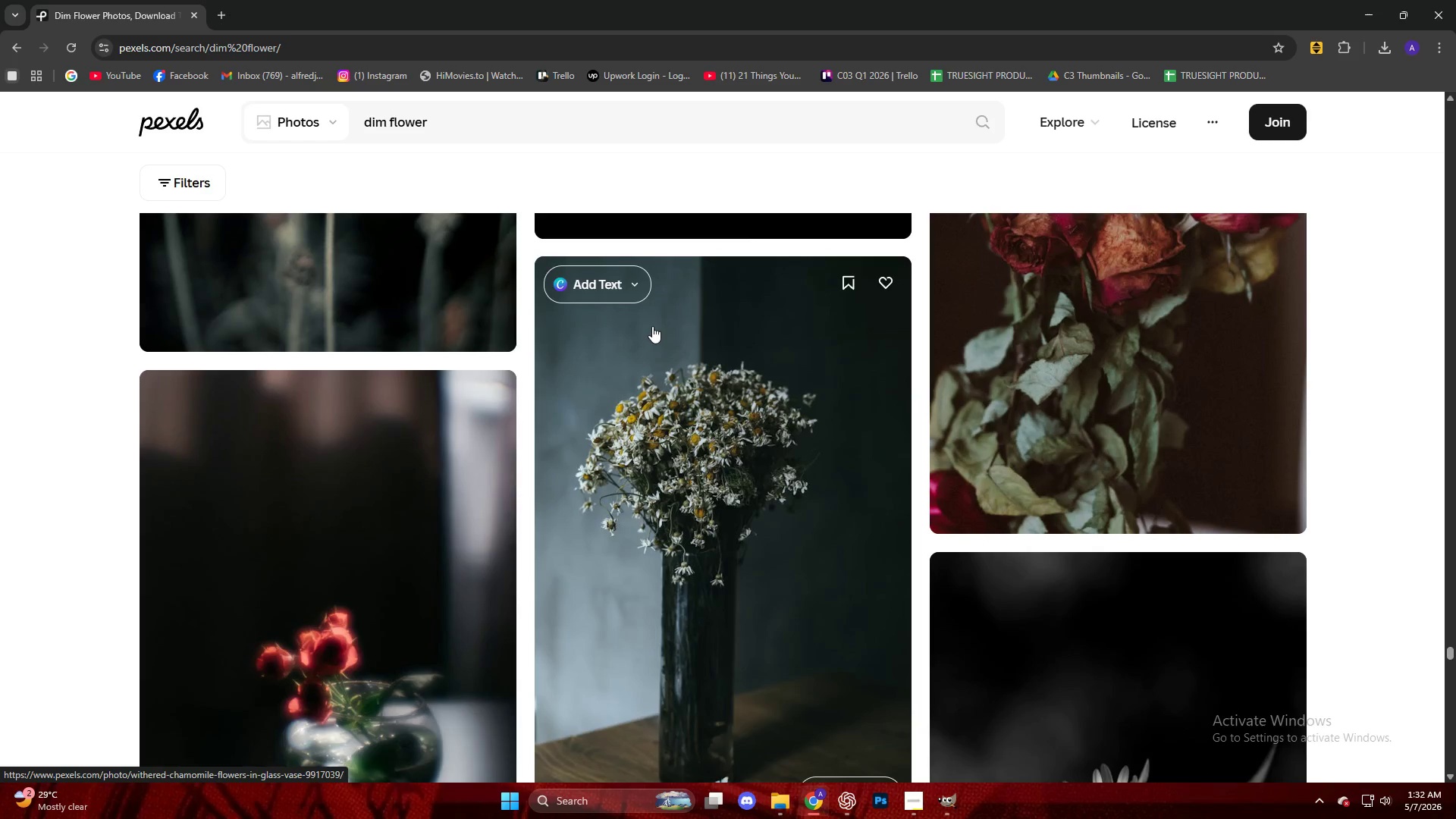 
scroll: coordinate [652, 325], scroll_direction: down, amount: 33.0
 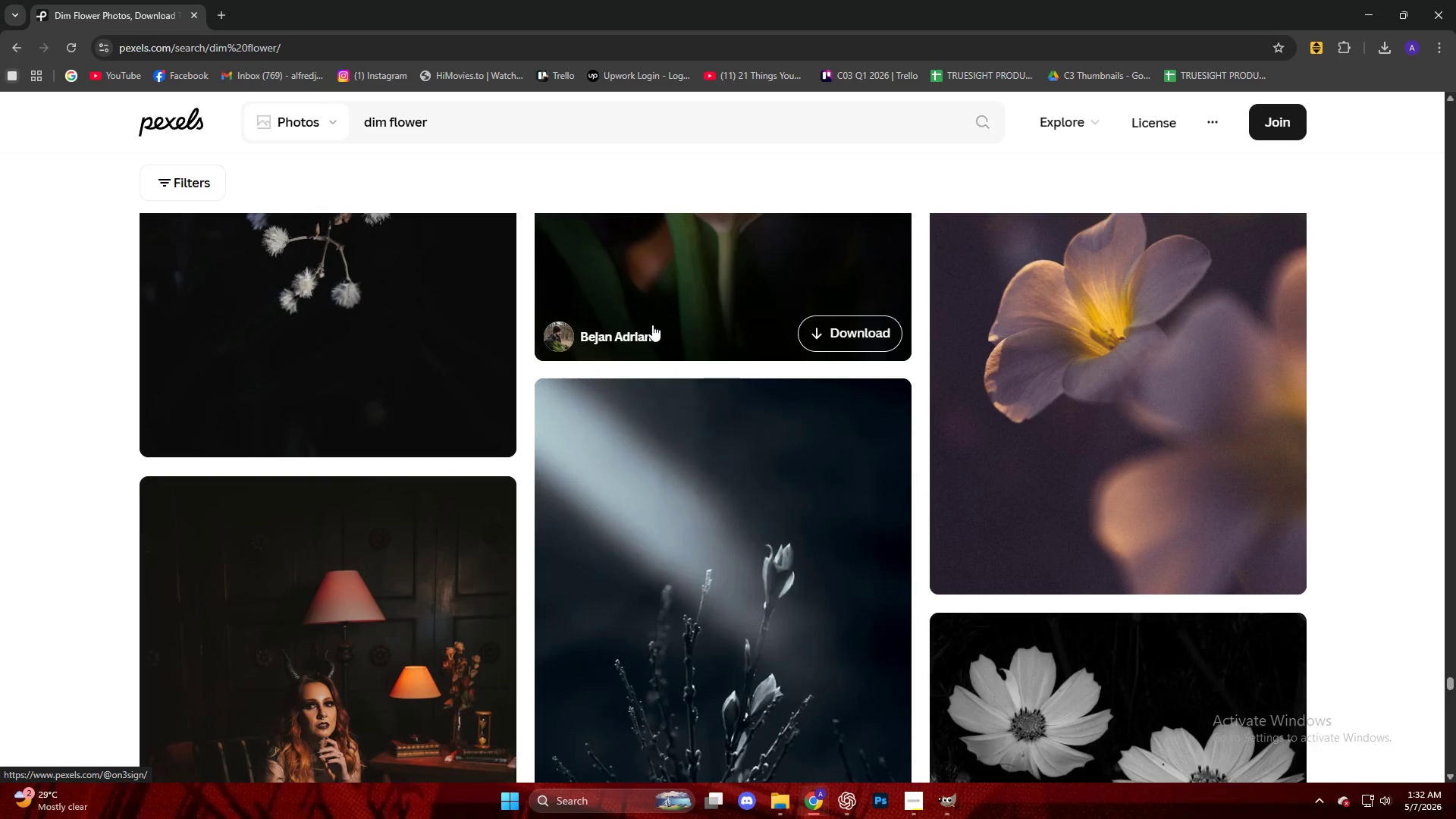 
left_click([662, 322])
 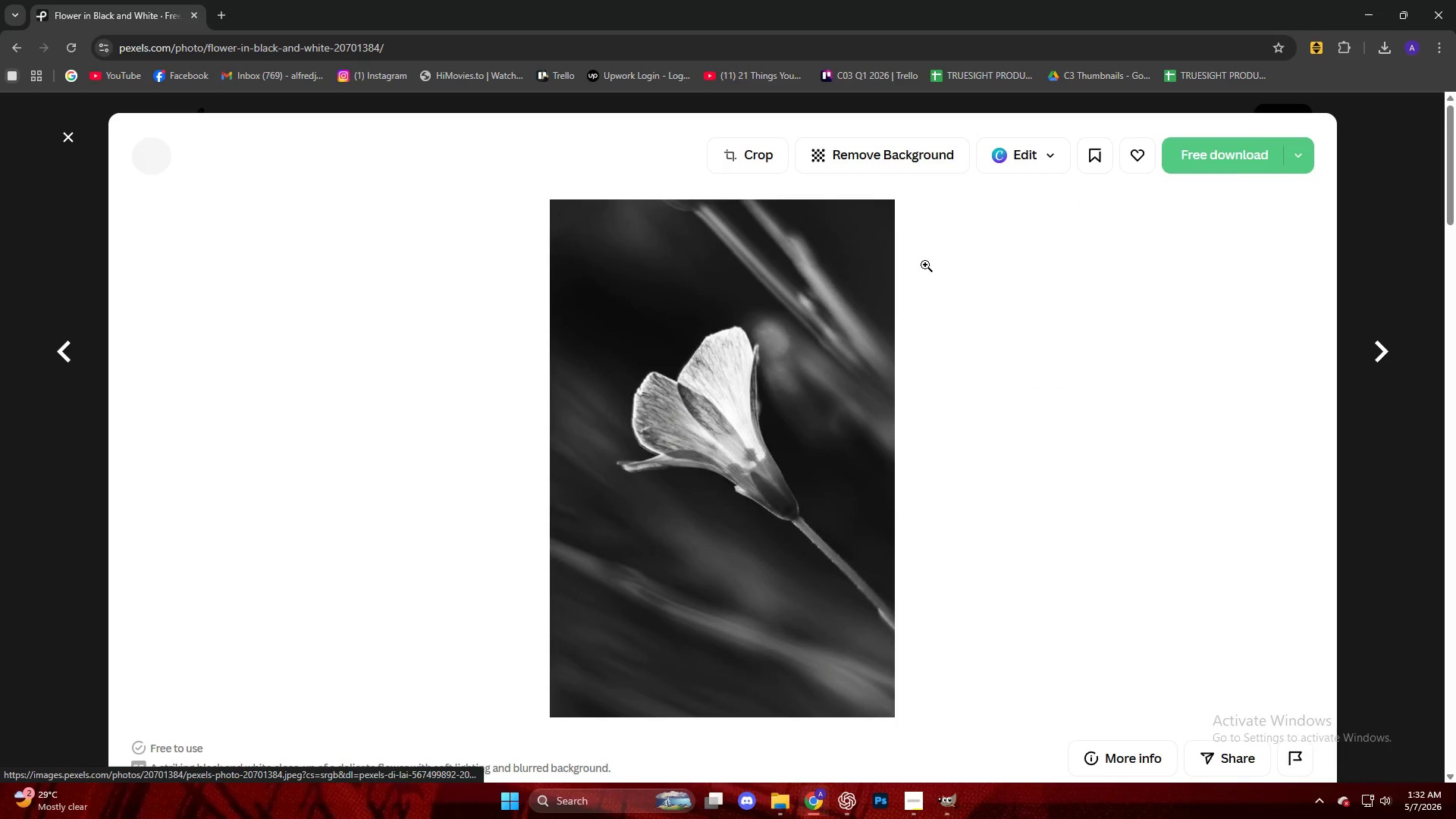 
left_click([1220, 165])
 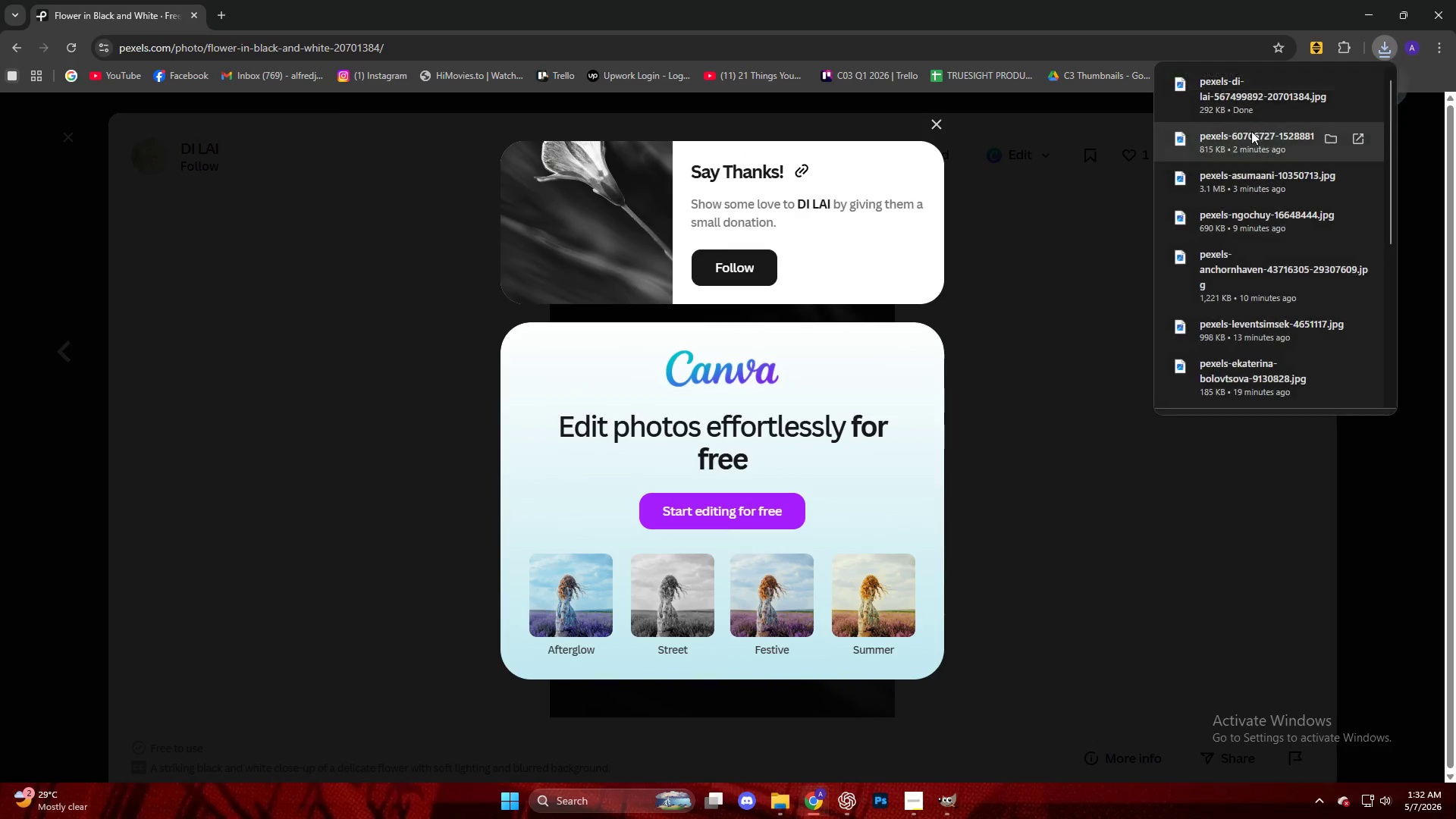 
left_click_drag(start_coordinate=[1242, 93], to_coordinate=[808, 360])
 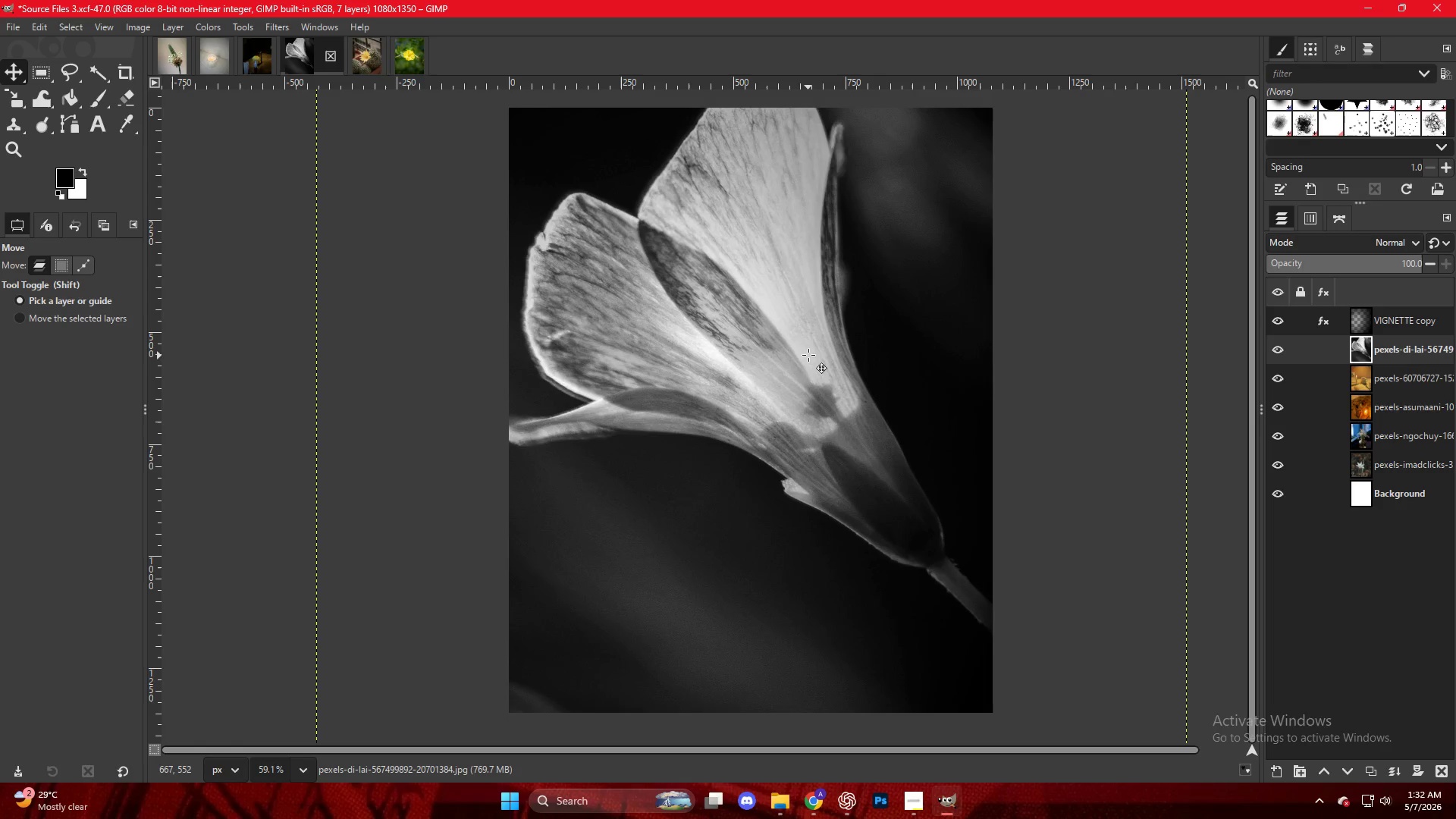 
key(Control+ControlLeft)
 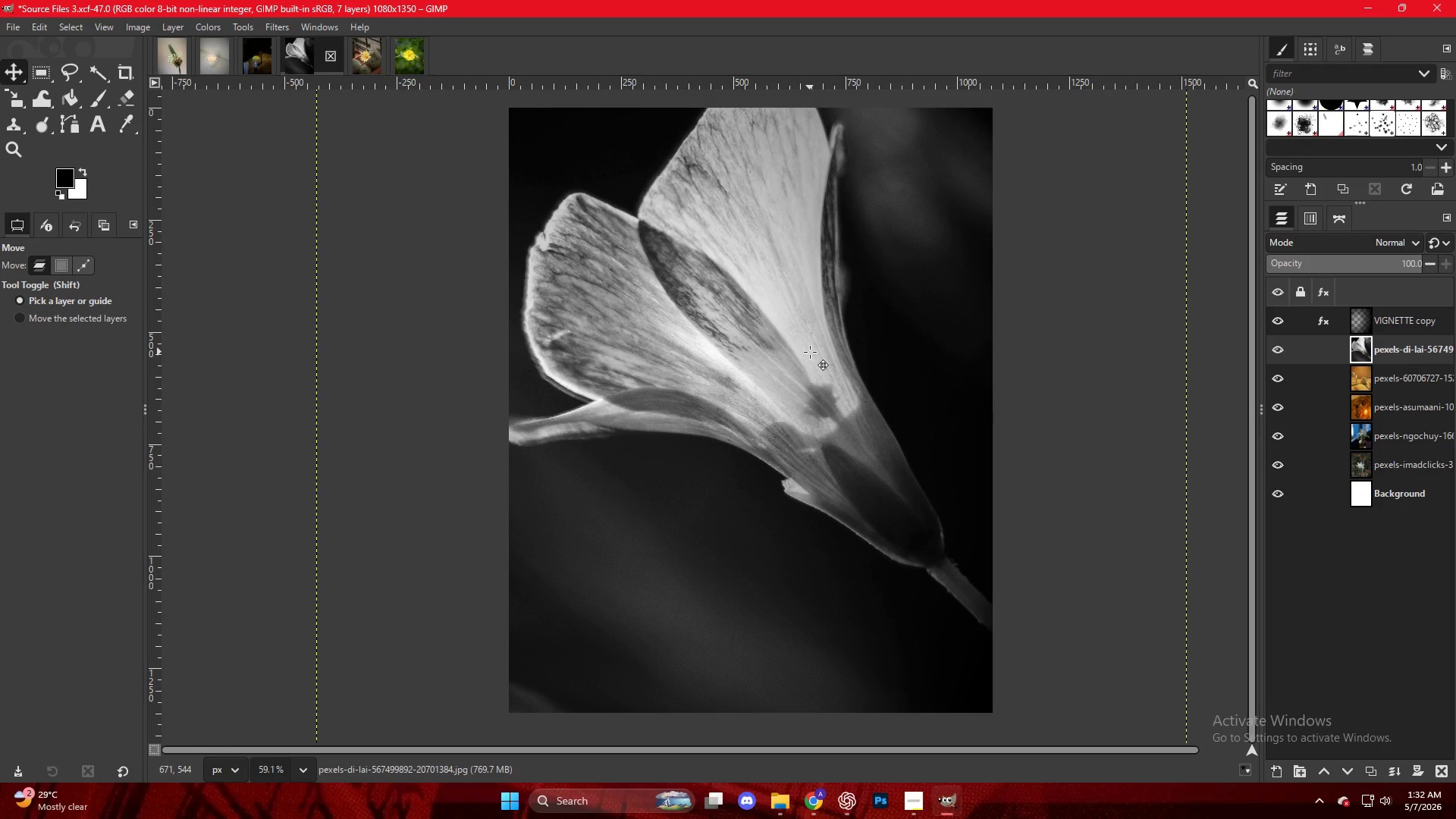 
scroll: coordinate [810, 352], scroll_direction: down, amount: 4.0
 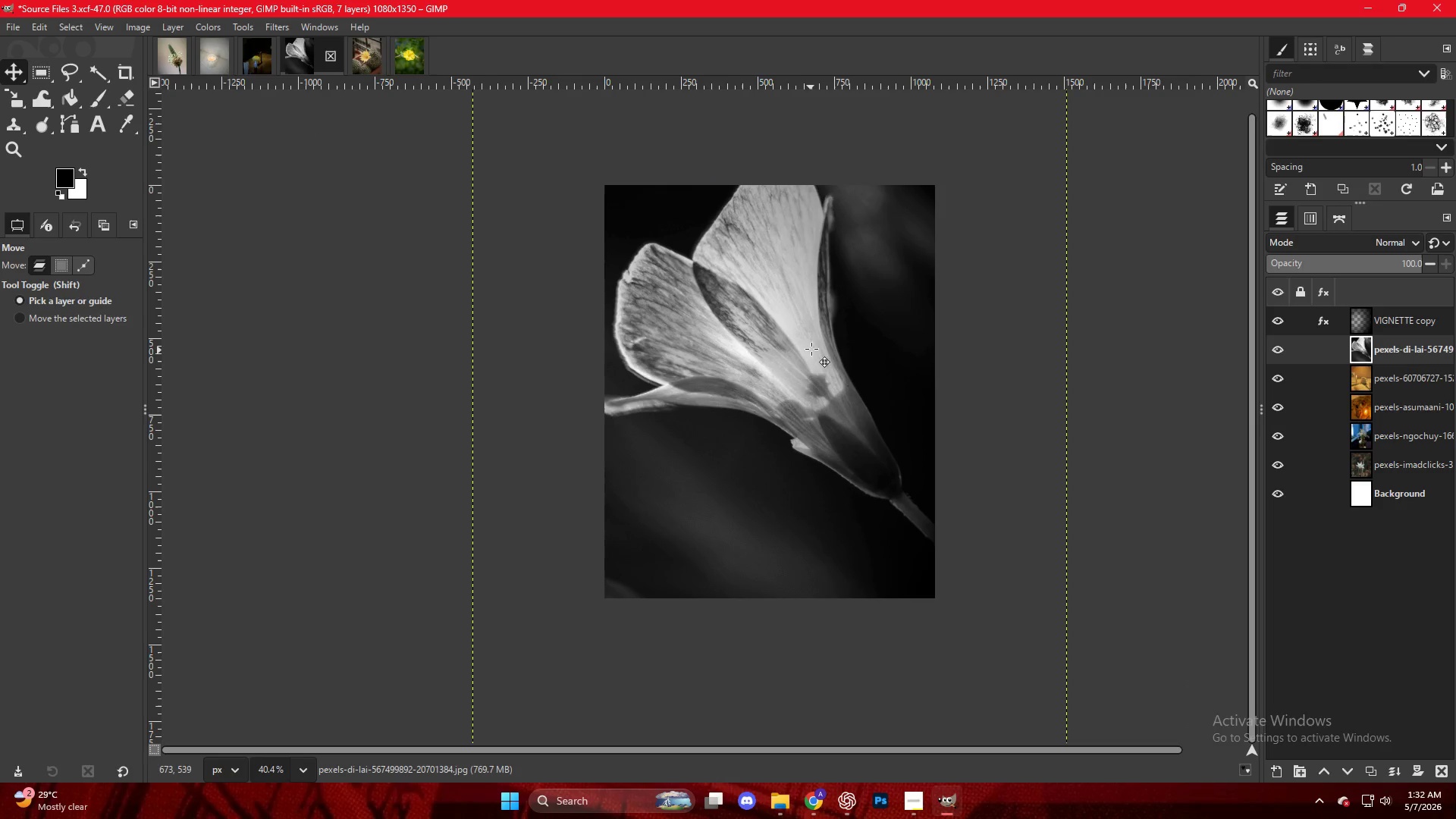 
key(Shift+S)
 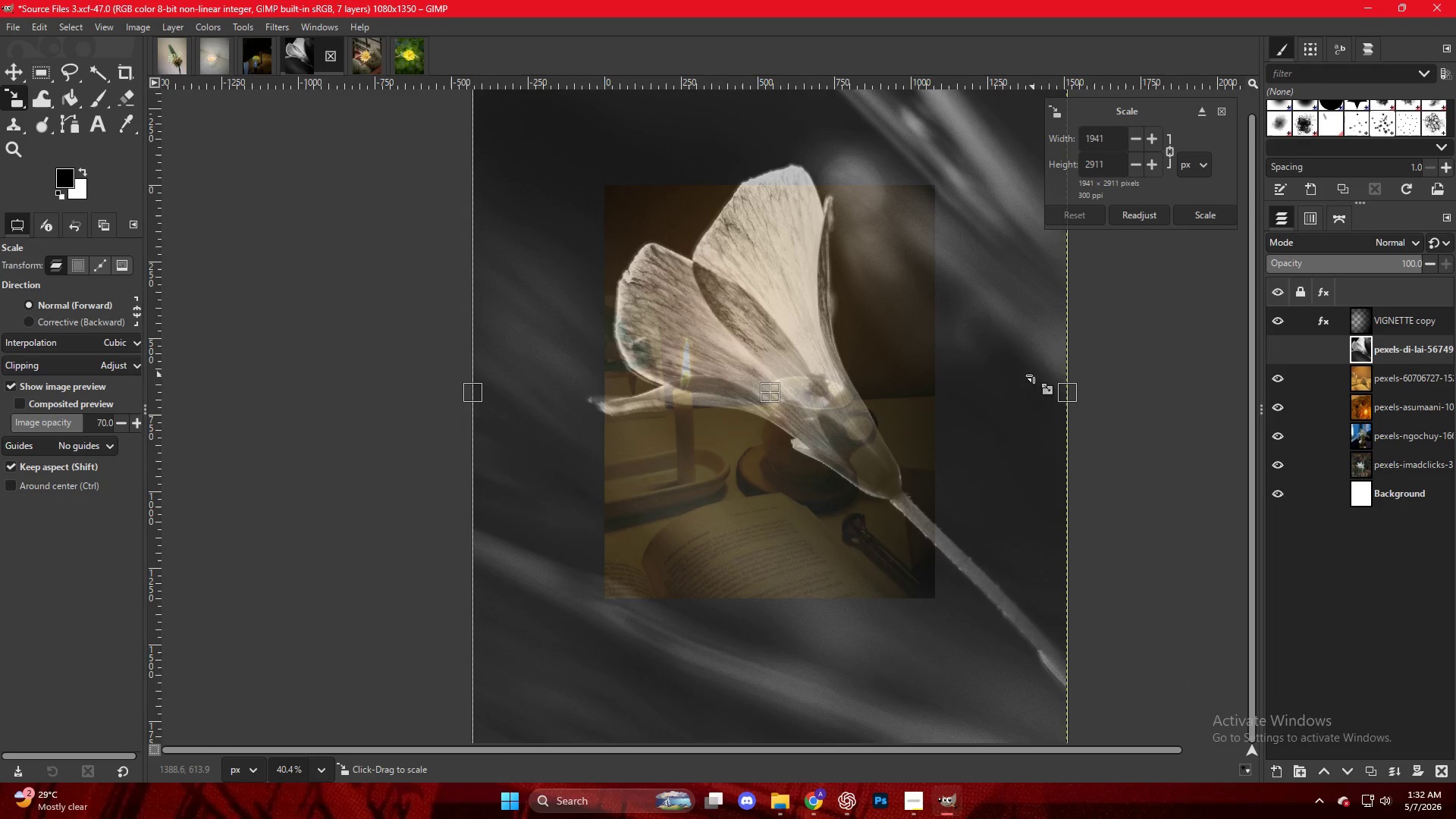 
hold_key(key=ControlLeft, duration=2.08)
left_click_drag(start_coordinate=[1061, 392], to_coordinate=[941, 391])
 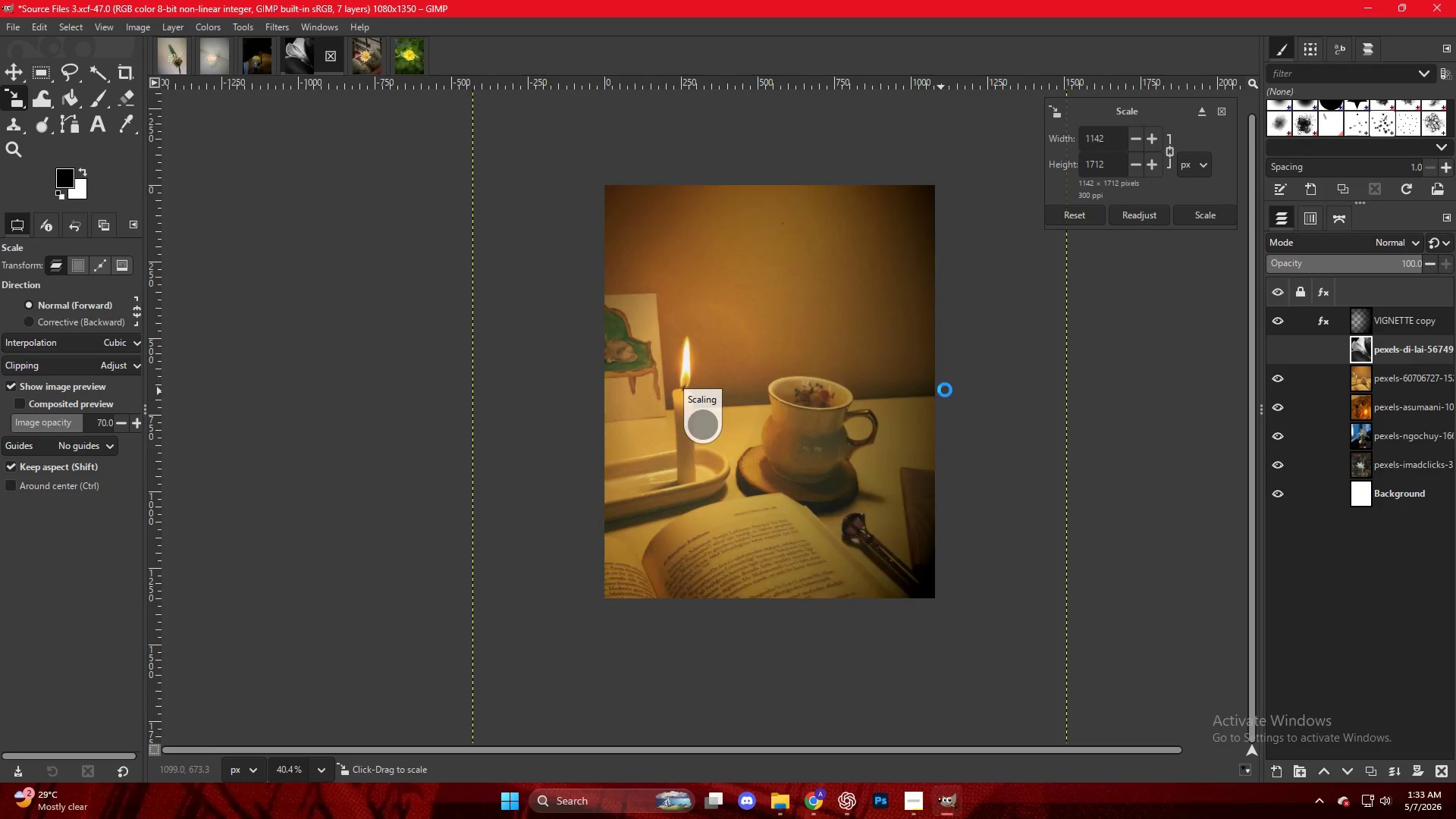 
key(NumpadEnter)
 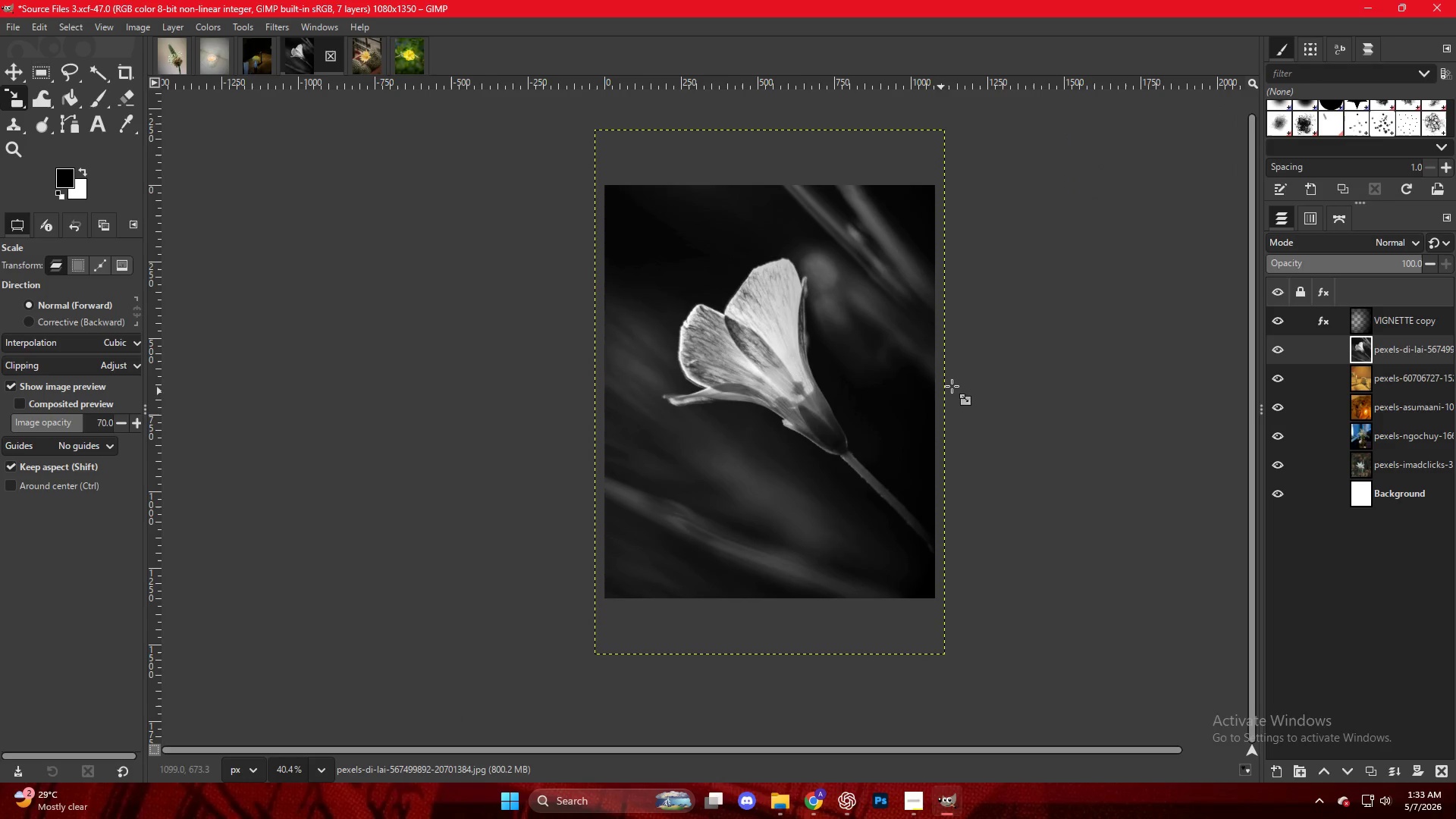 
key(Control+ControlLeft)
 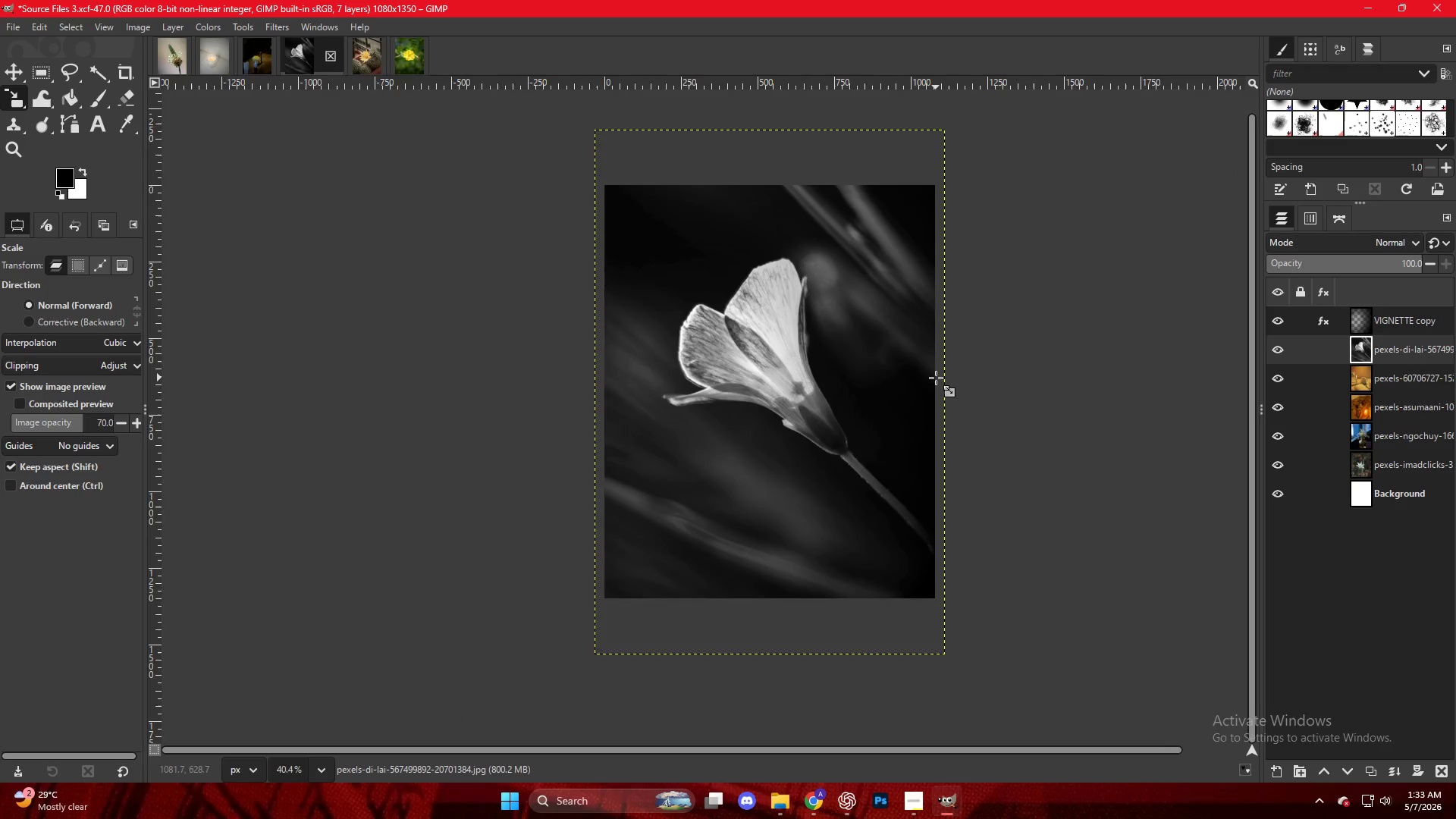 
scroll: coordinate [936, 378], scroll_direction: up, amount: 2.0
 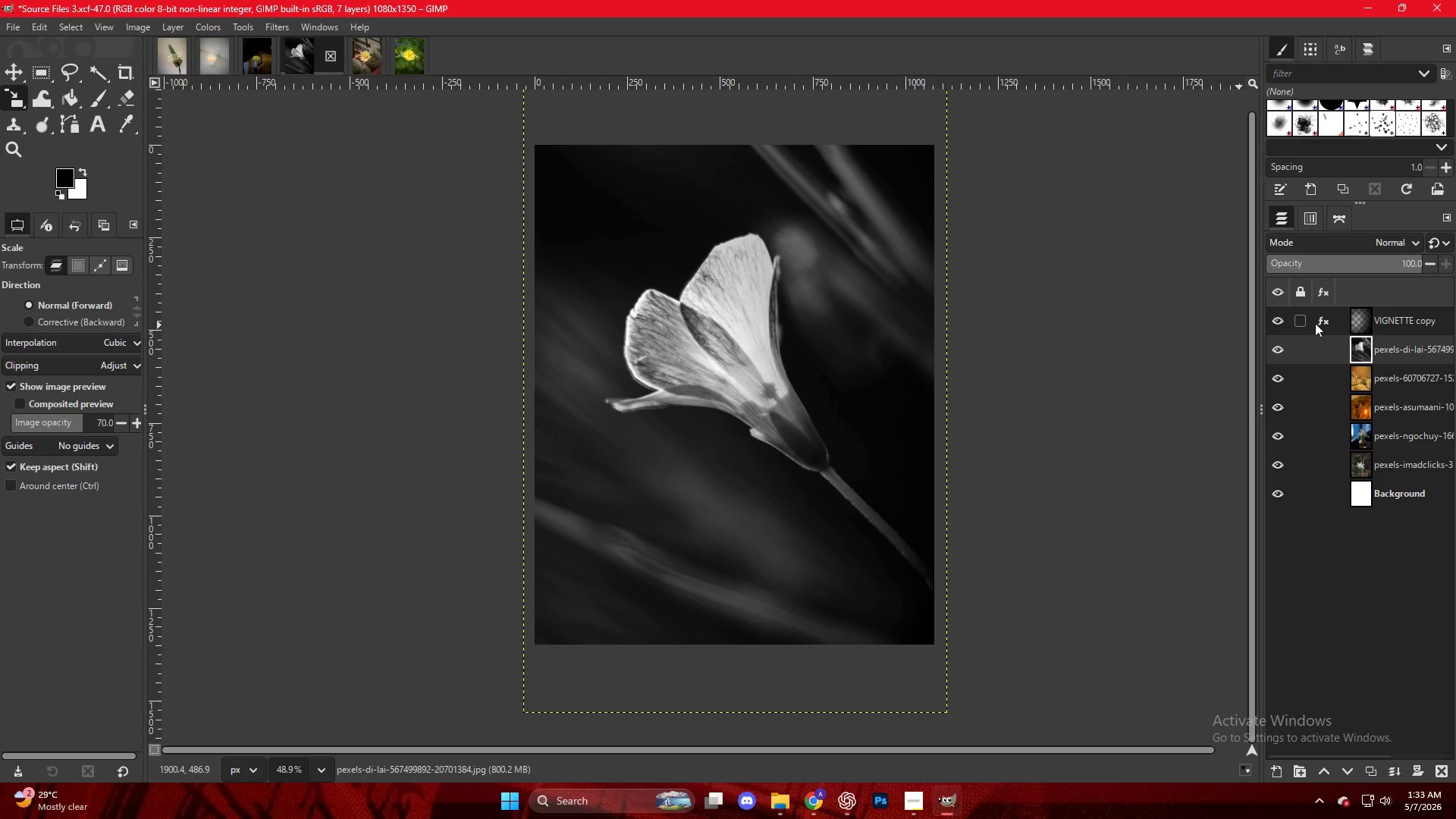 
double_click([1316, 322])
 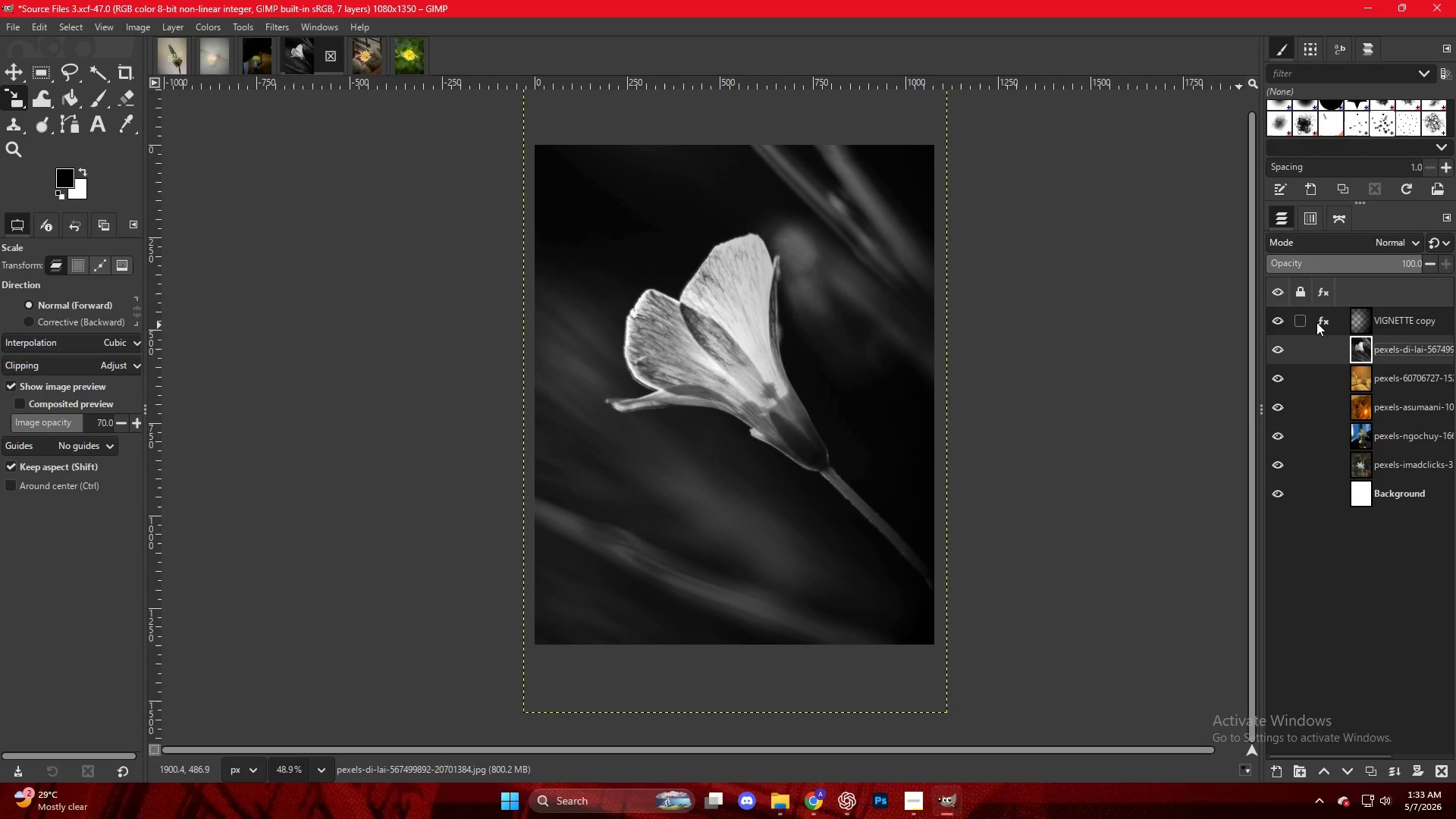 
left_click([1332, 321])
 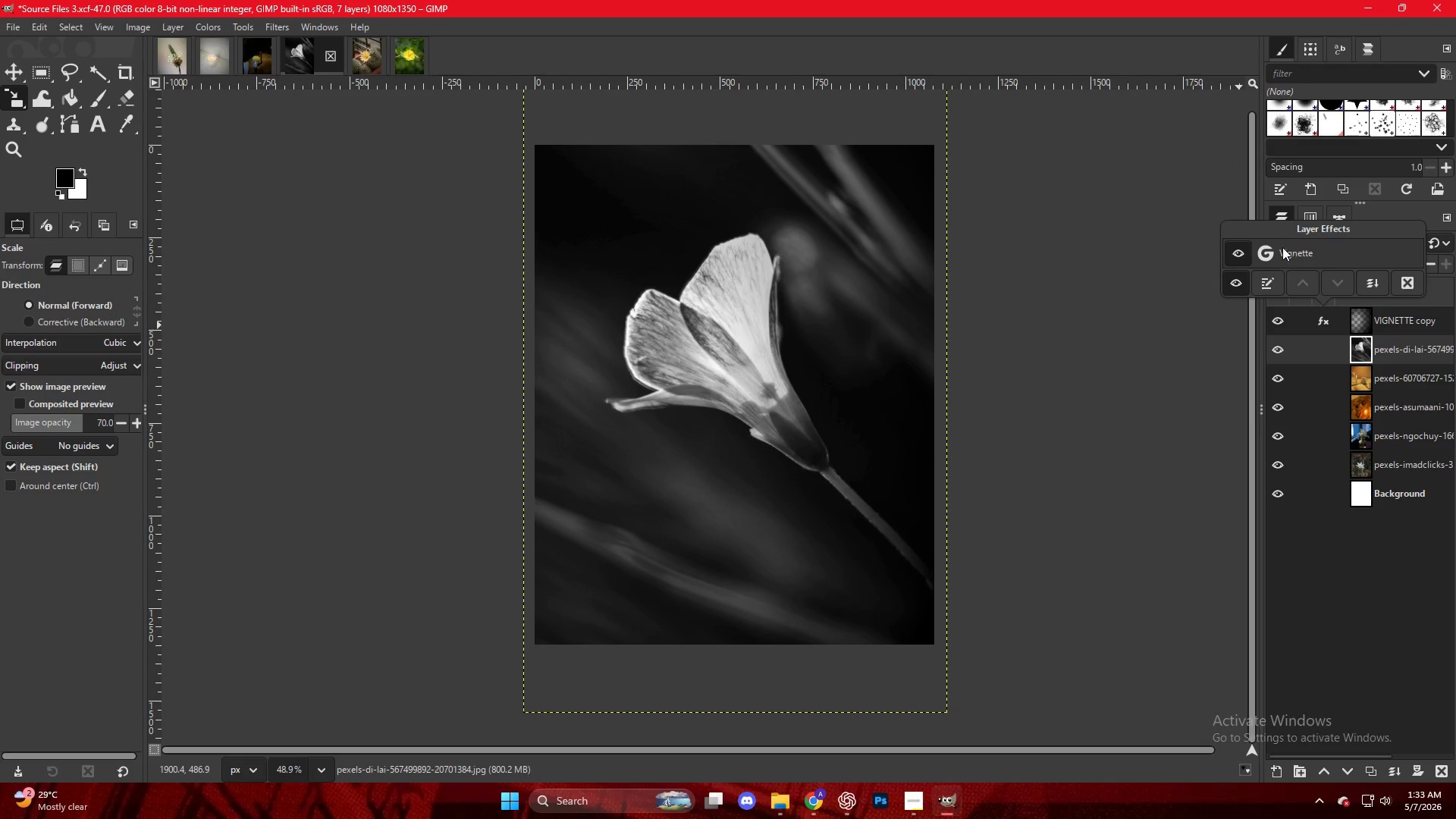 
double_click([1282, 246])
 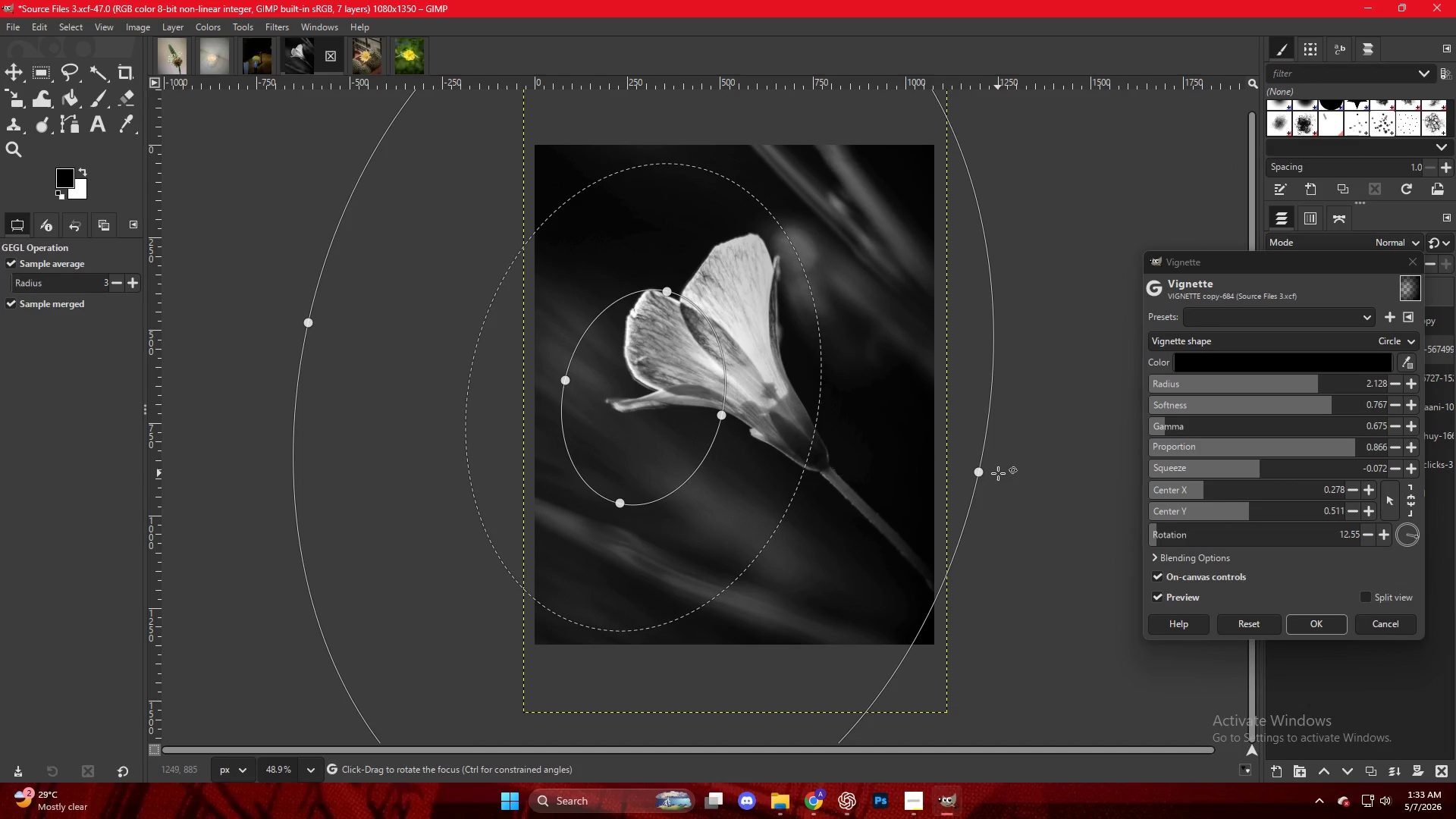 
left_click_drag(start_coordinate=[1004, 485], to_coordinate=[952, 256])
 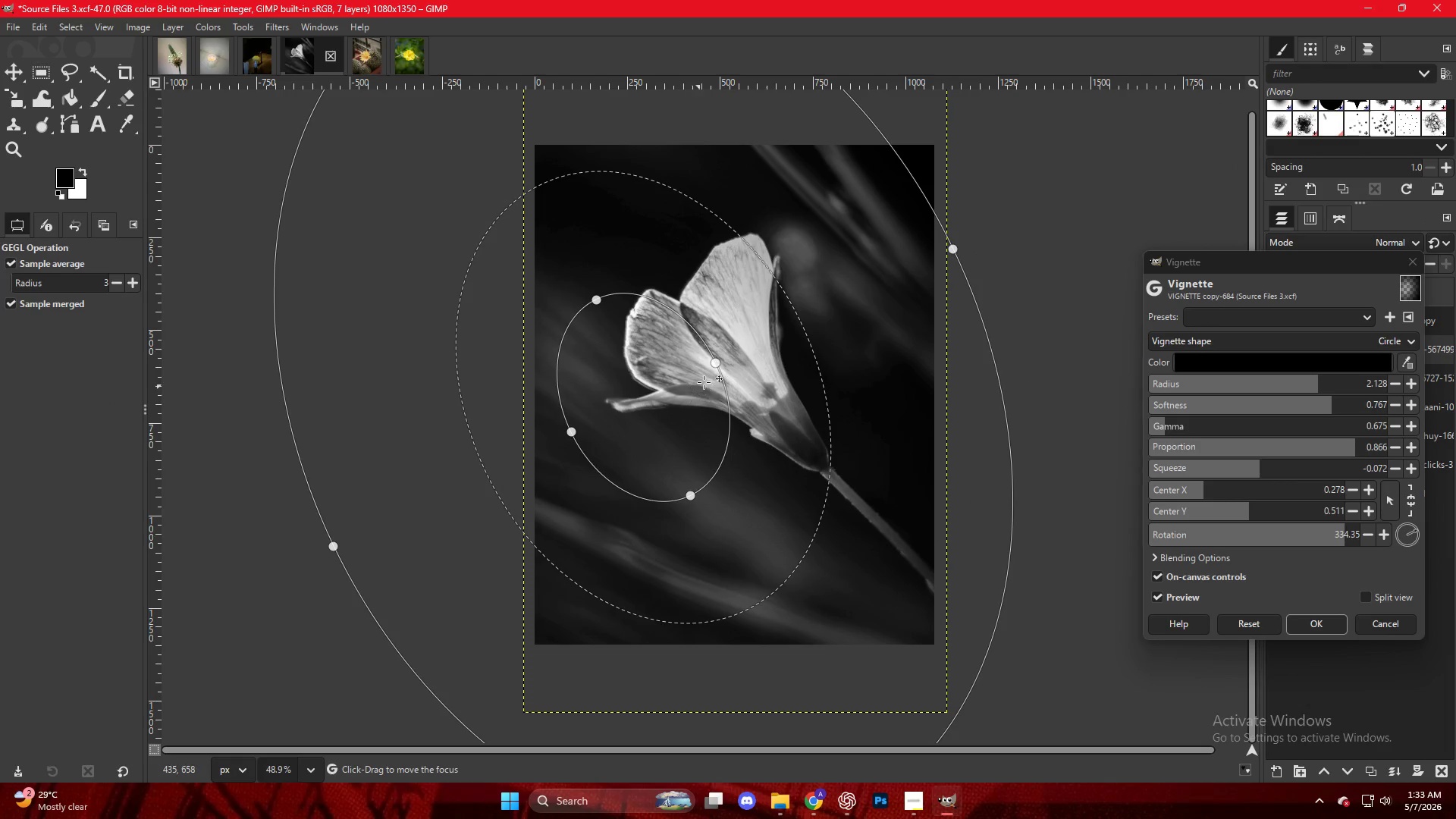 
left_click_drag(start_coordinate=[716, 370], to_coordinate=[748, 372])
 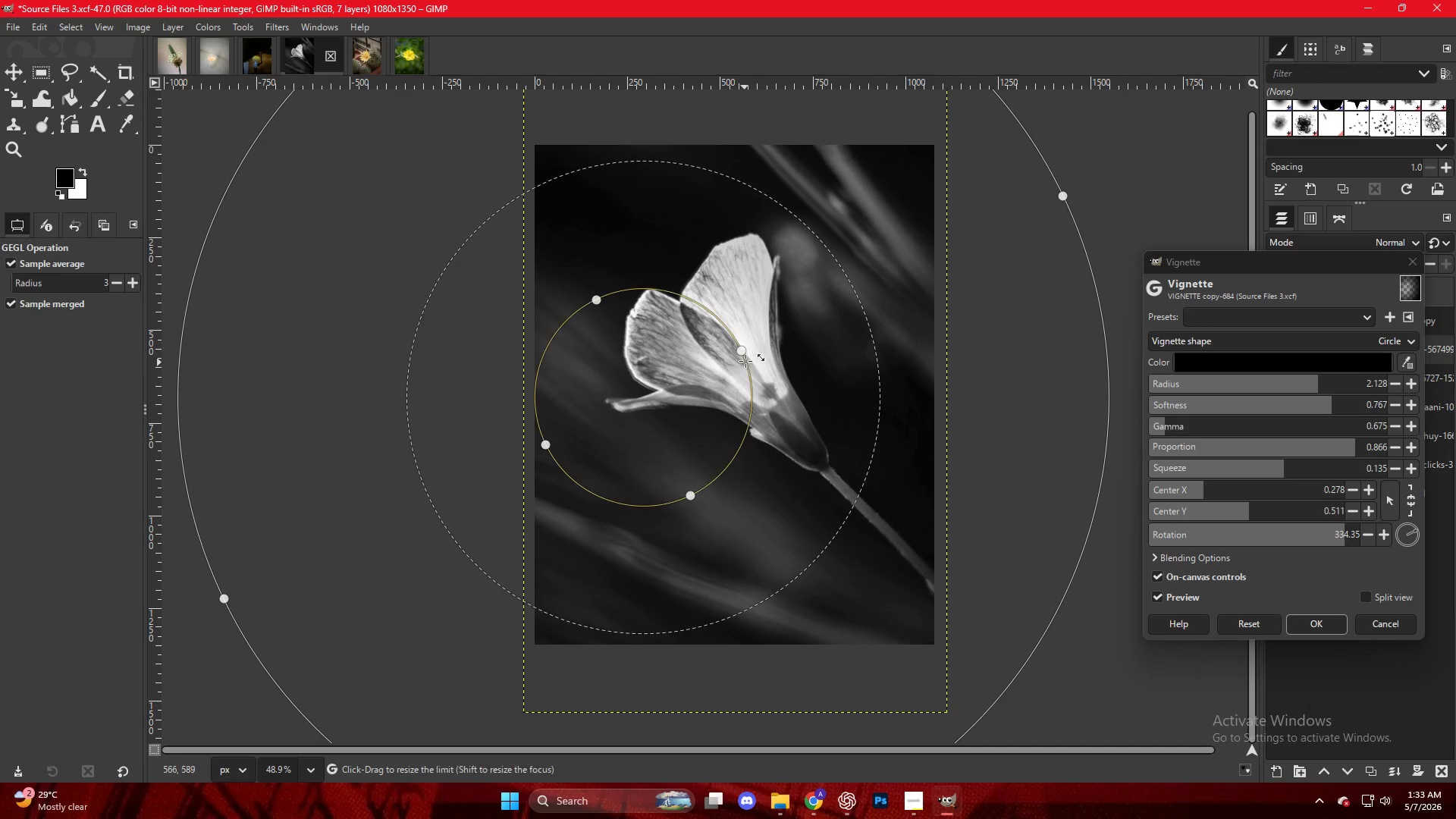 
left_click_drag(start_coordinate=[747, 354], to_coordinate=[721, 369])
 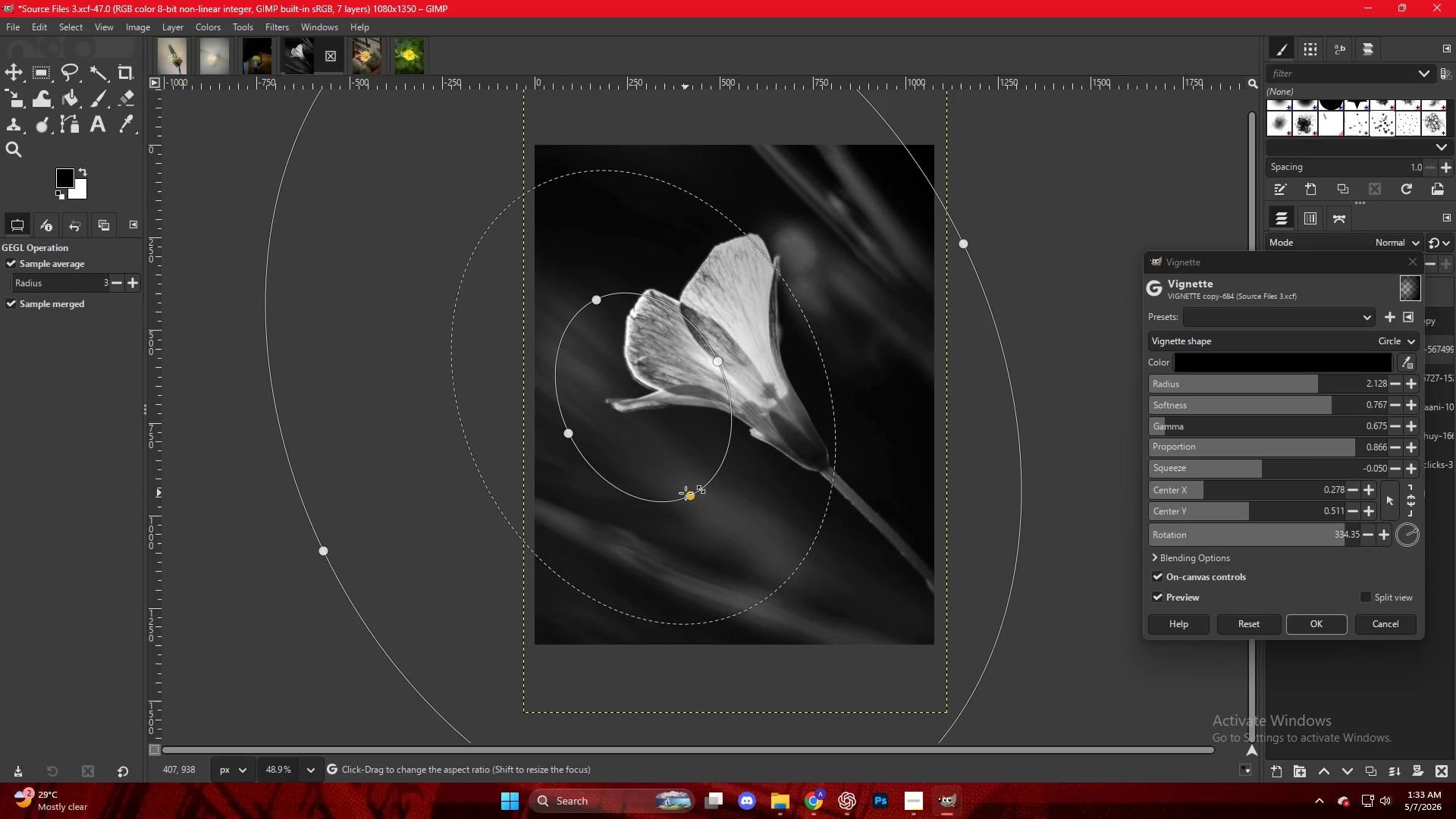 
left_click_drag(start_coordinate=[690, 497], to_coordinate=[715, 539])
 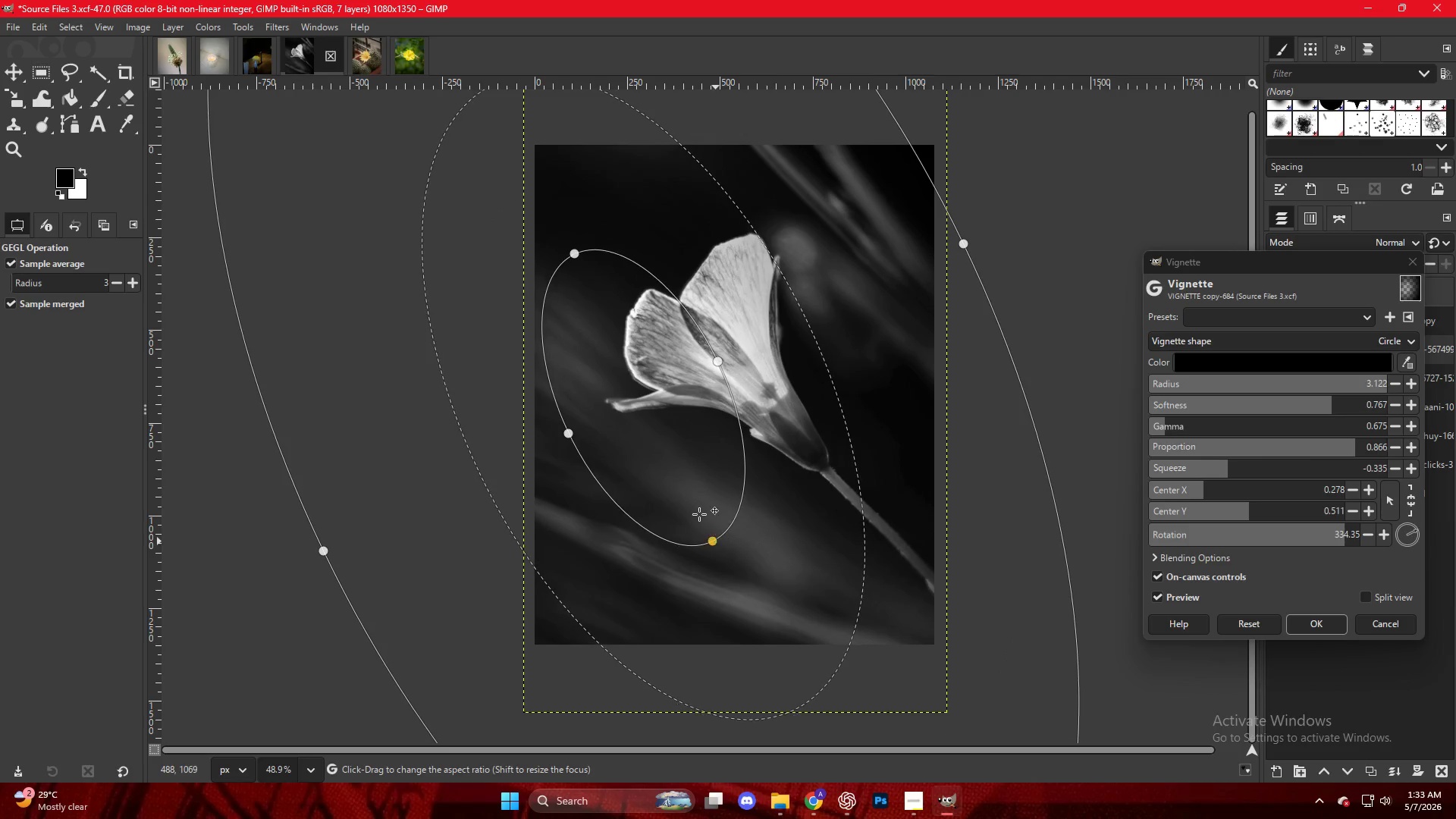 
left_click_drag(start_coordinate=[667, 466], to_coordinate=[738, 436])
 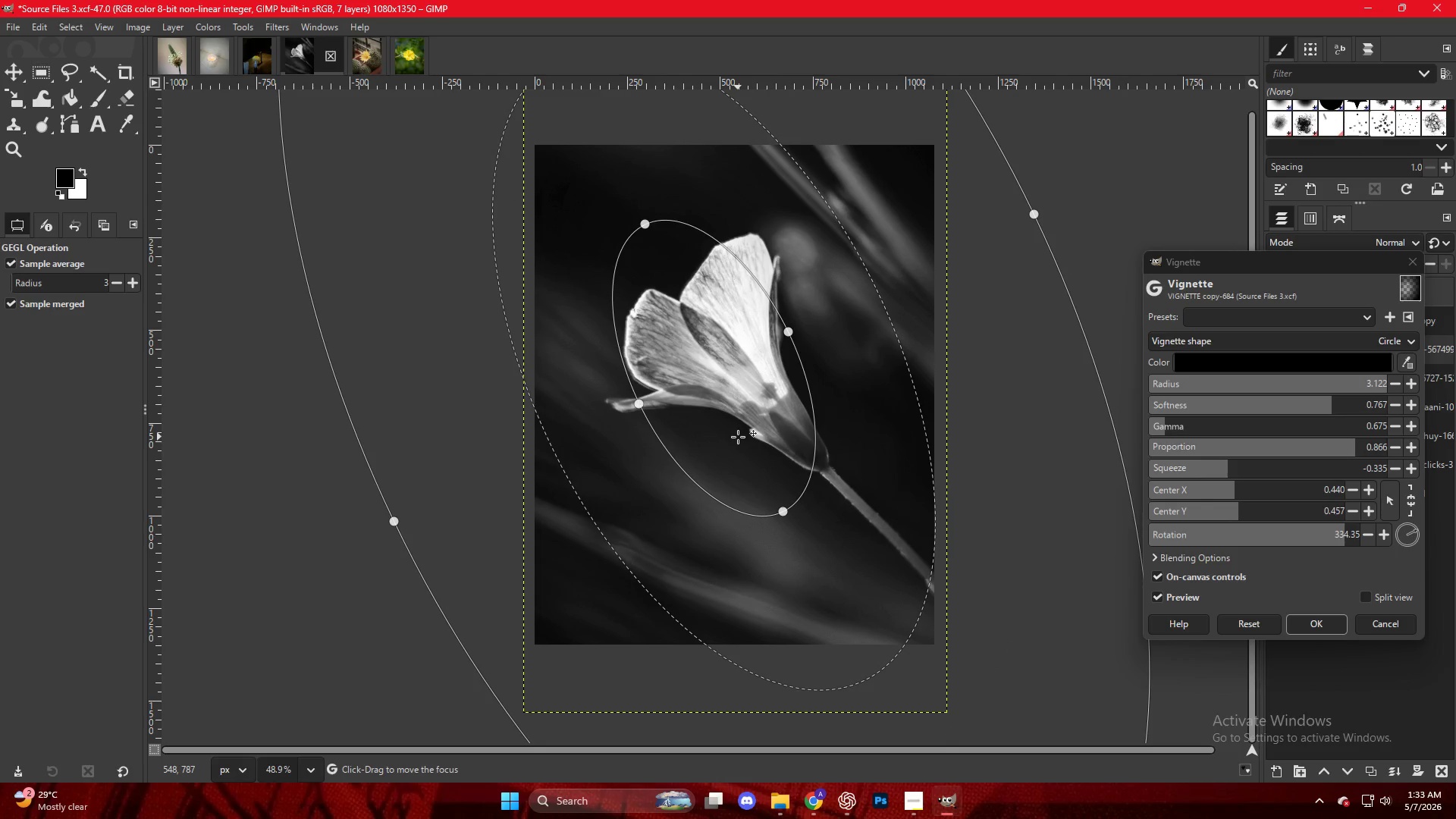 
key(NumpadEnter)
 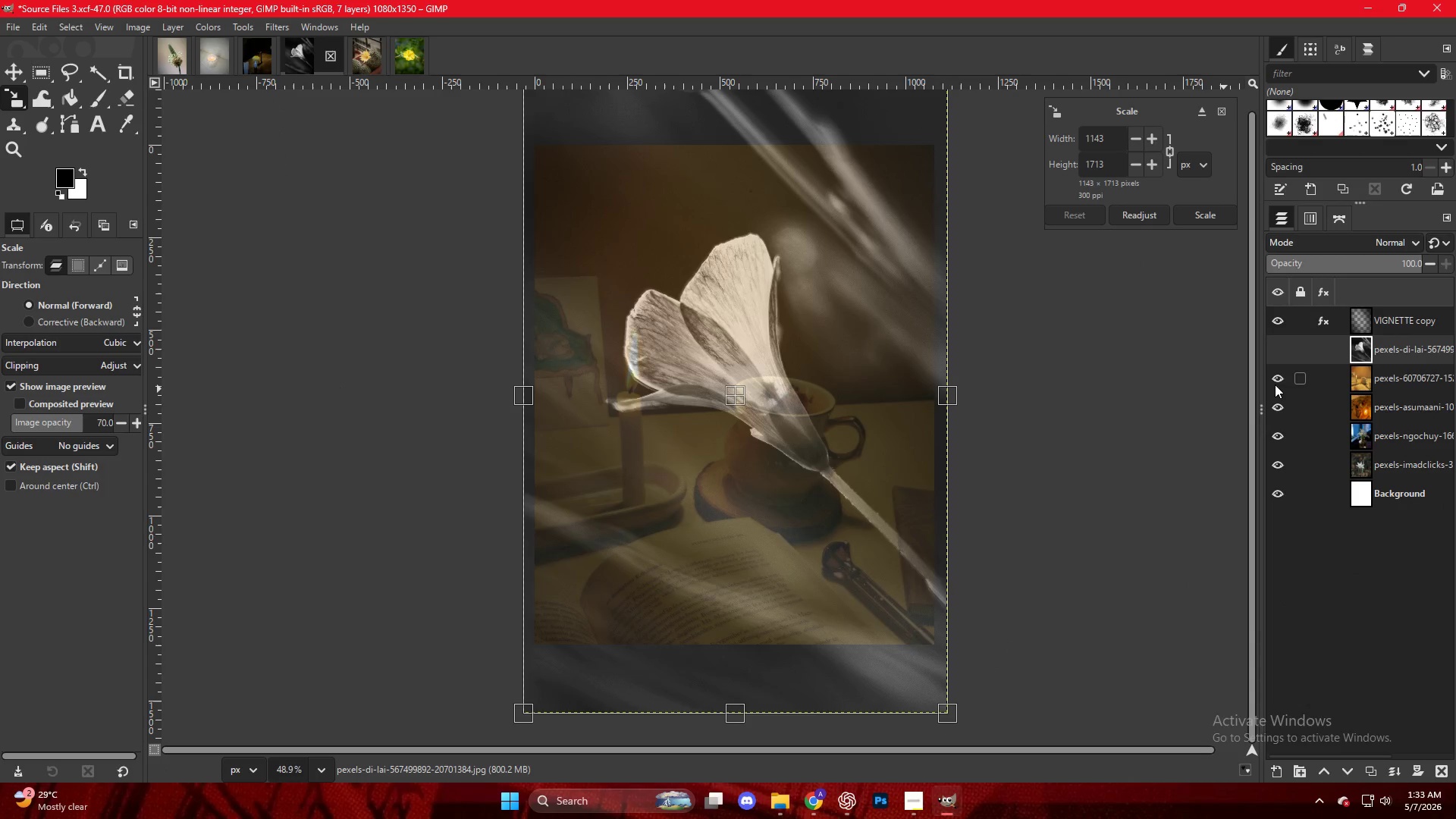 
key(M)
 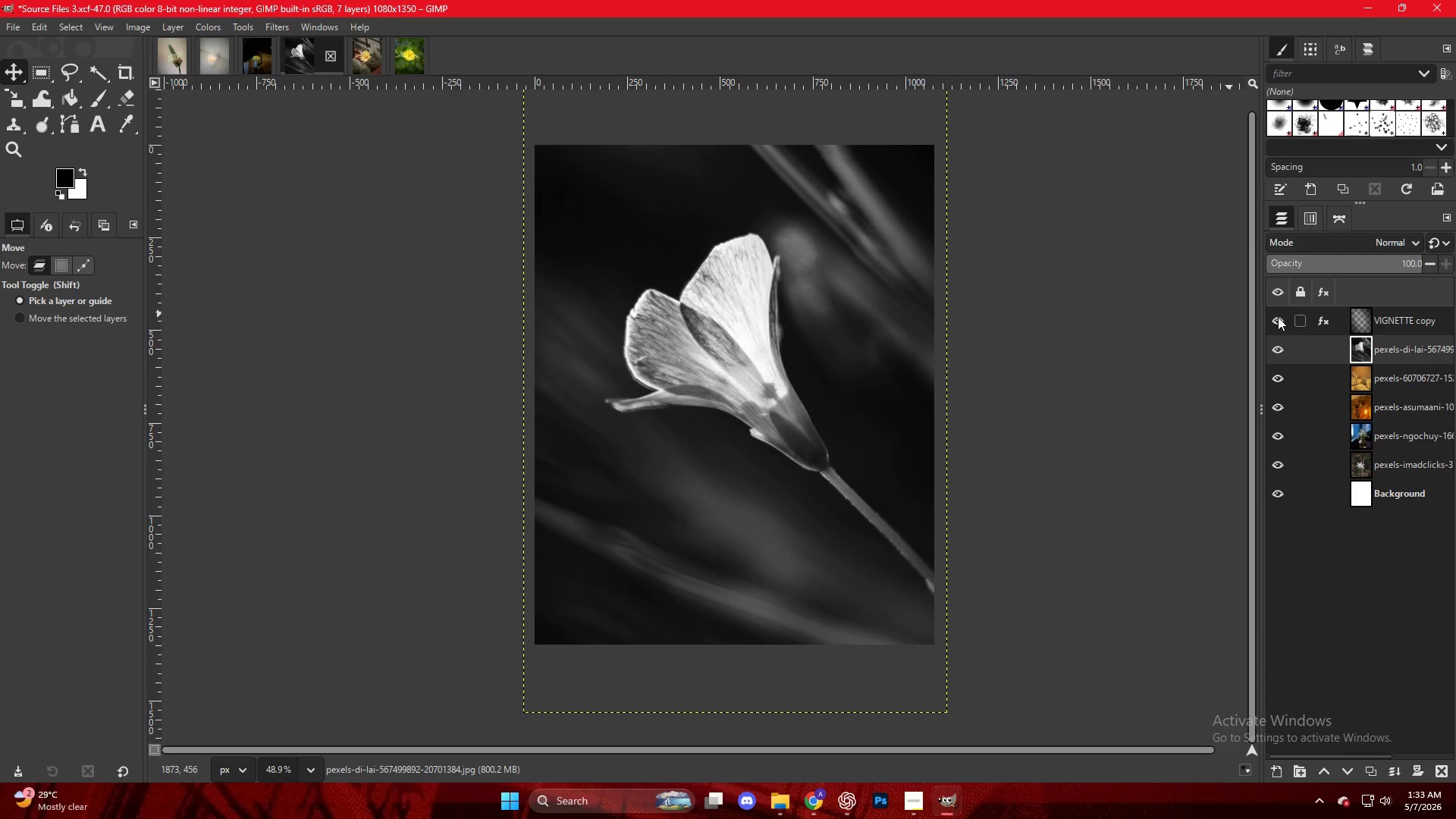 
double_click([1277, 318])
 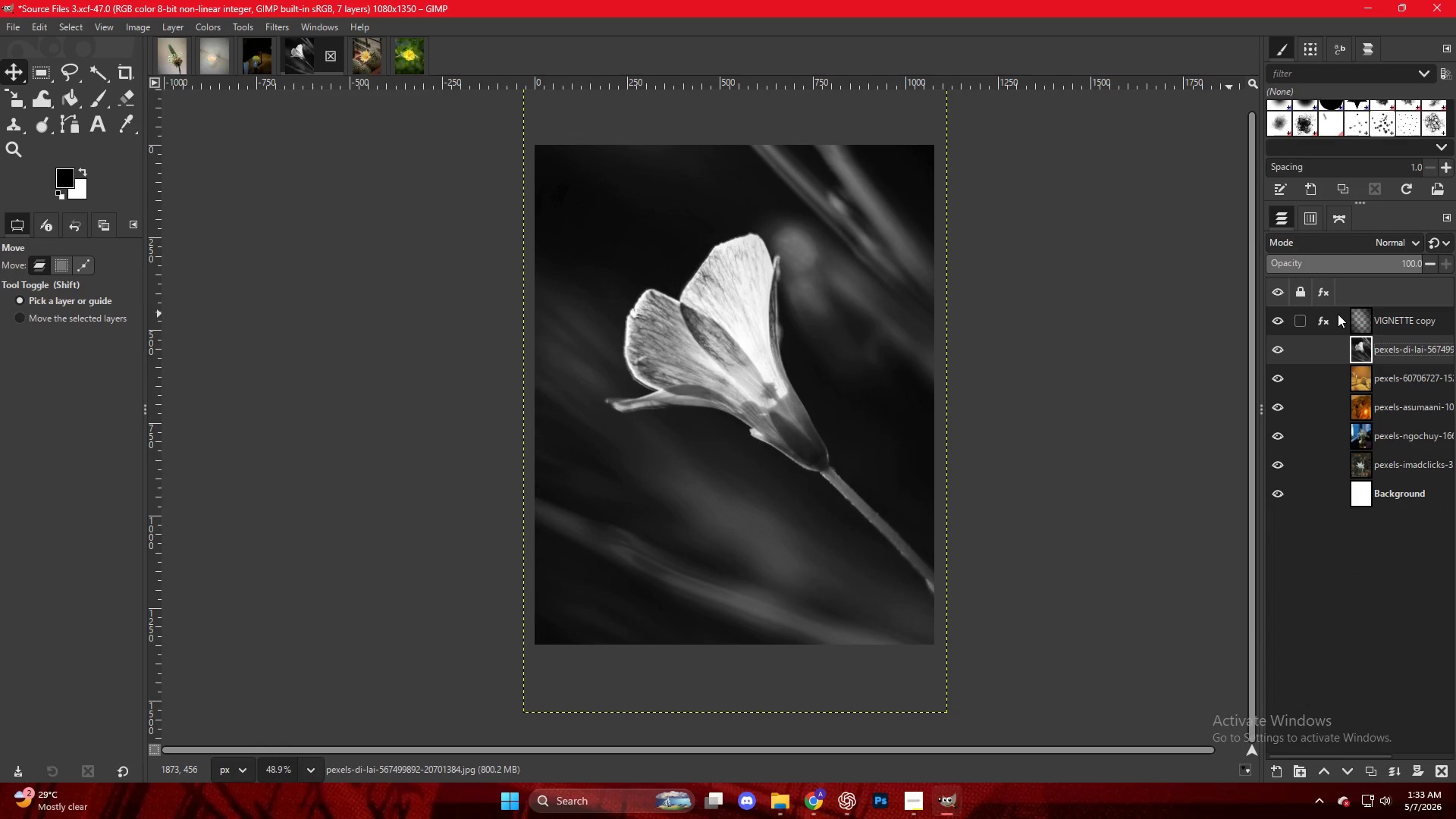 
double_click([1332, 317])
 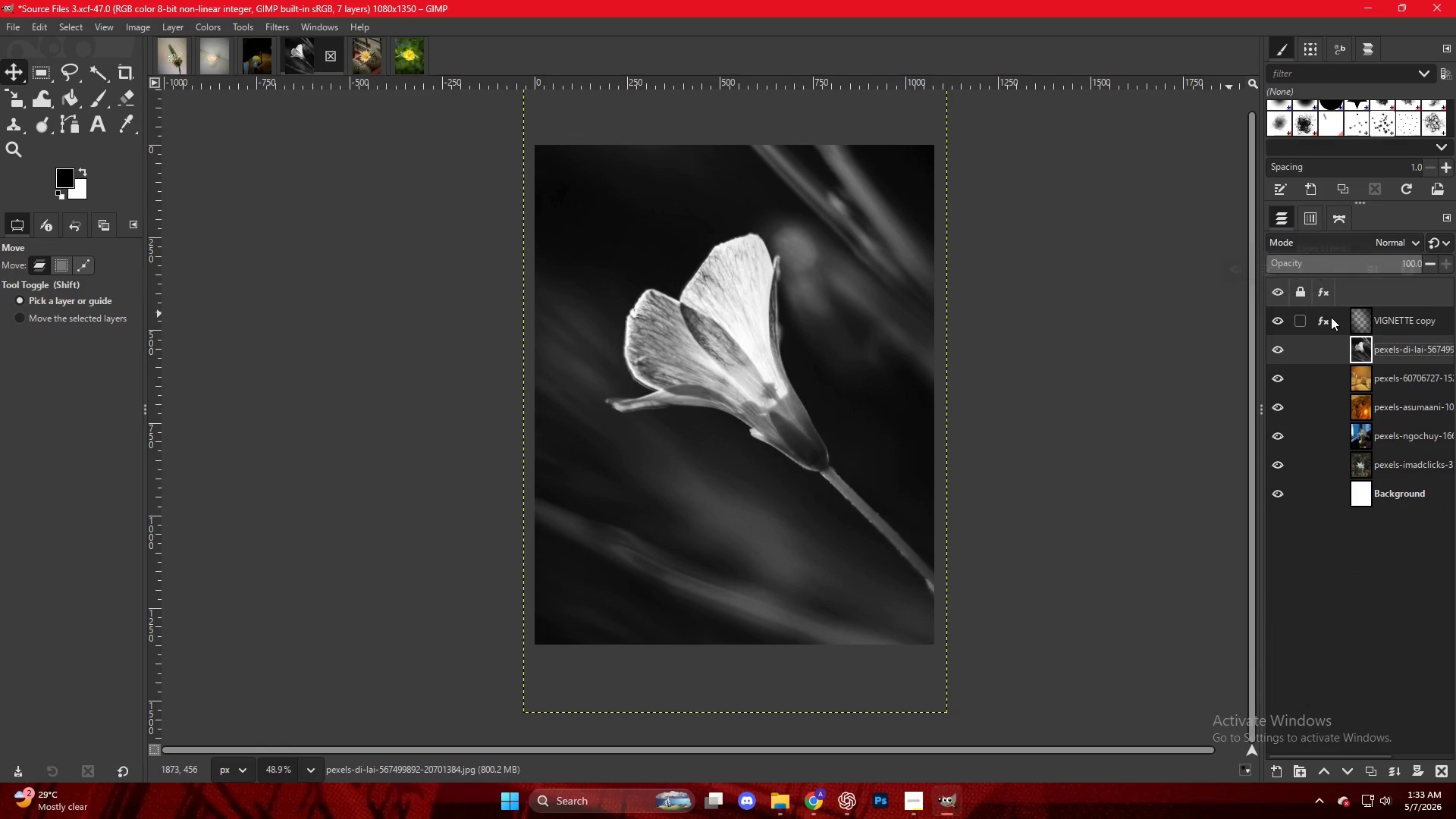 
triple_click([1331, 317])
 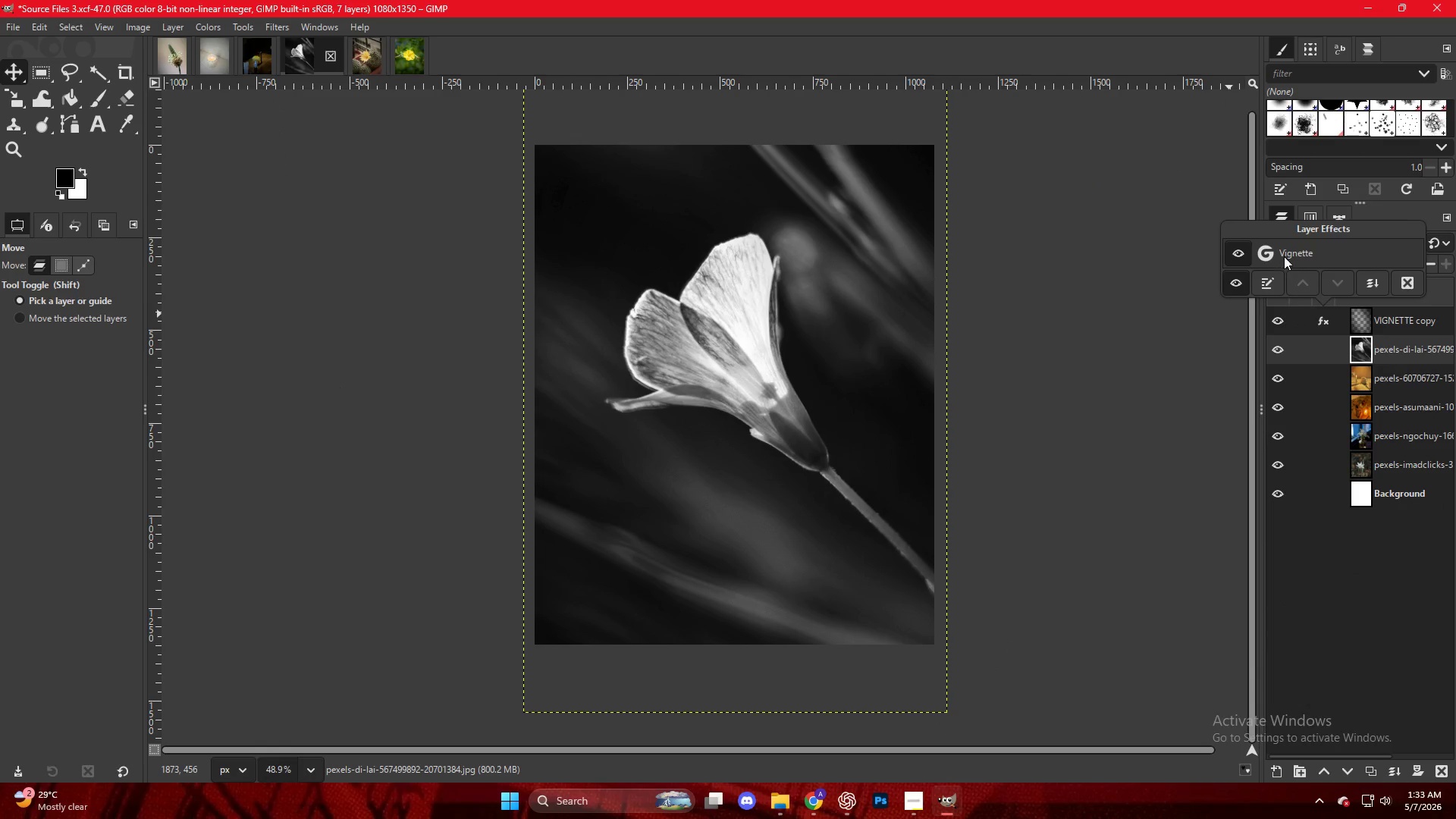 
double_click([1285, 256])
 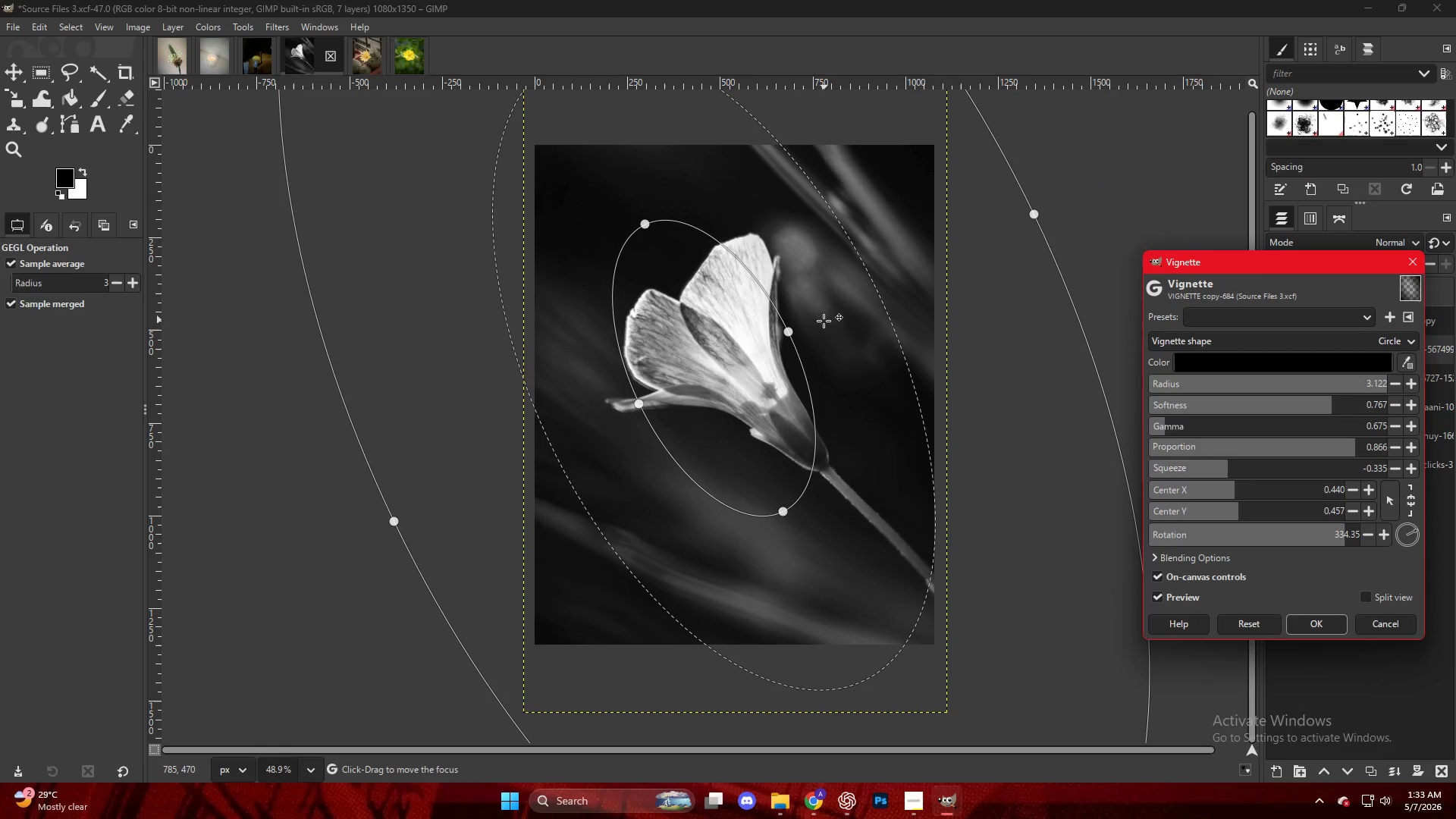 
left_click_drag(start_coordinate=[793, 335], to_coordinate=[785, 341])
 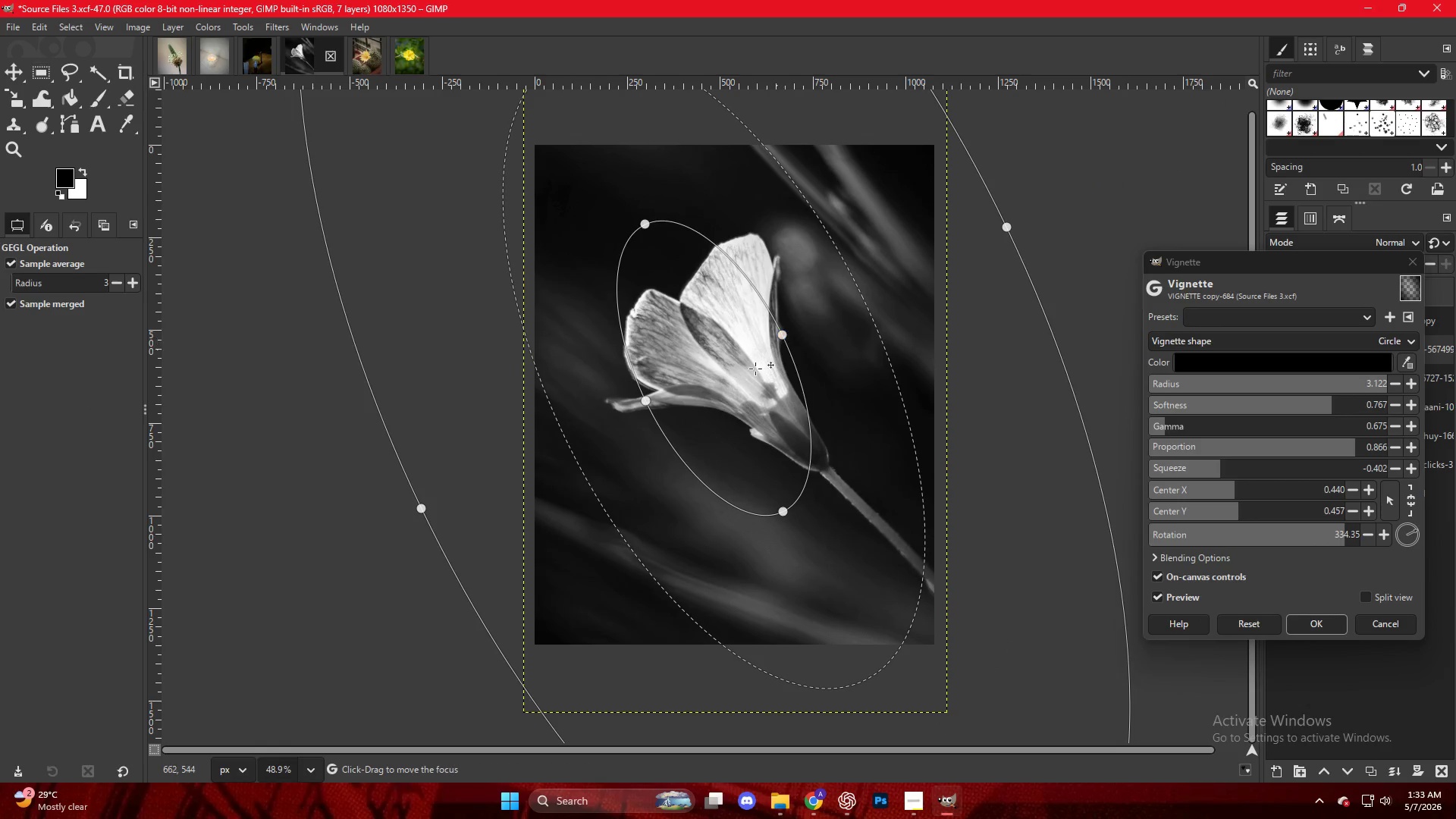 
left_click_drag(start_coordinate=[716, 392], to_coordinate=[725, 386])
 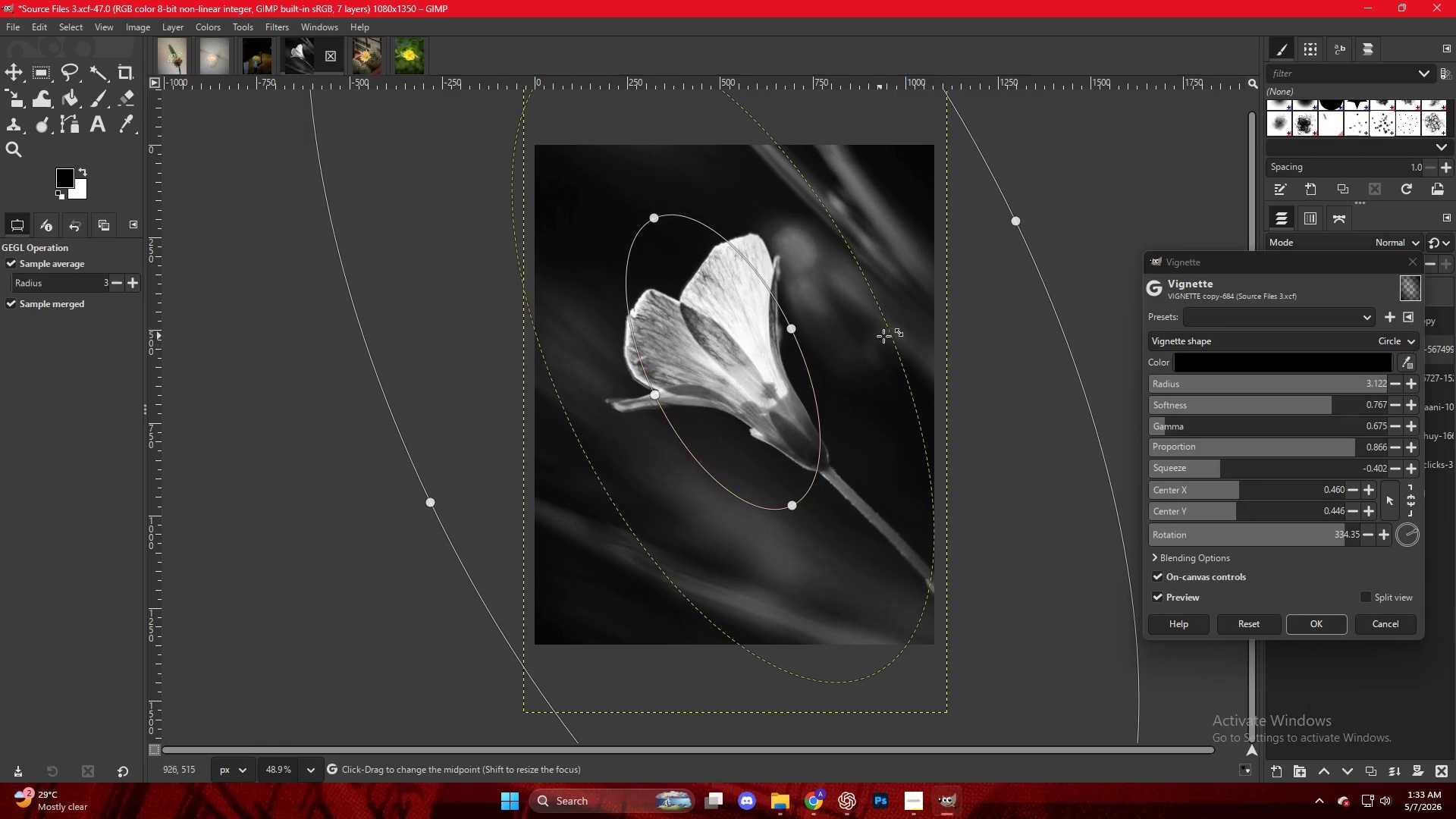 
left_click_drag(start_coordinate=[884, 336], to_coordinate=[916, 338])
 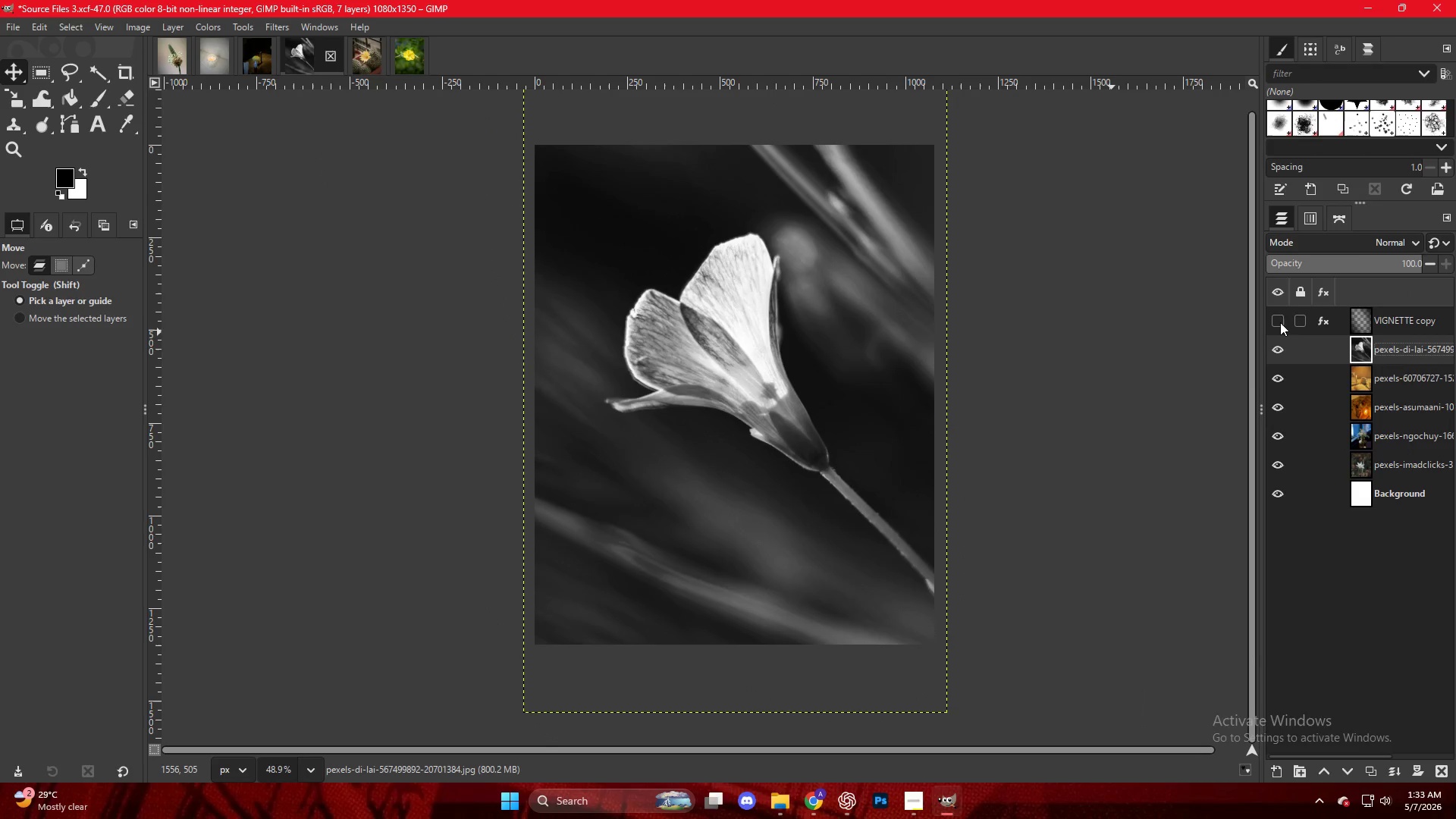 
key(Control+Shift+E)
 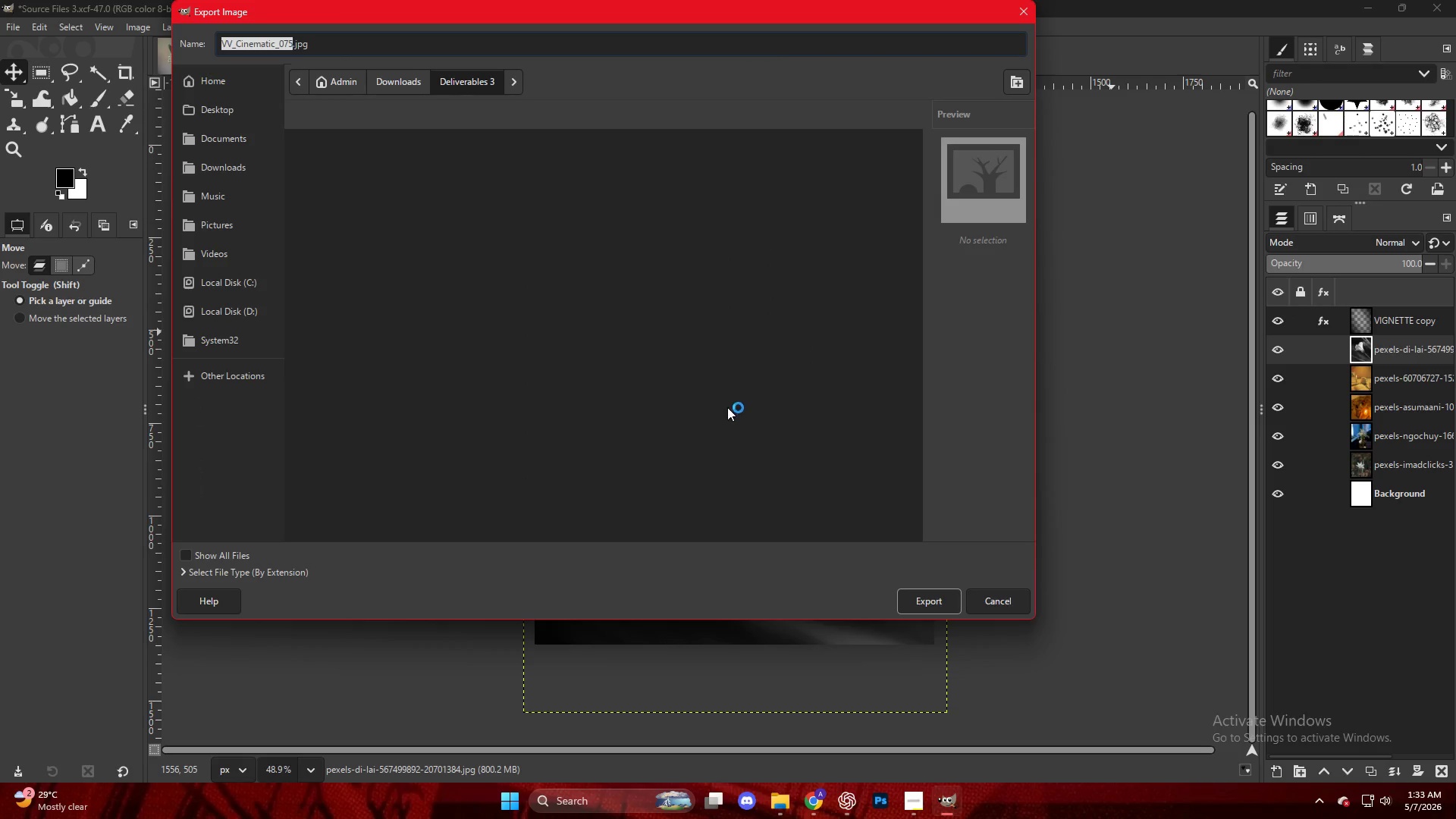 
scroll: coordinate [443, 499], scroll_direction: down, amount: 26.0
 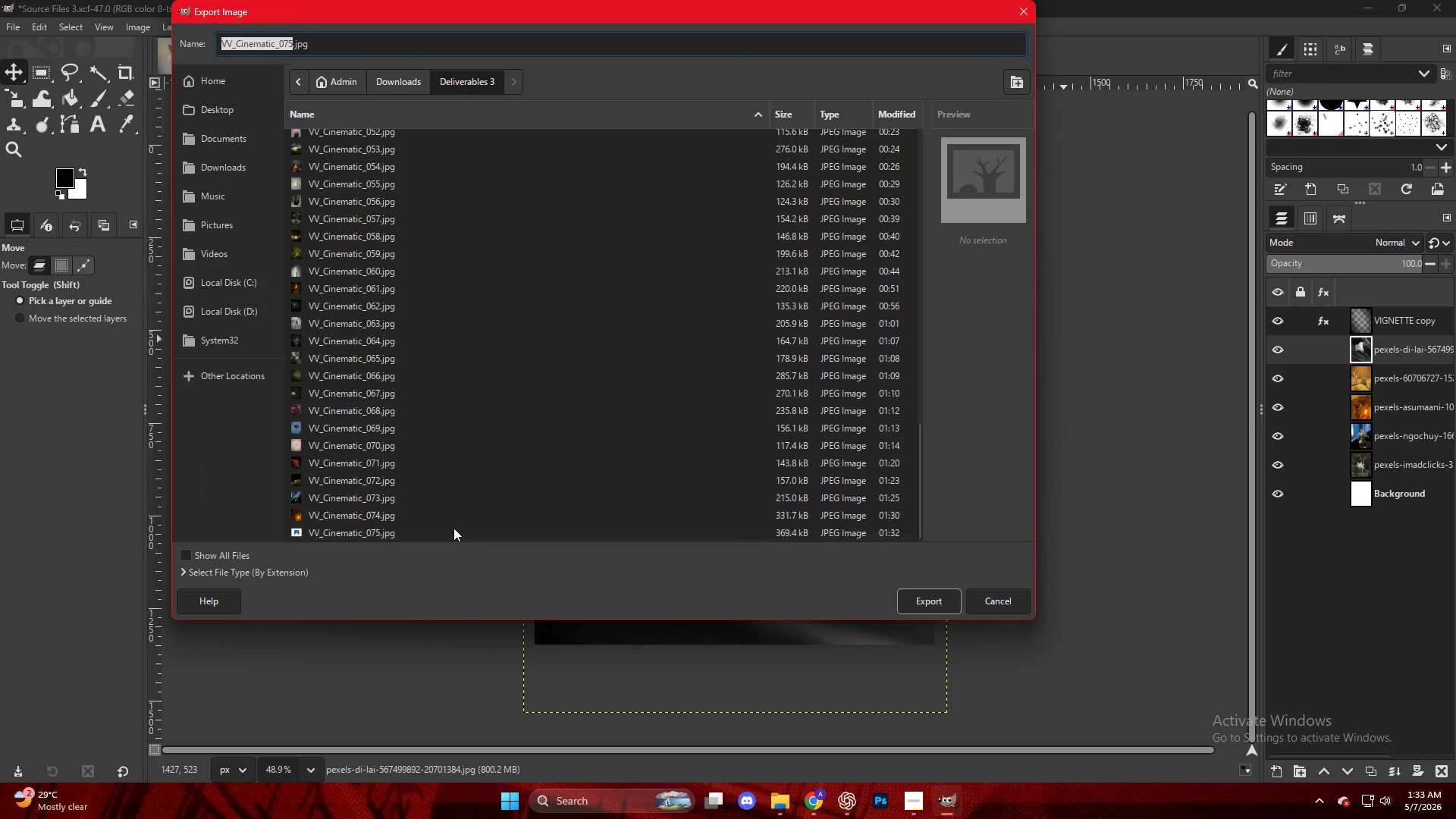 
left_click([453, 528])
 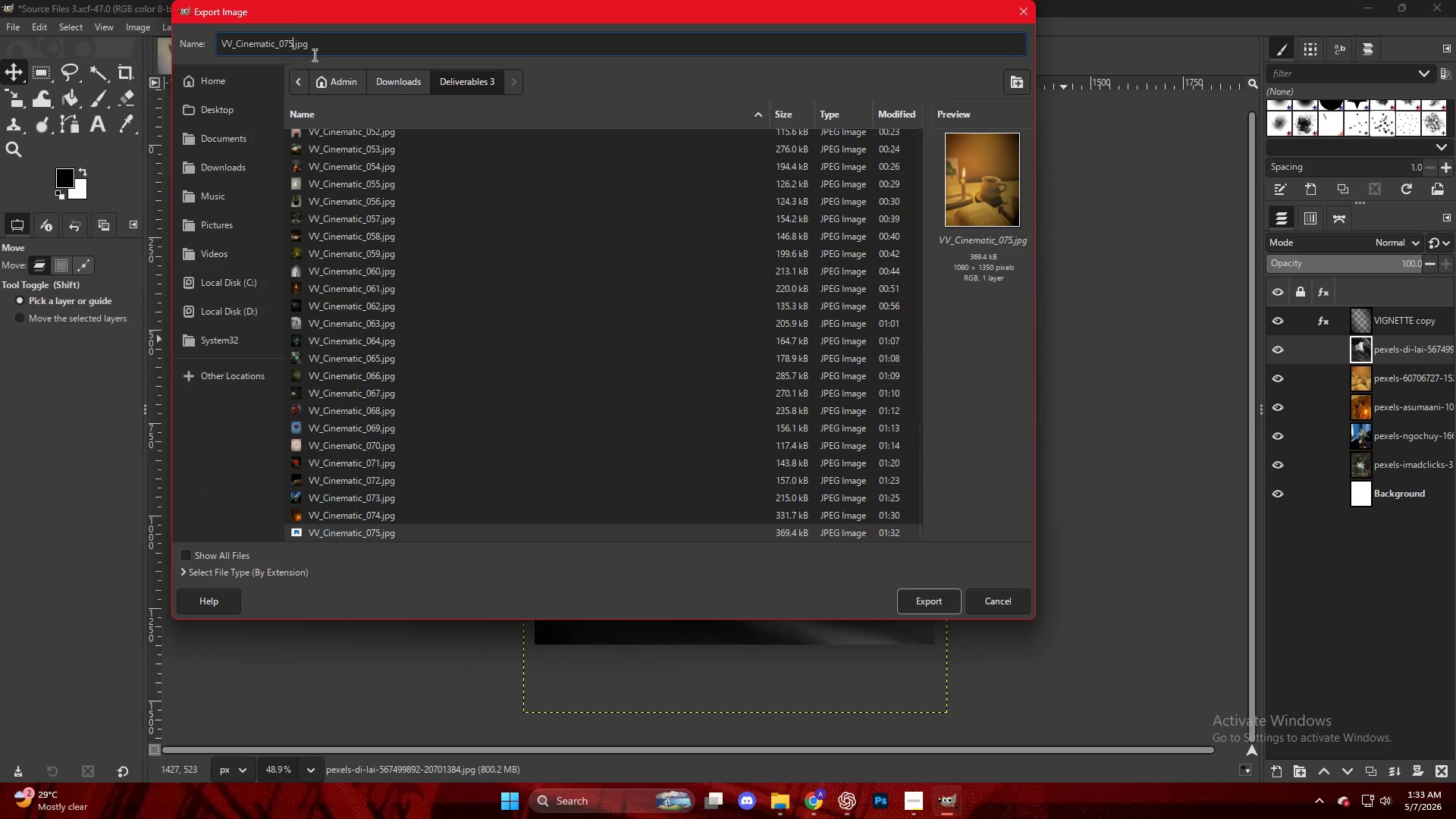 
key(Backspace)
 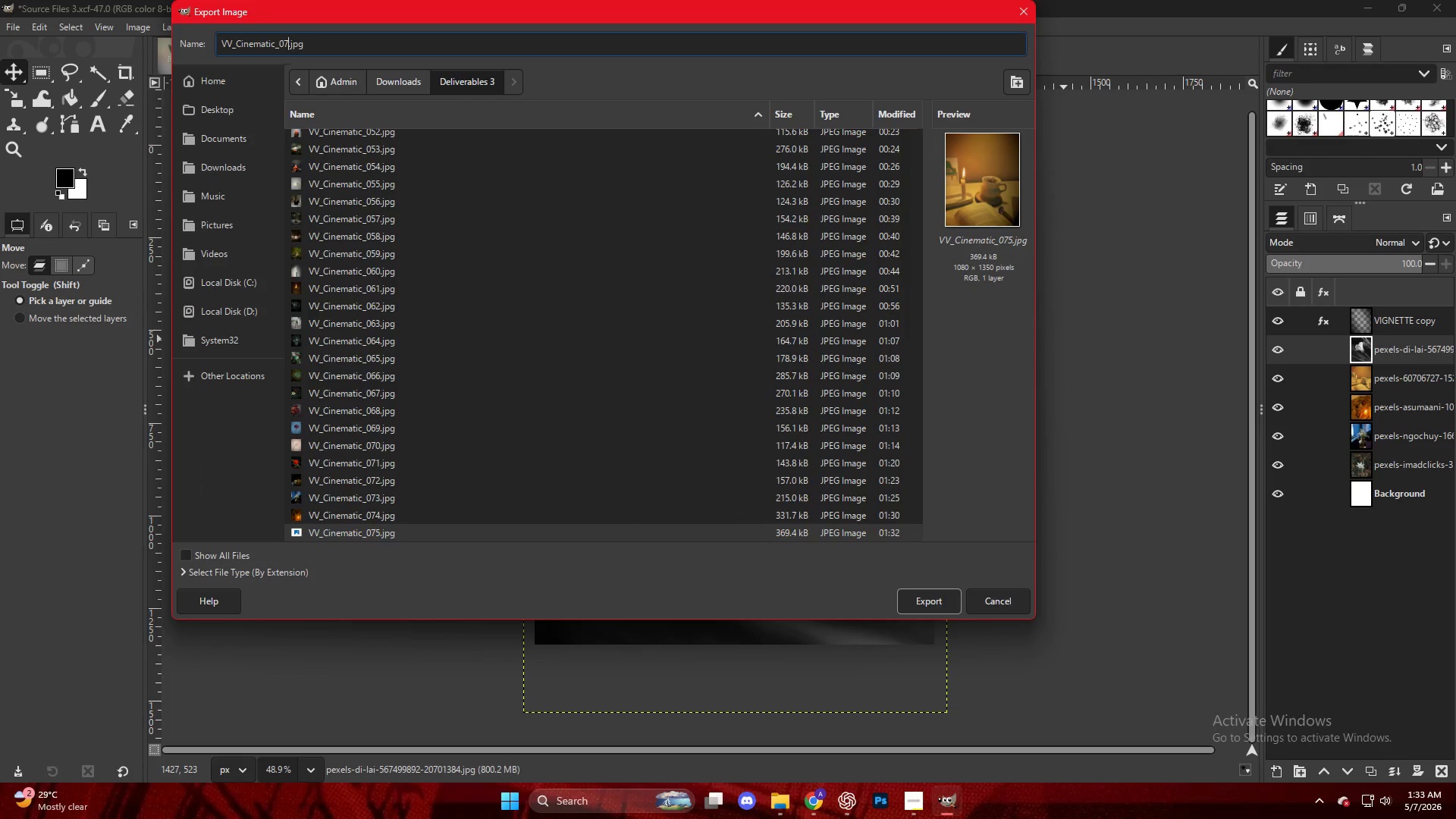 
key(Numpad6)
 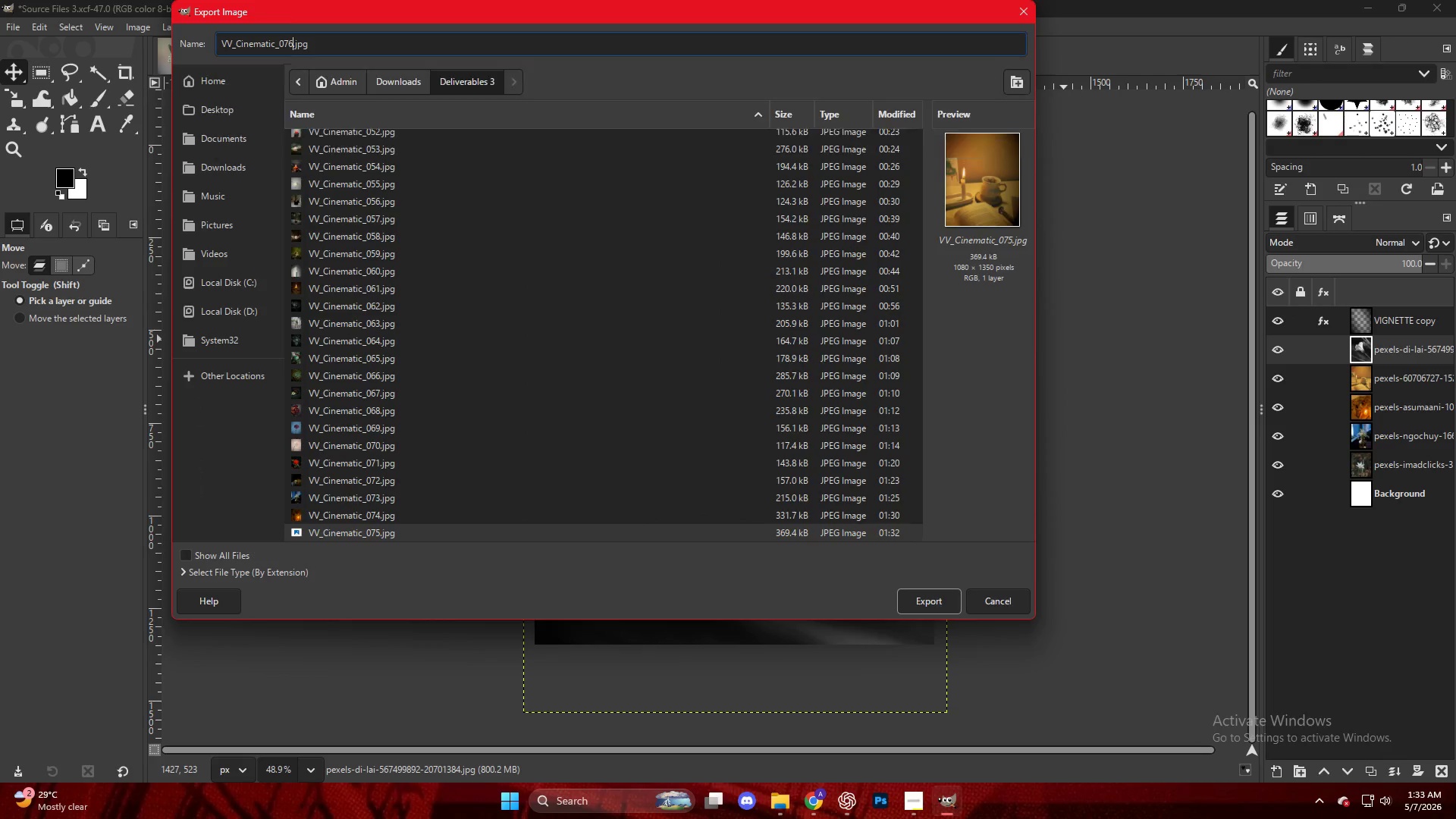 
key(NumpadEnter)
 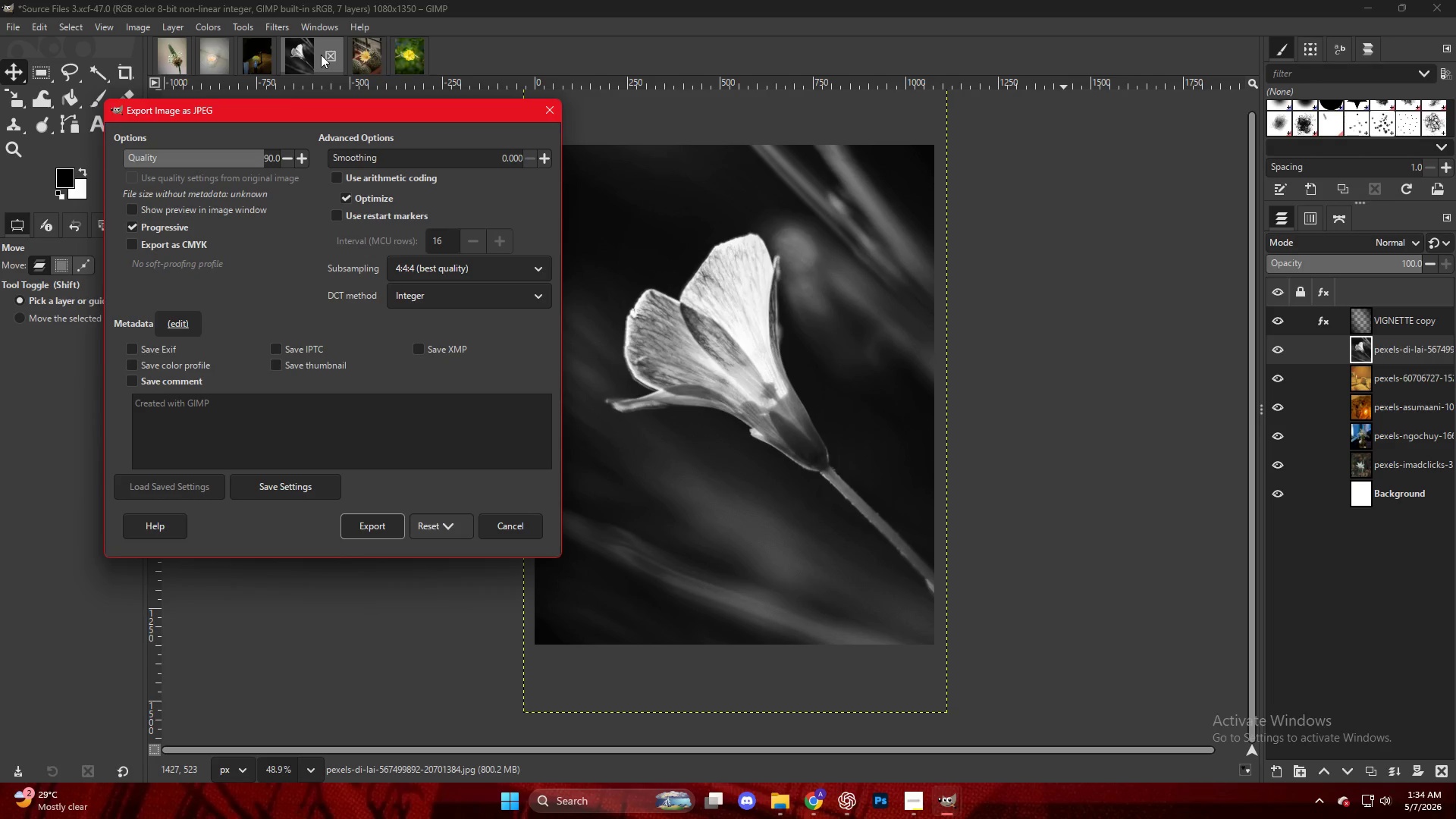 
wait(35.52)
 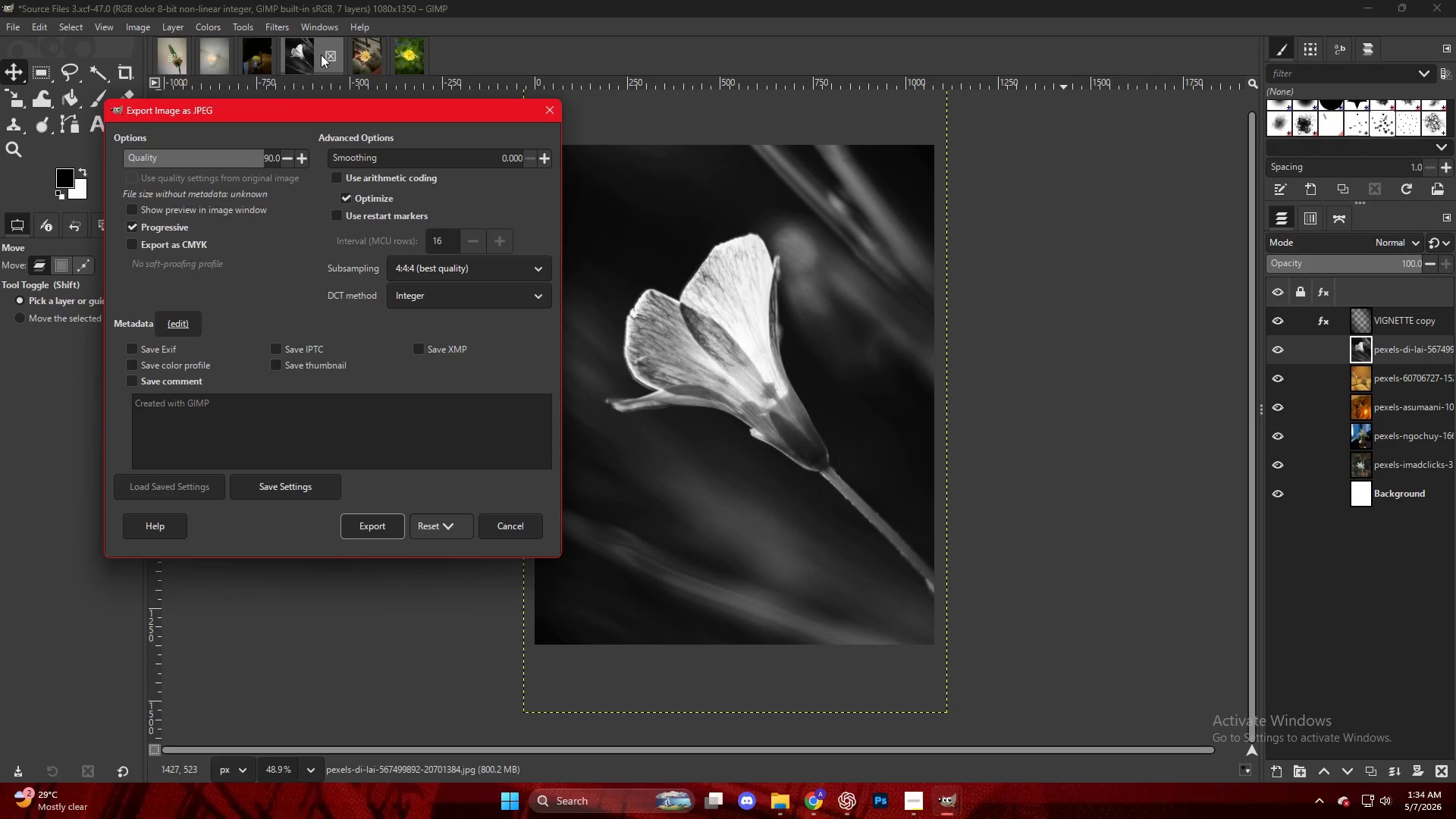 
key(NumpadEnter)
 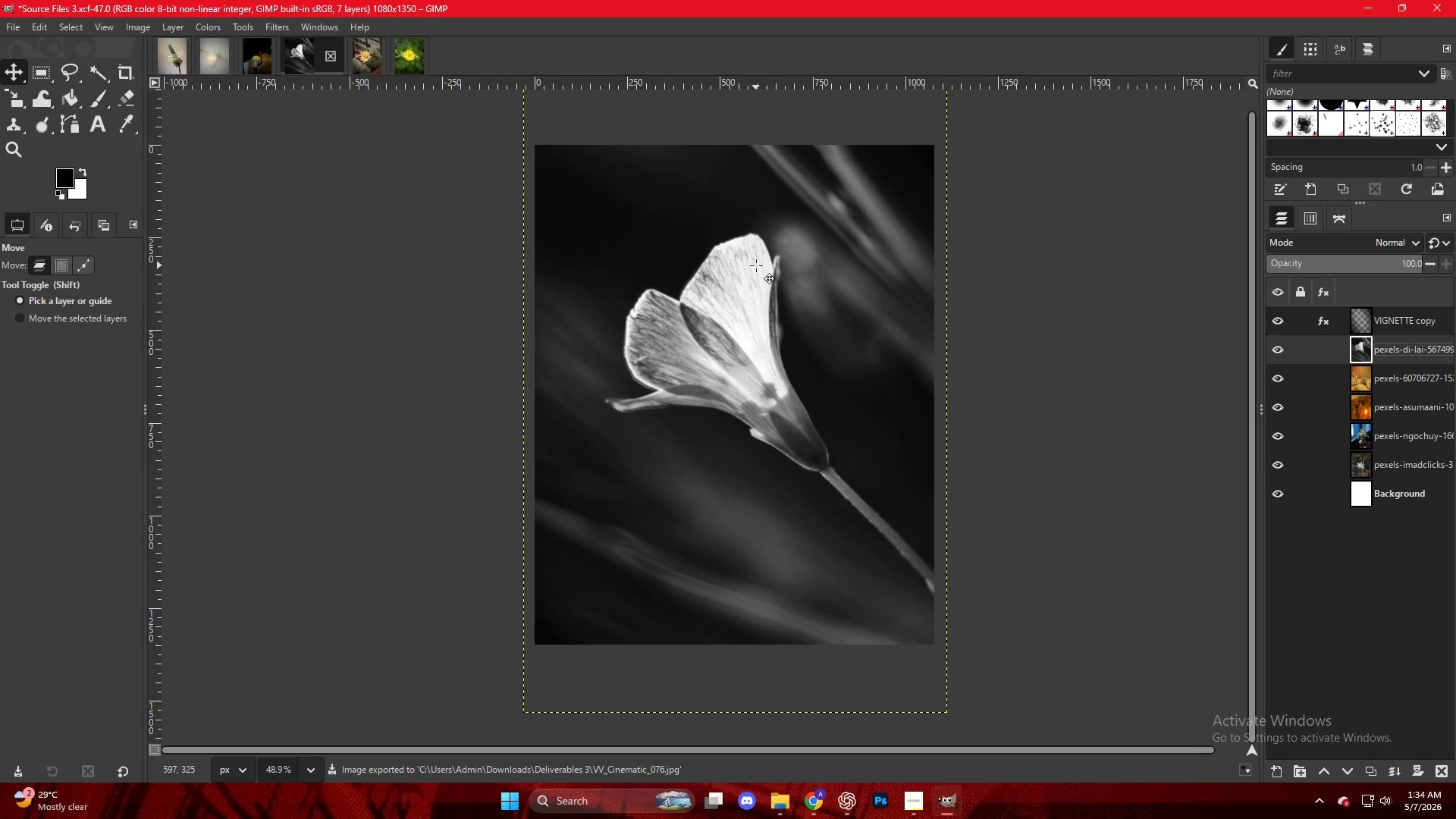 
key(Control+Shift+E)
 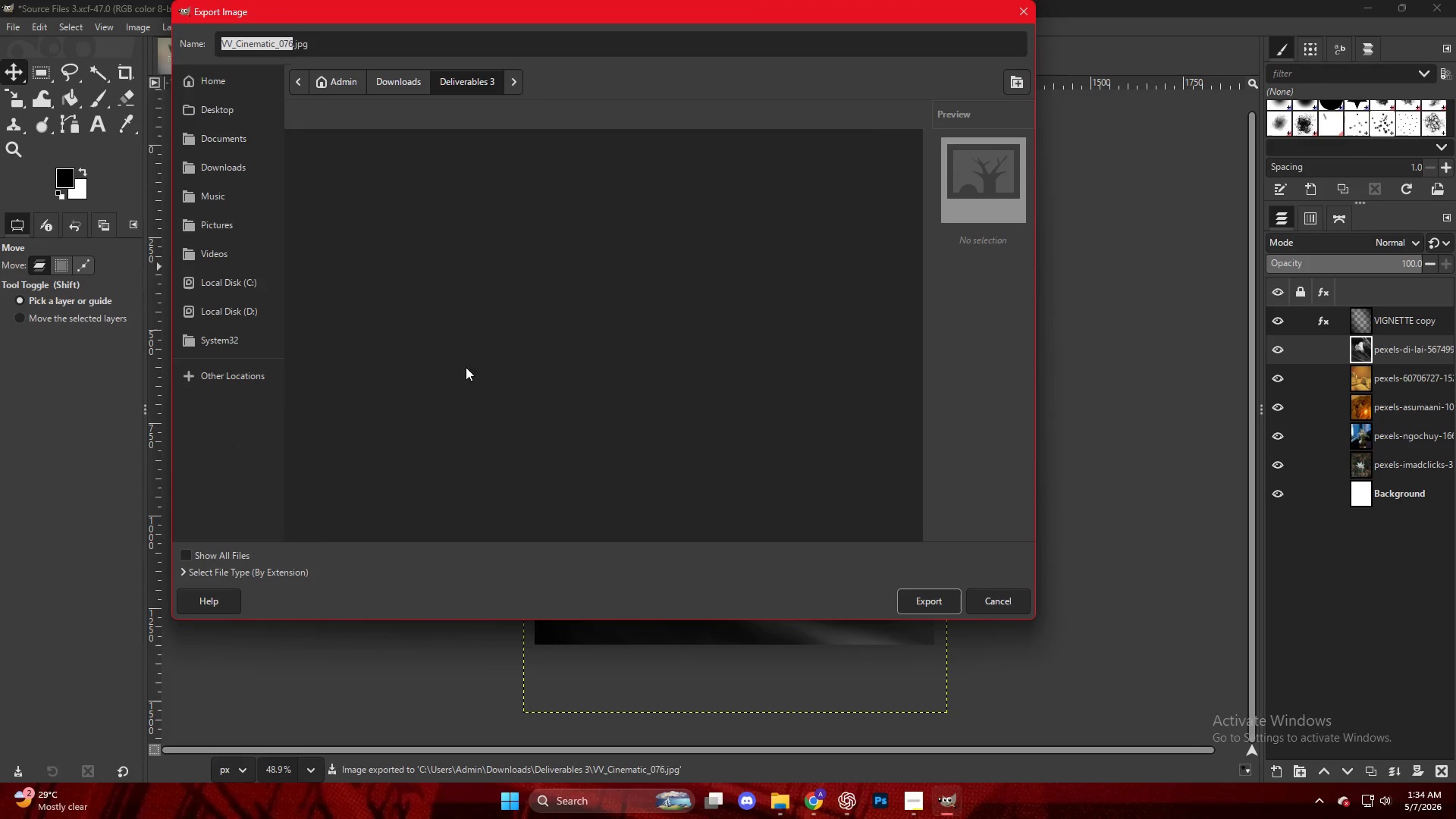 
left_click([425, 547])
 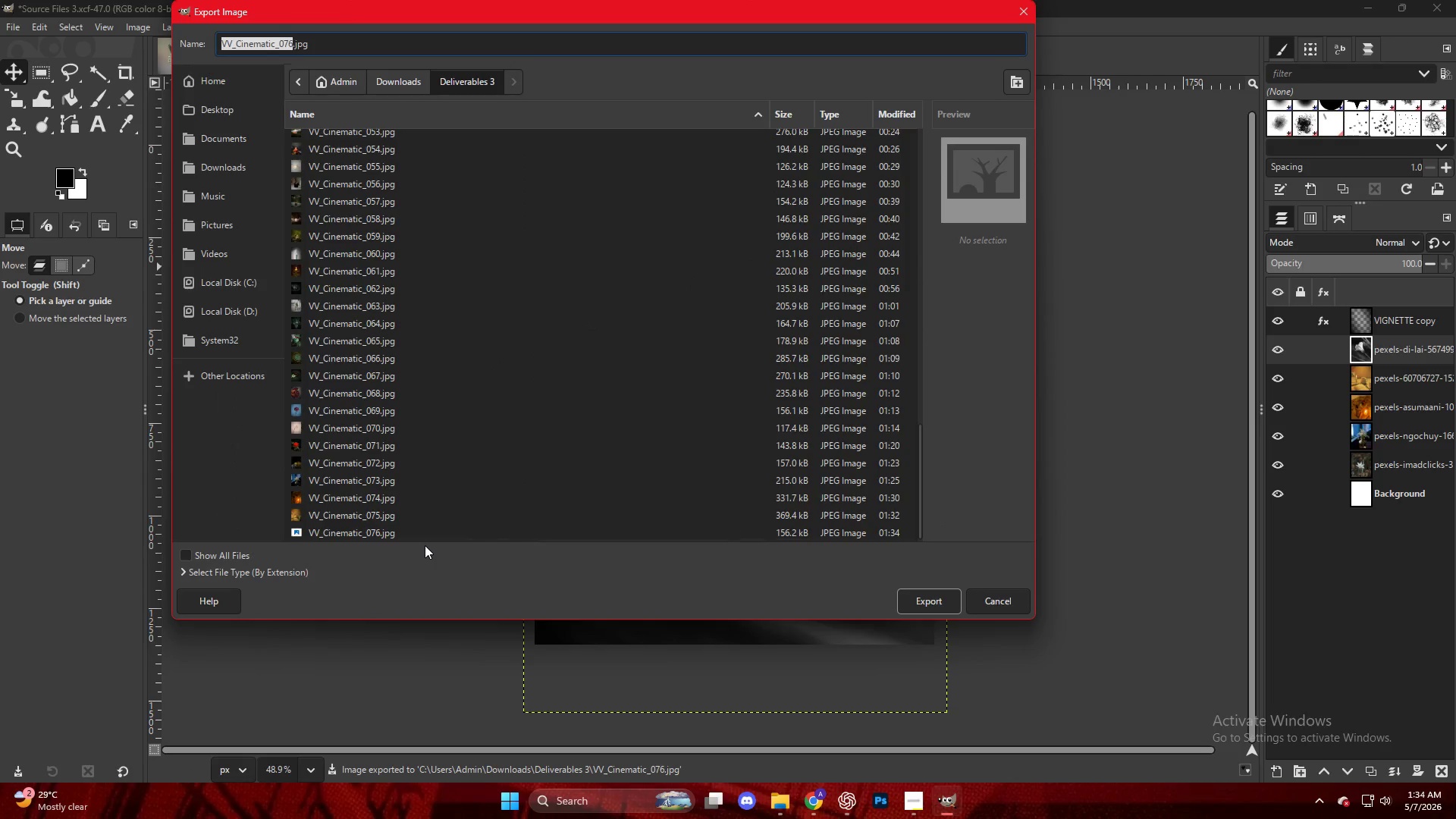 
scroll: coordinate [430, 469], scroll_direction: down, amount: 33.0
 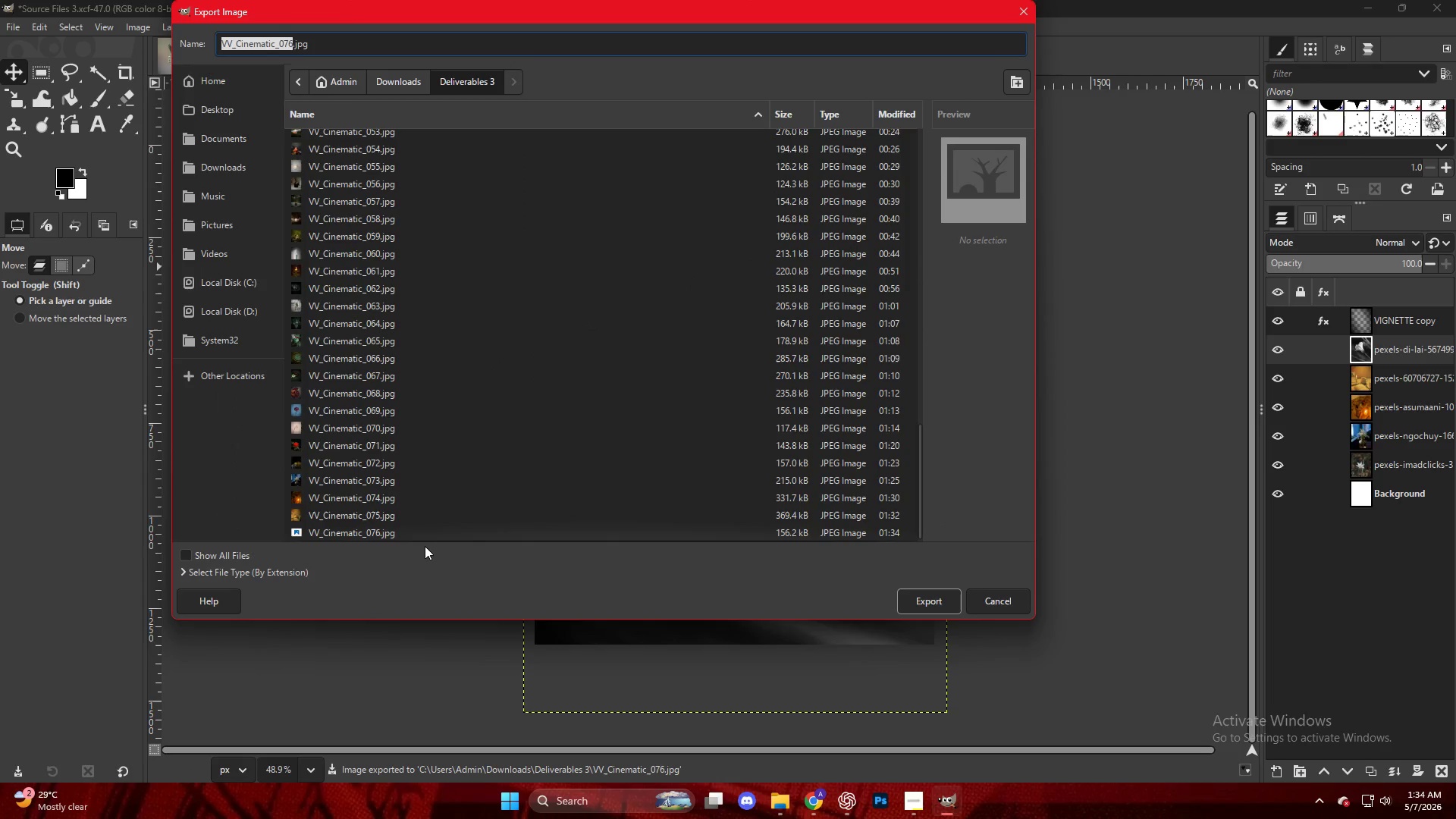 
double_click([422, 539])
 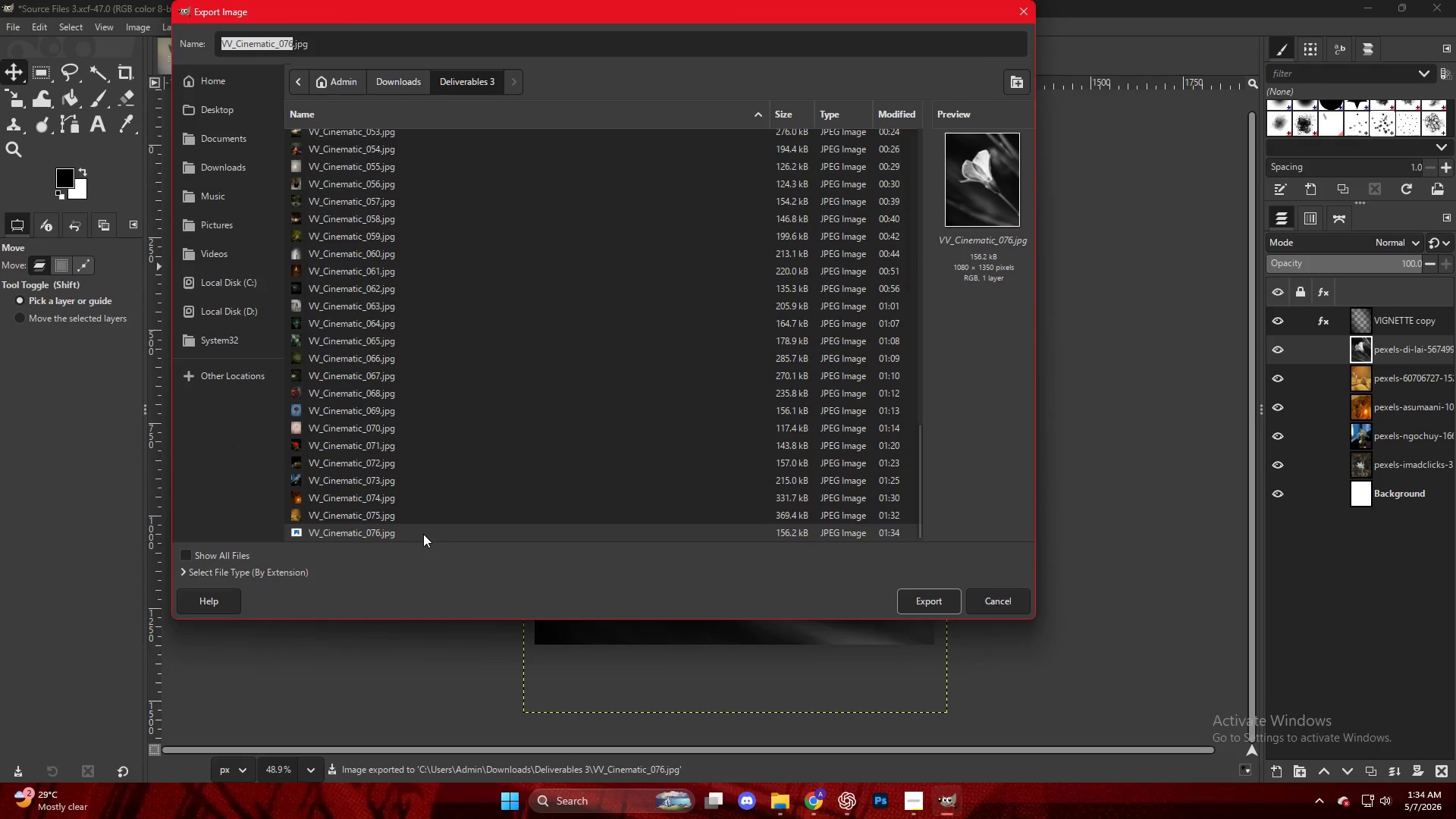 
key(Escape)
 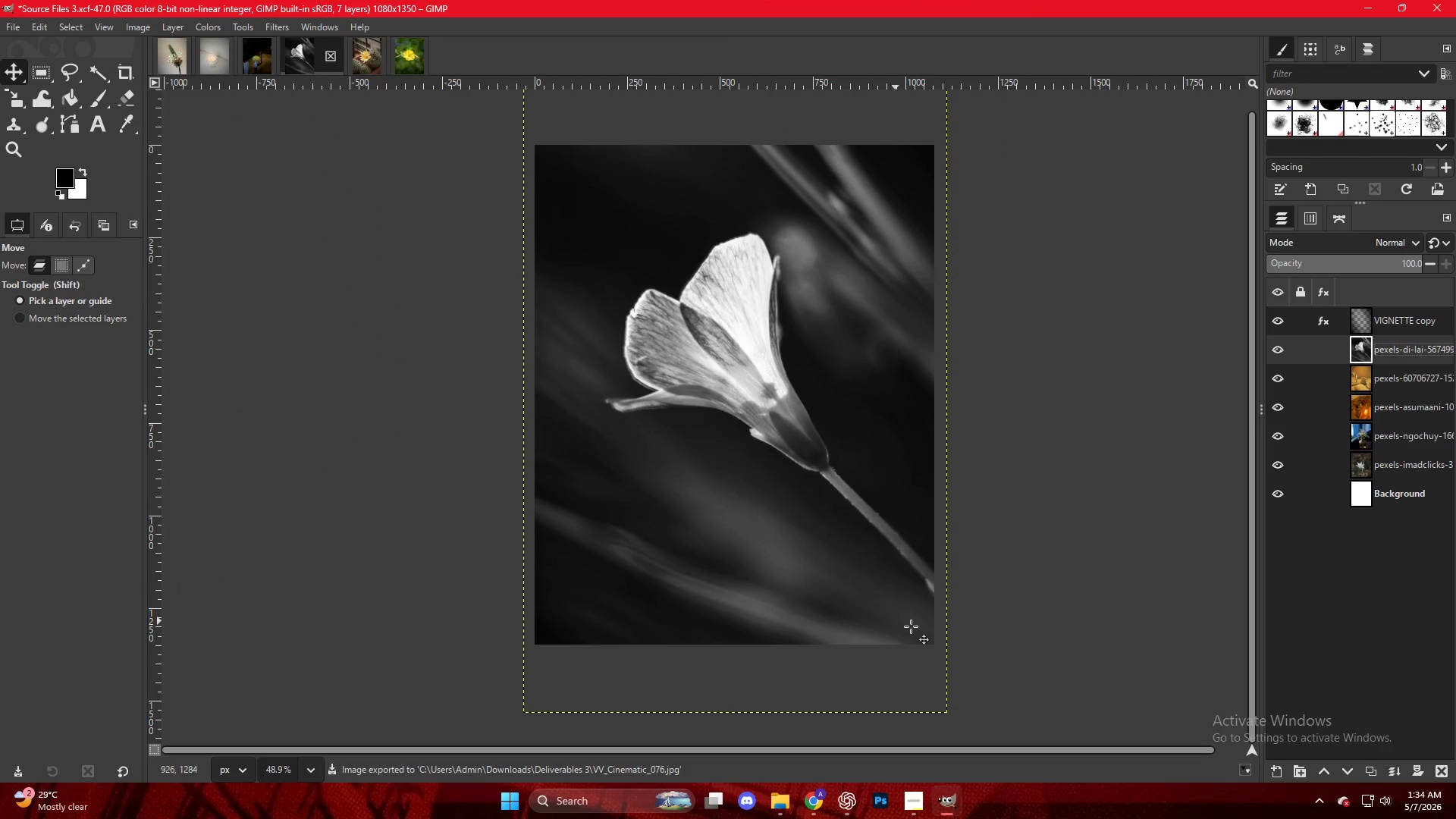 
key(Escape)
 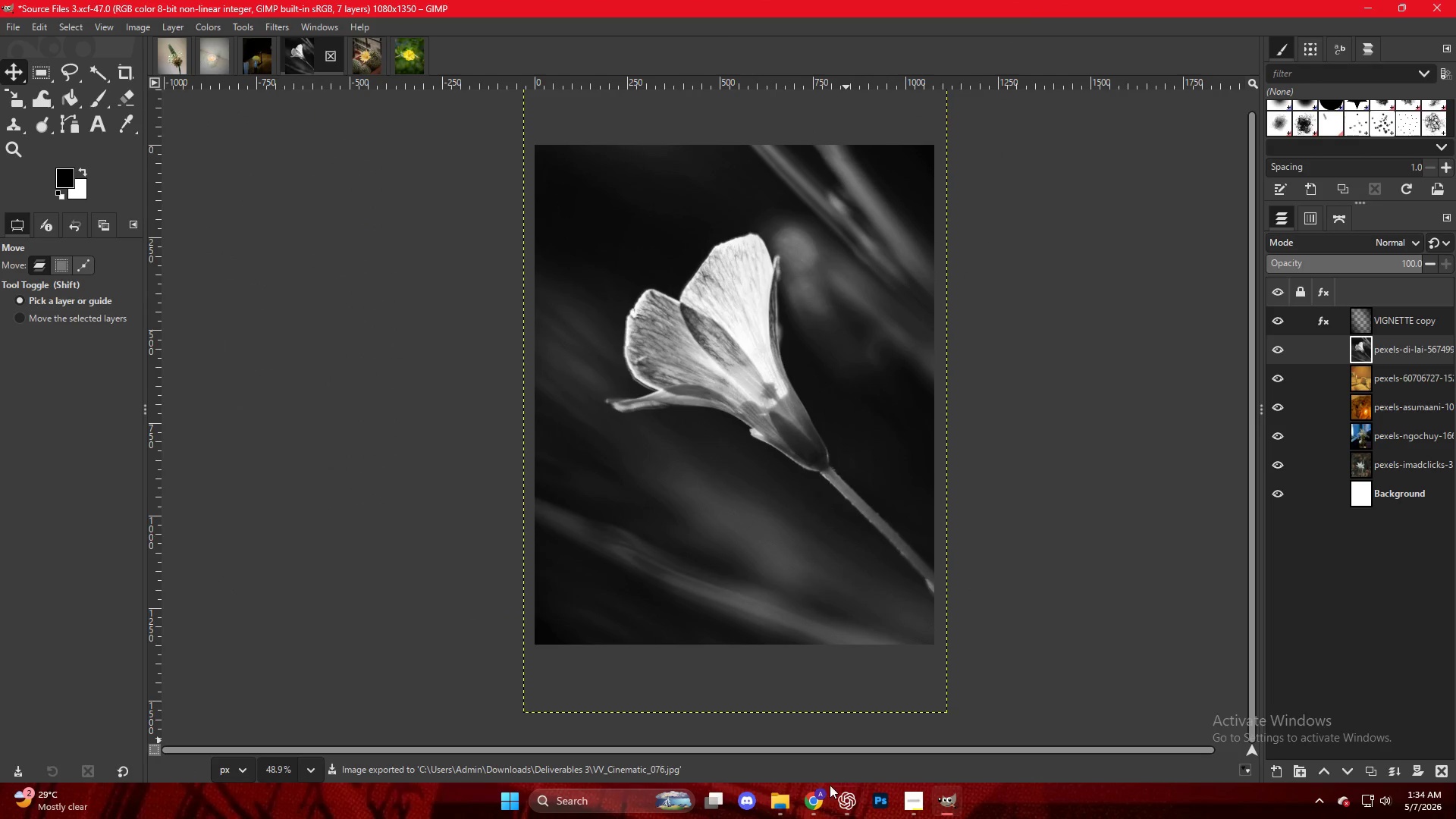 
left_click([823, 801])
 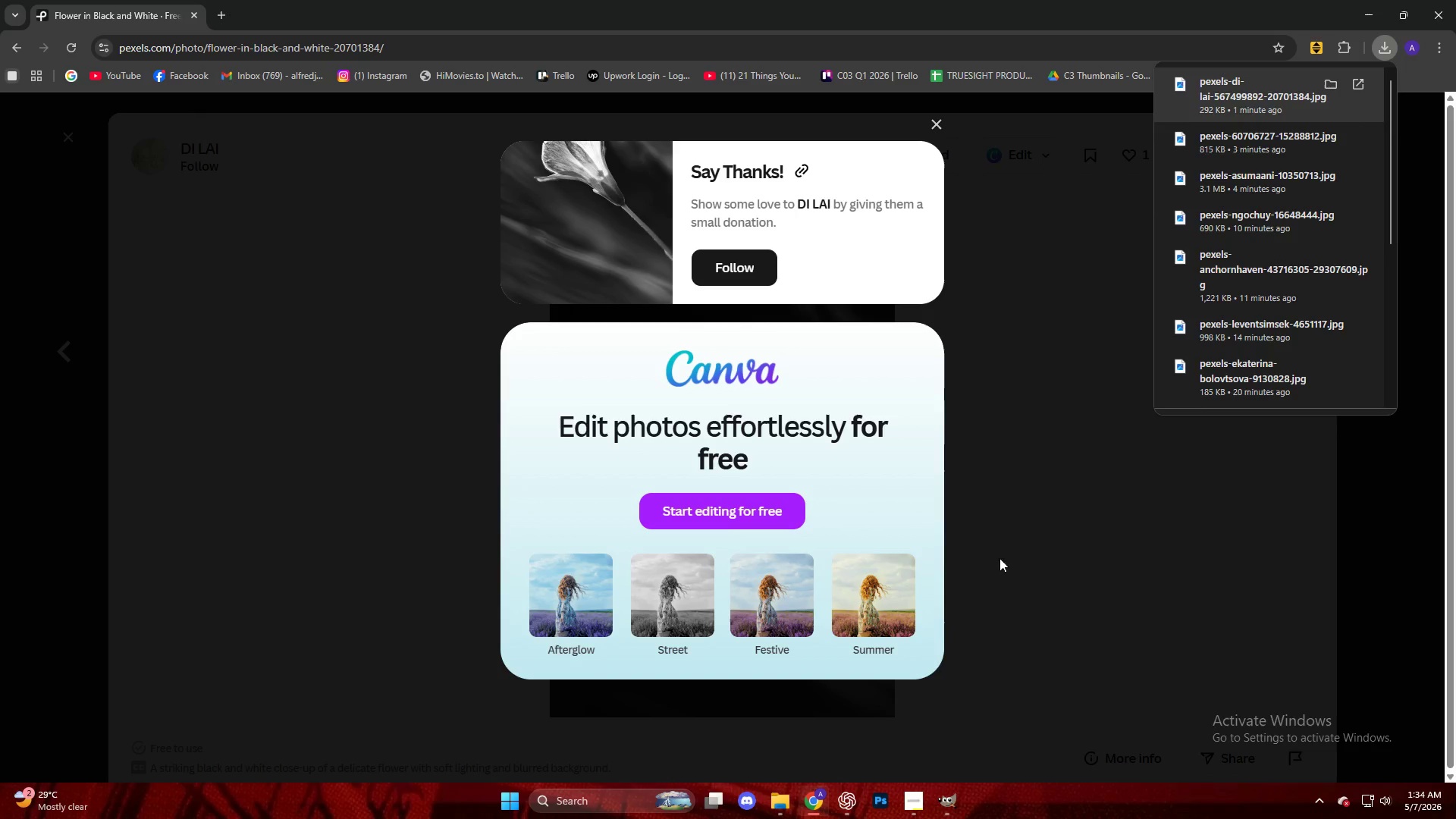 
left_click([1049, 469])
 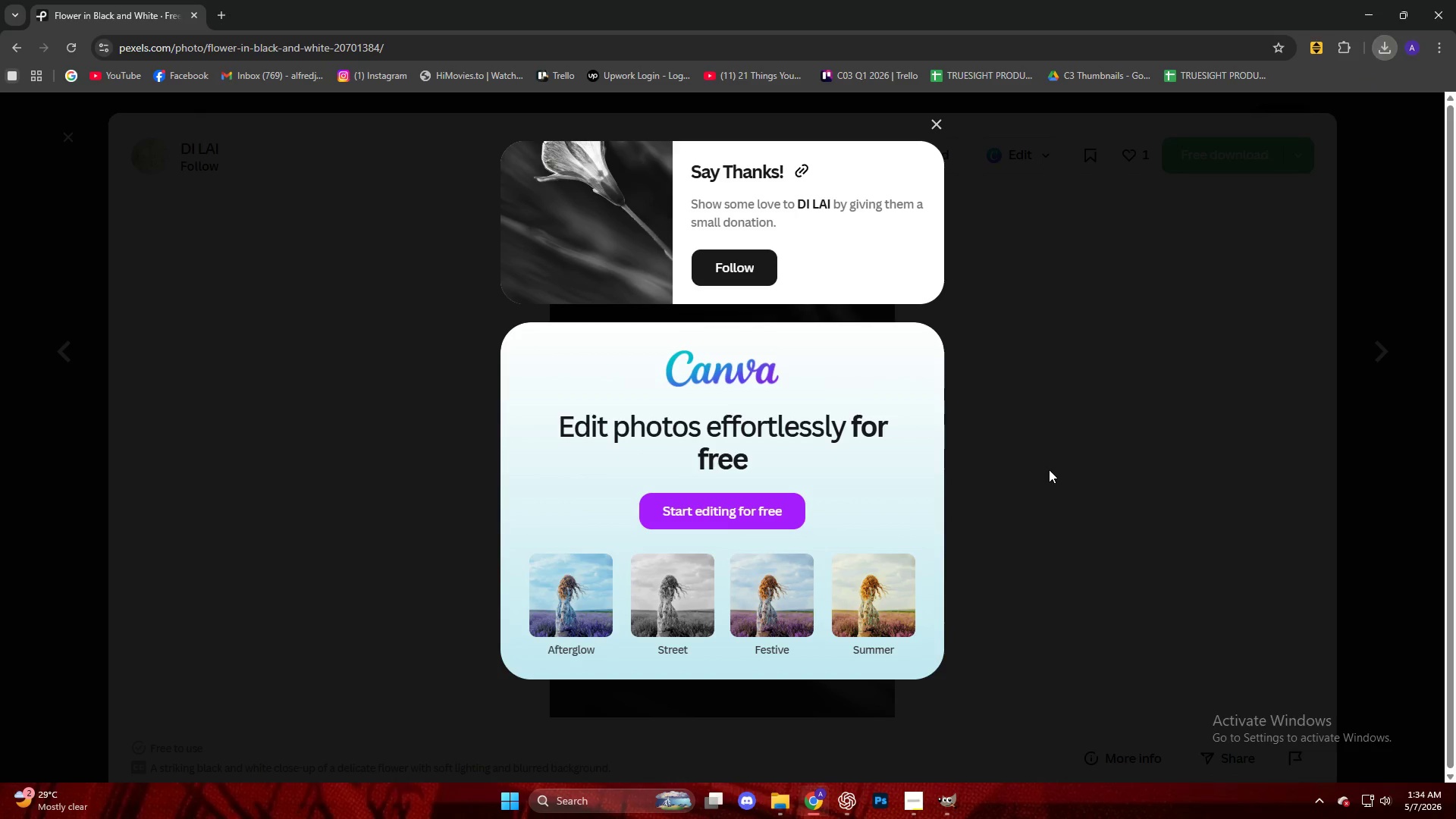 
key(Escape)
 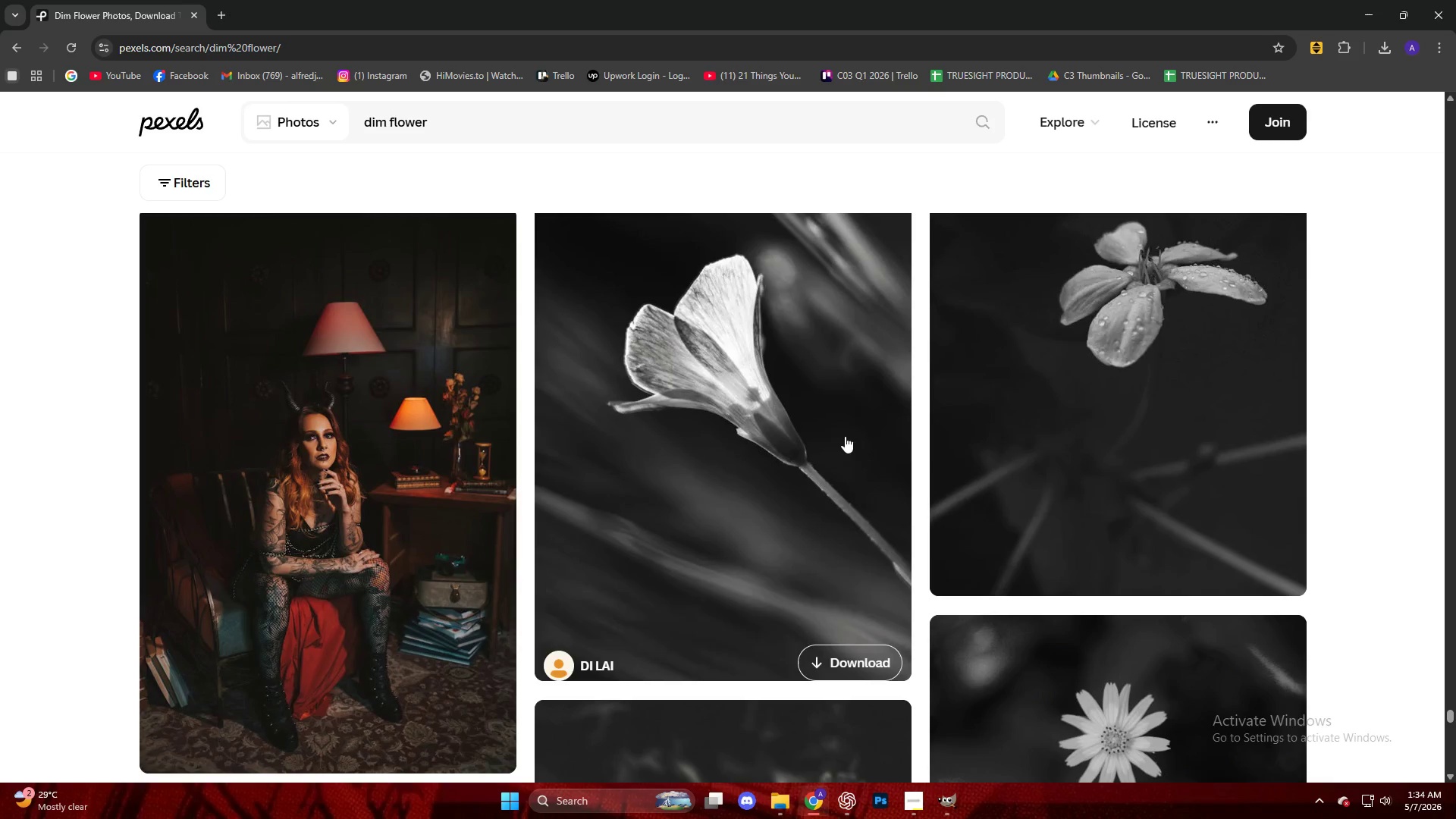 
scroll: coordinate [628, 484], scroll_direction: down, amount: 57.0
 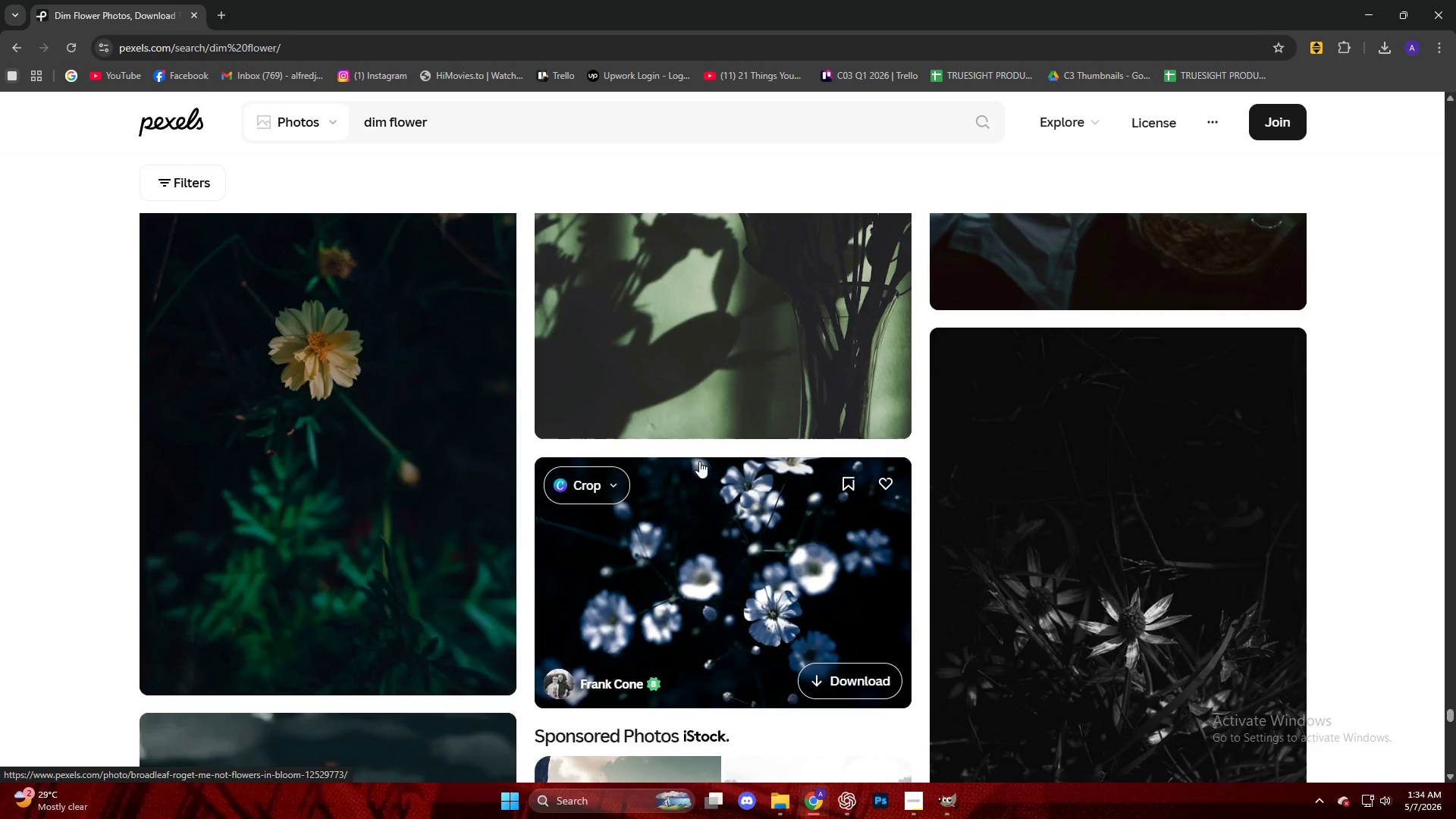 
scroll: coordinate [931, 370], scroll_direction: down, amount: 18.0
 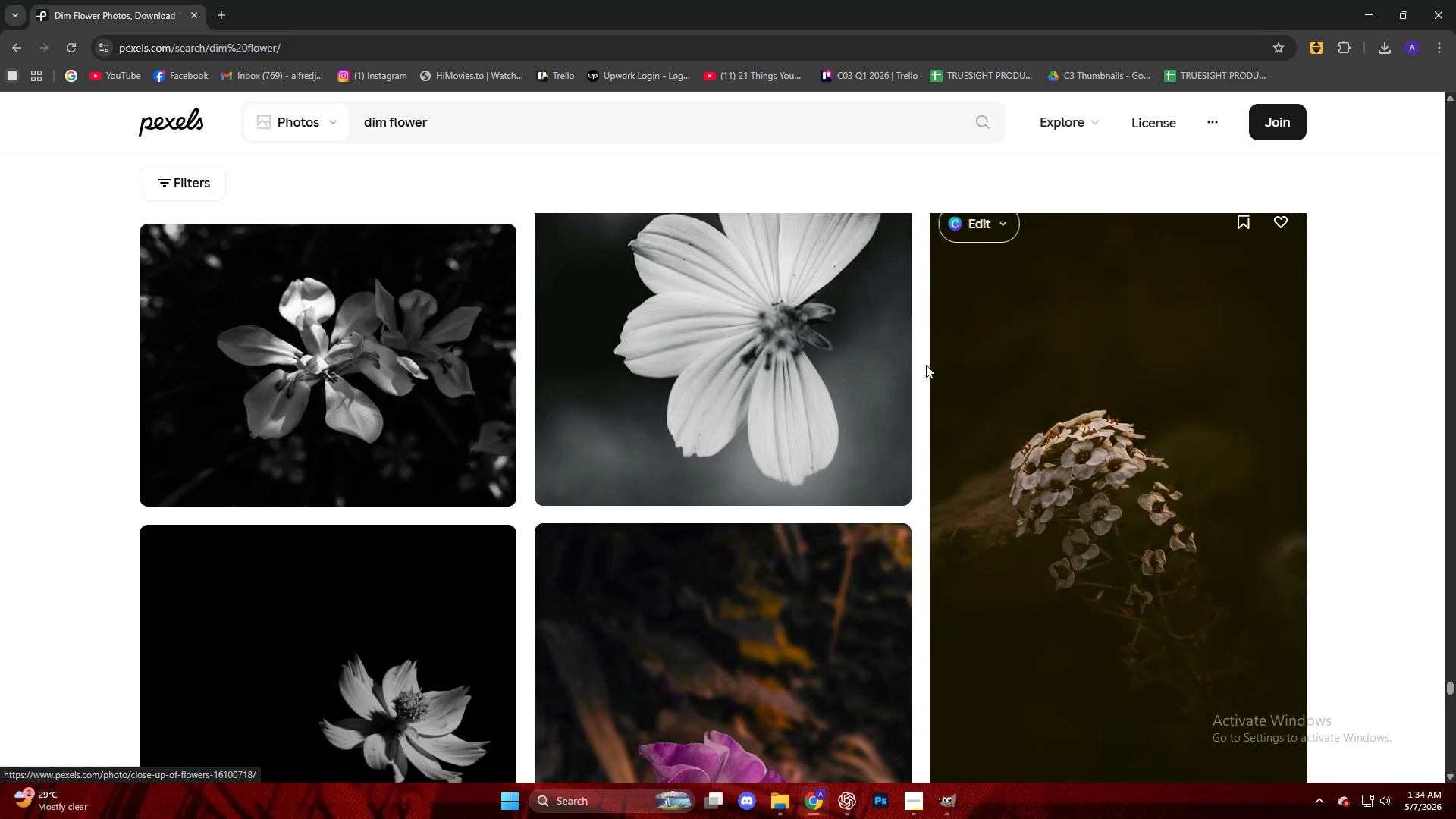 
left_click([787, 368])
 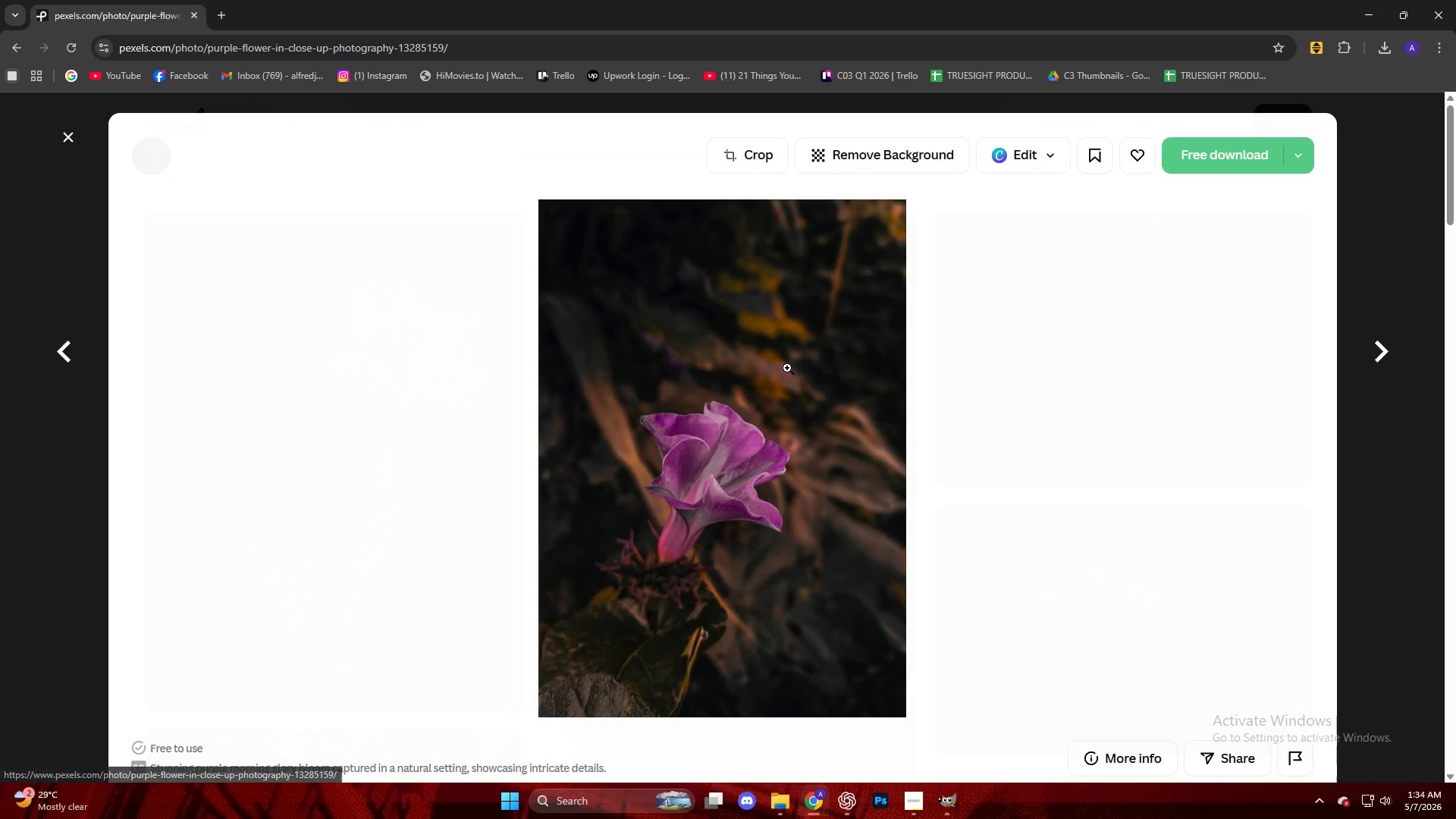 
scroll: coordinate [789, 372], scroll_direction: down, amount: 11.0
 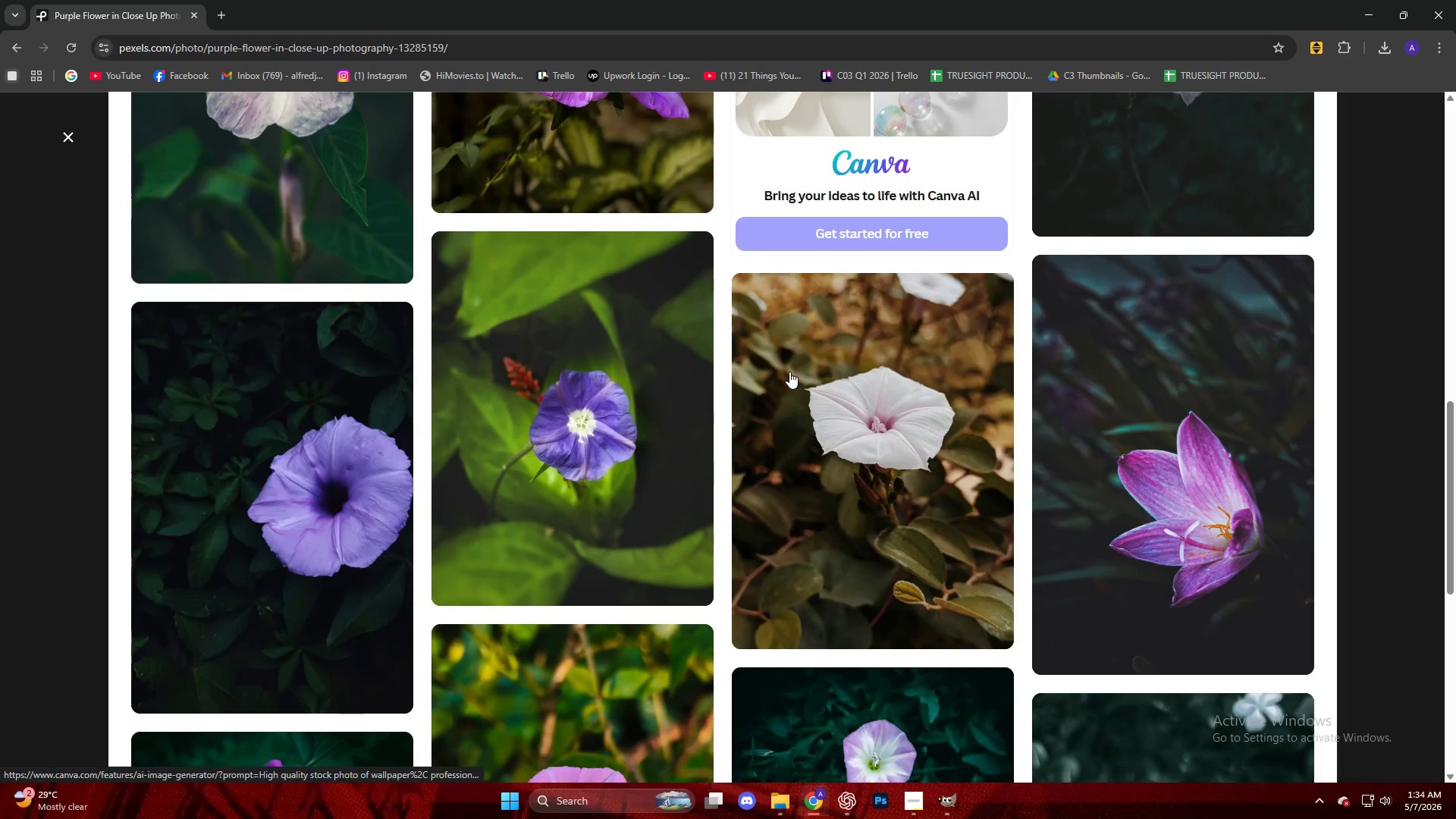 
left_click([789, 372])
 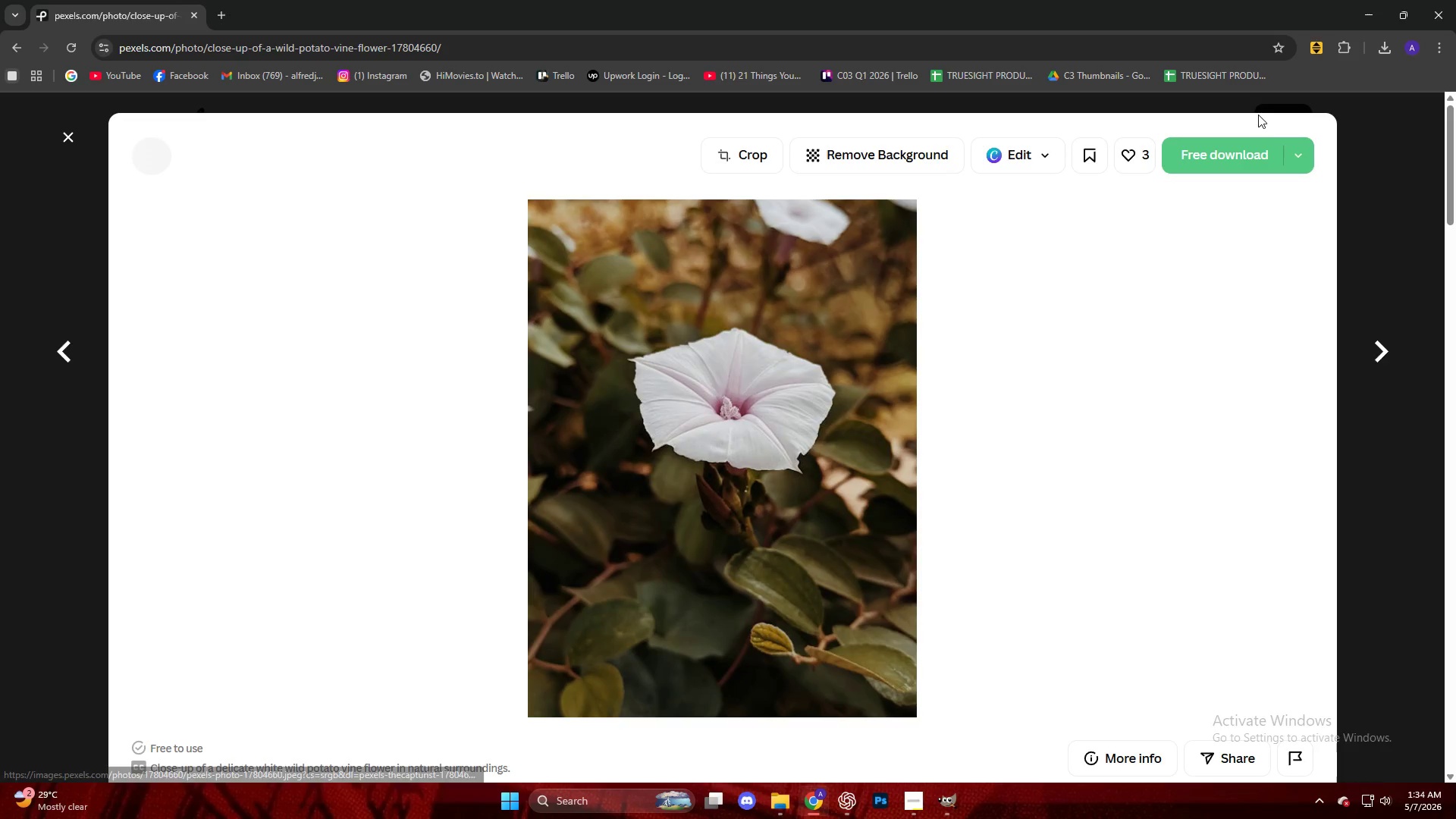 
left_click([1229, 154])
 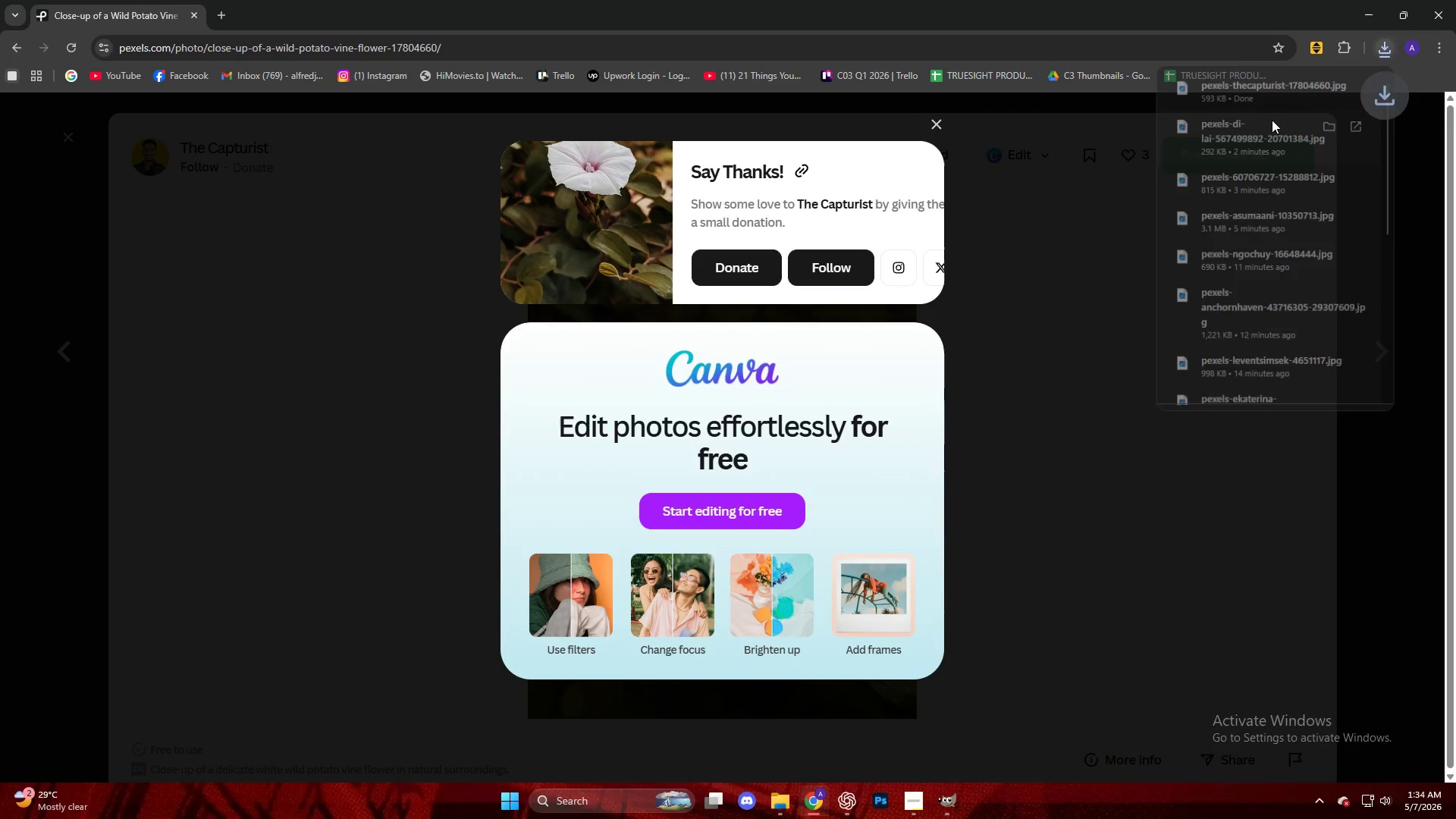 
left_click_drag(start_coordinate=[1266, 99], to_coordinate=[768, 427])
 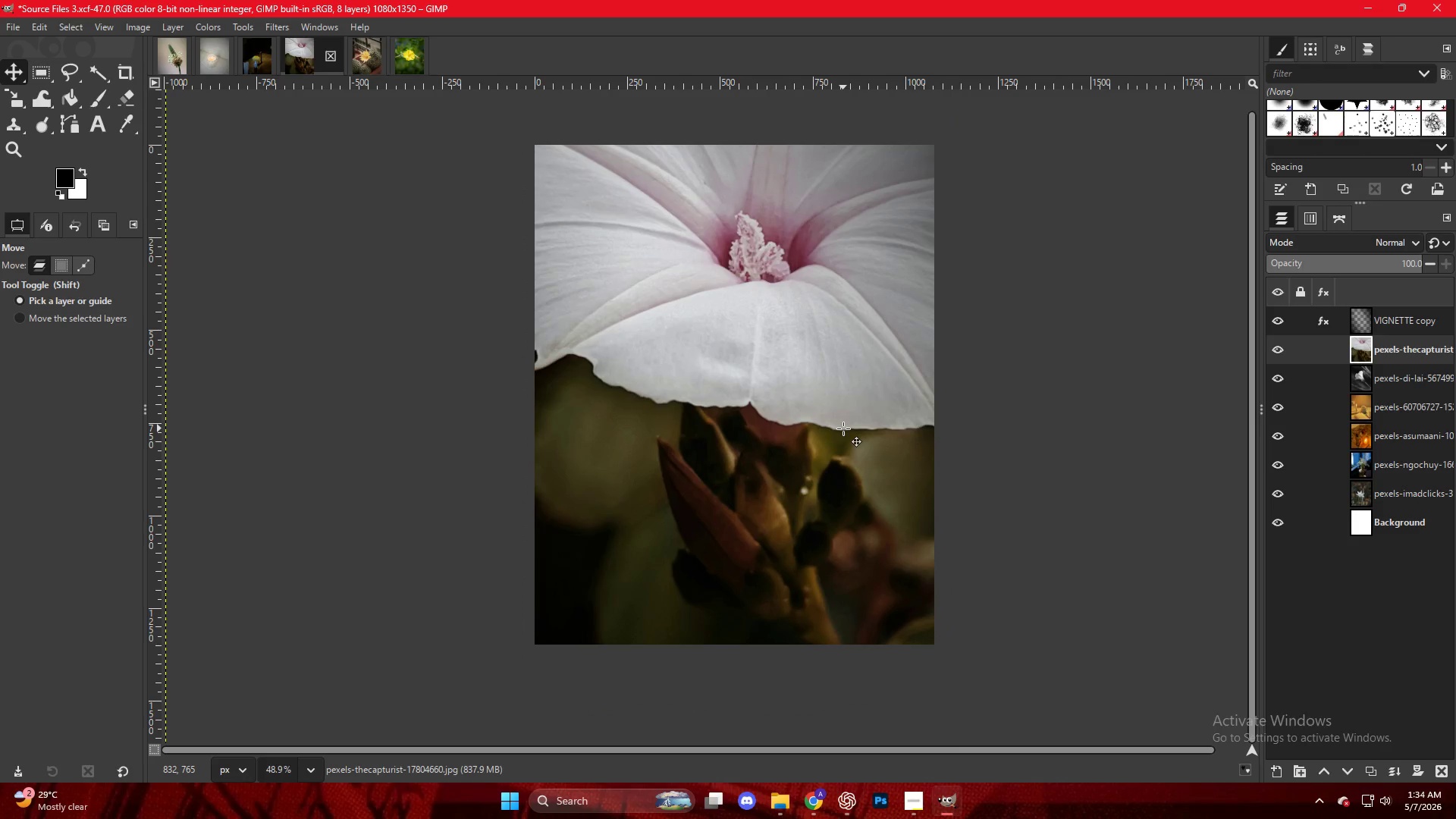 
key(Shift+S)
 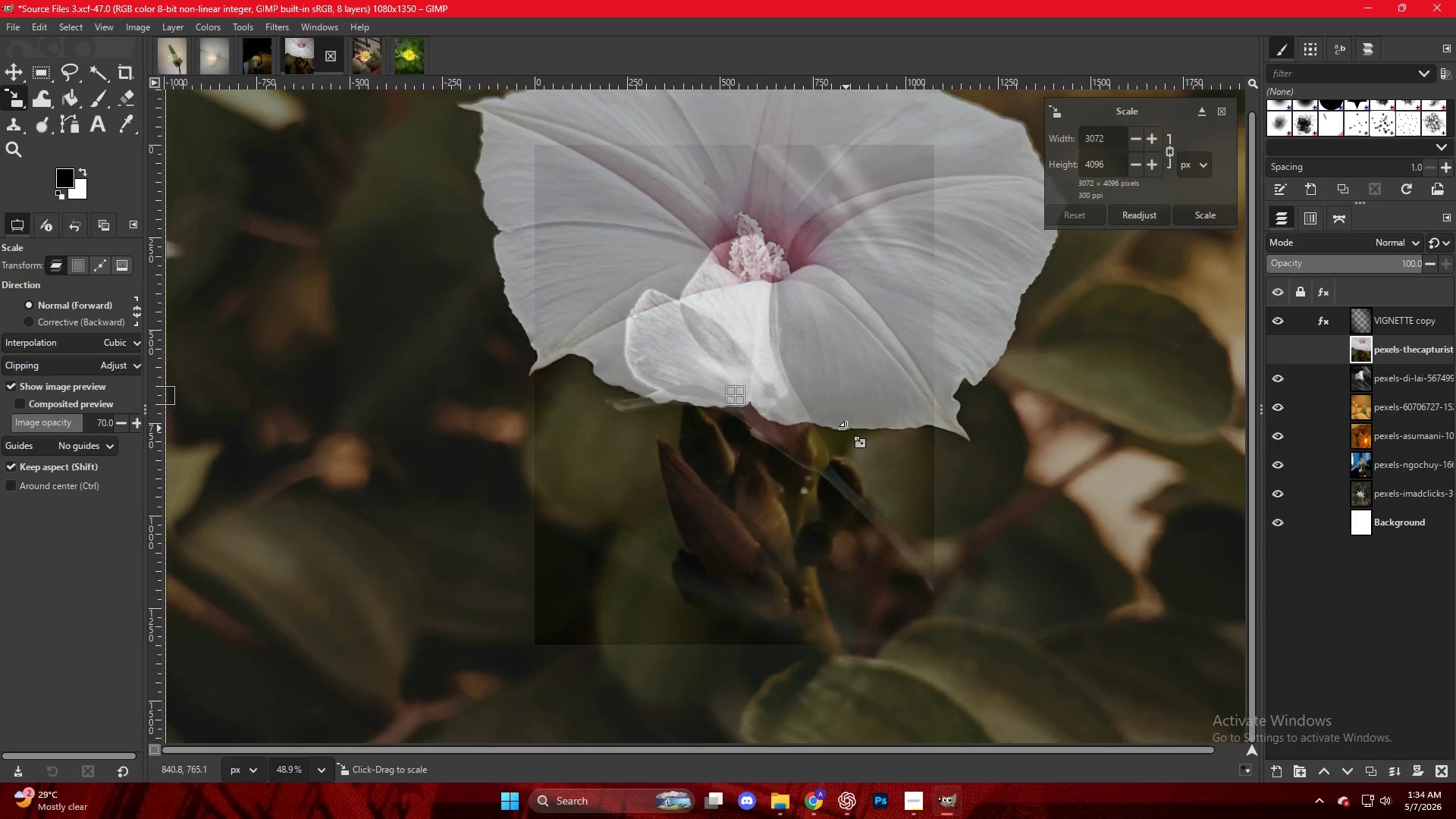 
key(Control+ControlLeft)
 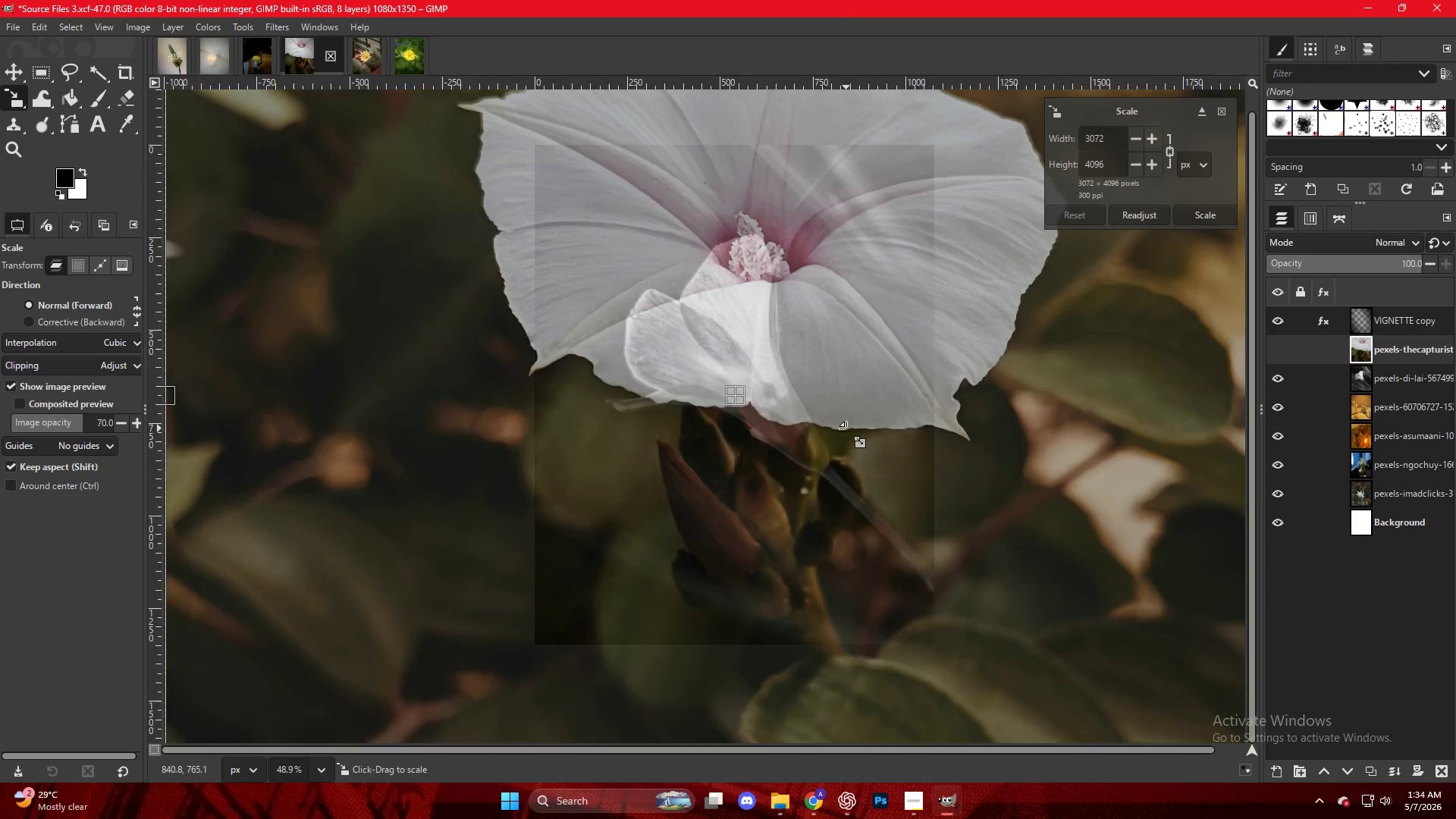 
scroll: coordinate [846, 435], scroll_direction: down, amount: 4.0
 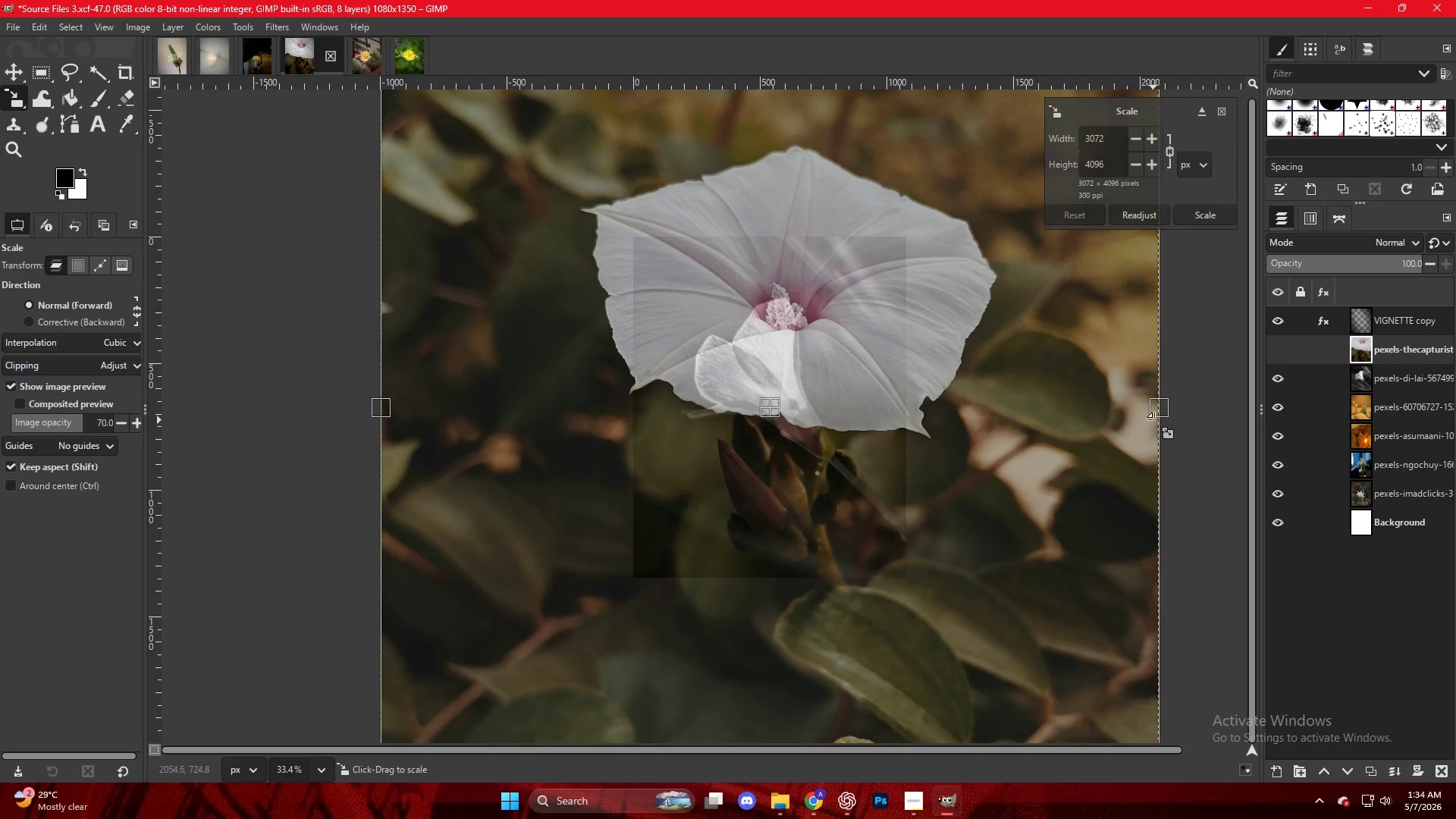 
left_click_drag(start_coordinate=[1162, 415], to_coordinate=[913, 427])
 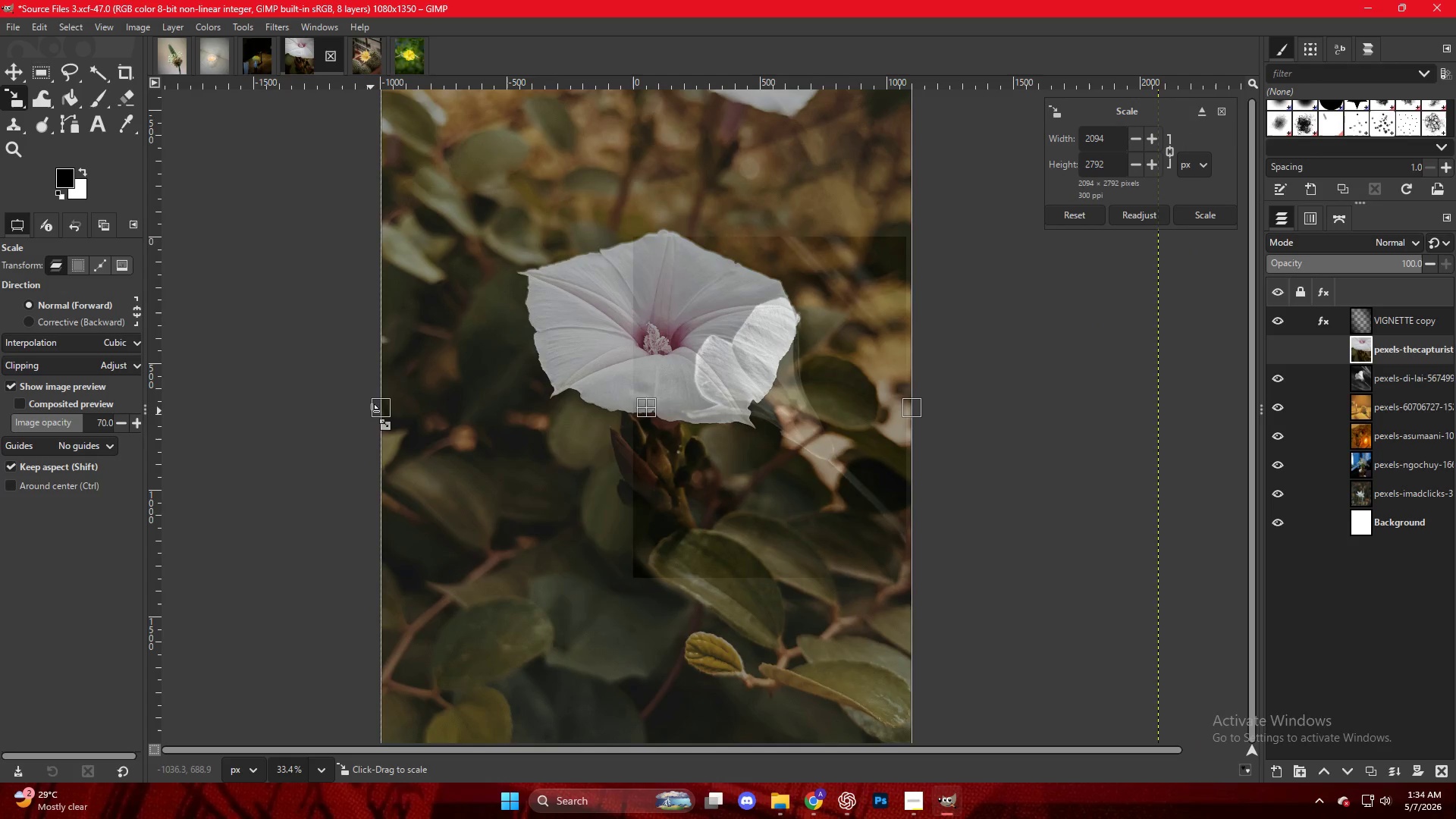 
left_click_drag(start_coordinate=[378, 411], to_coordinate=[626, 431])
 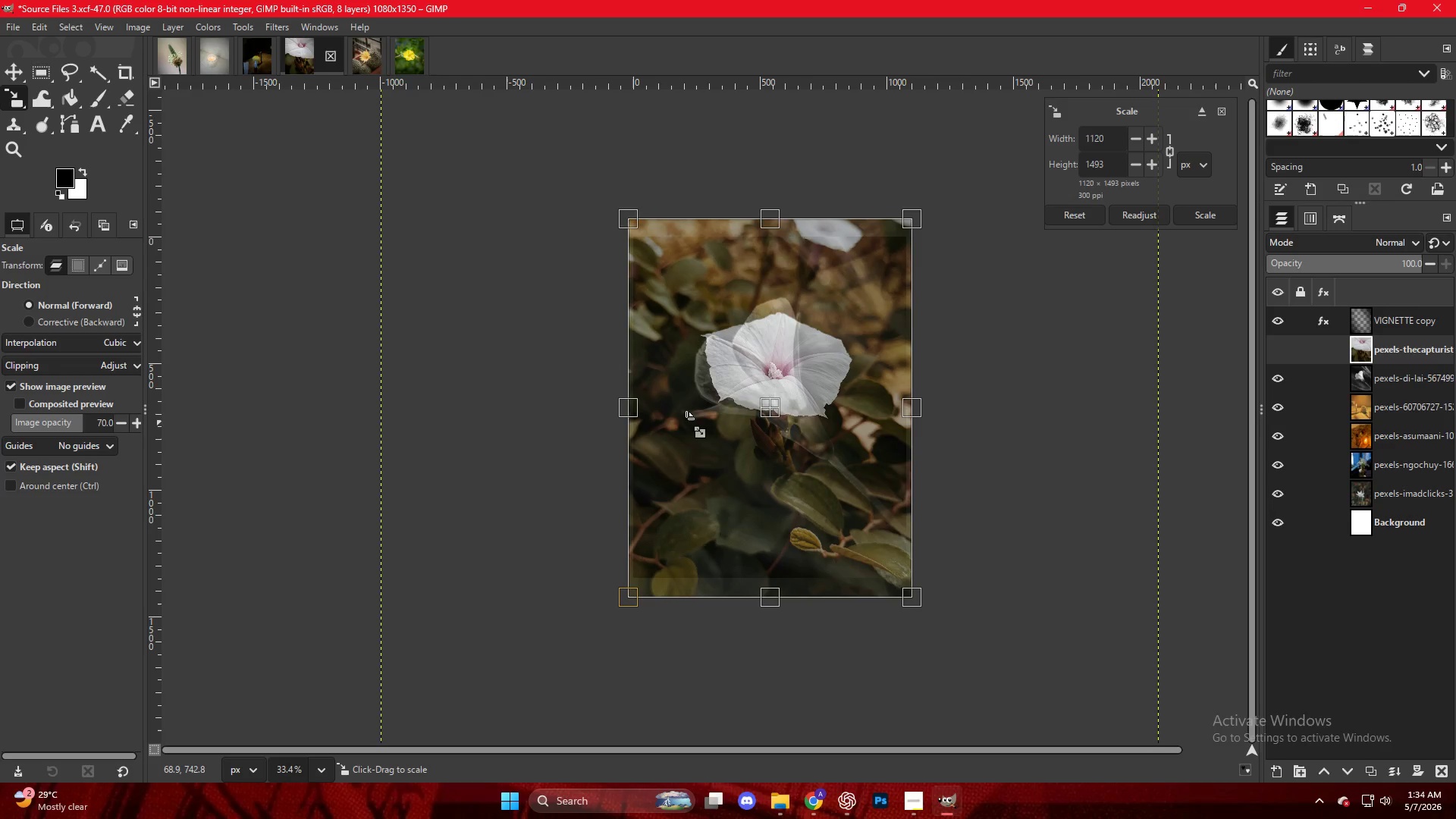 
hold_key(key=ControlLeft, duration=0.31)
 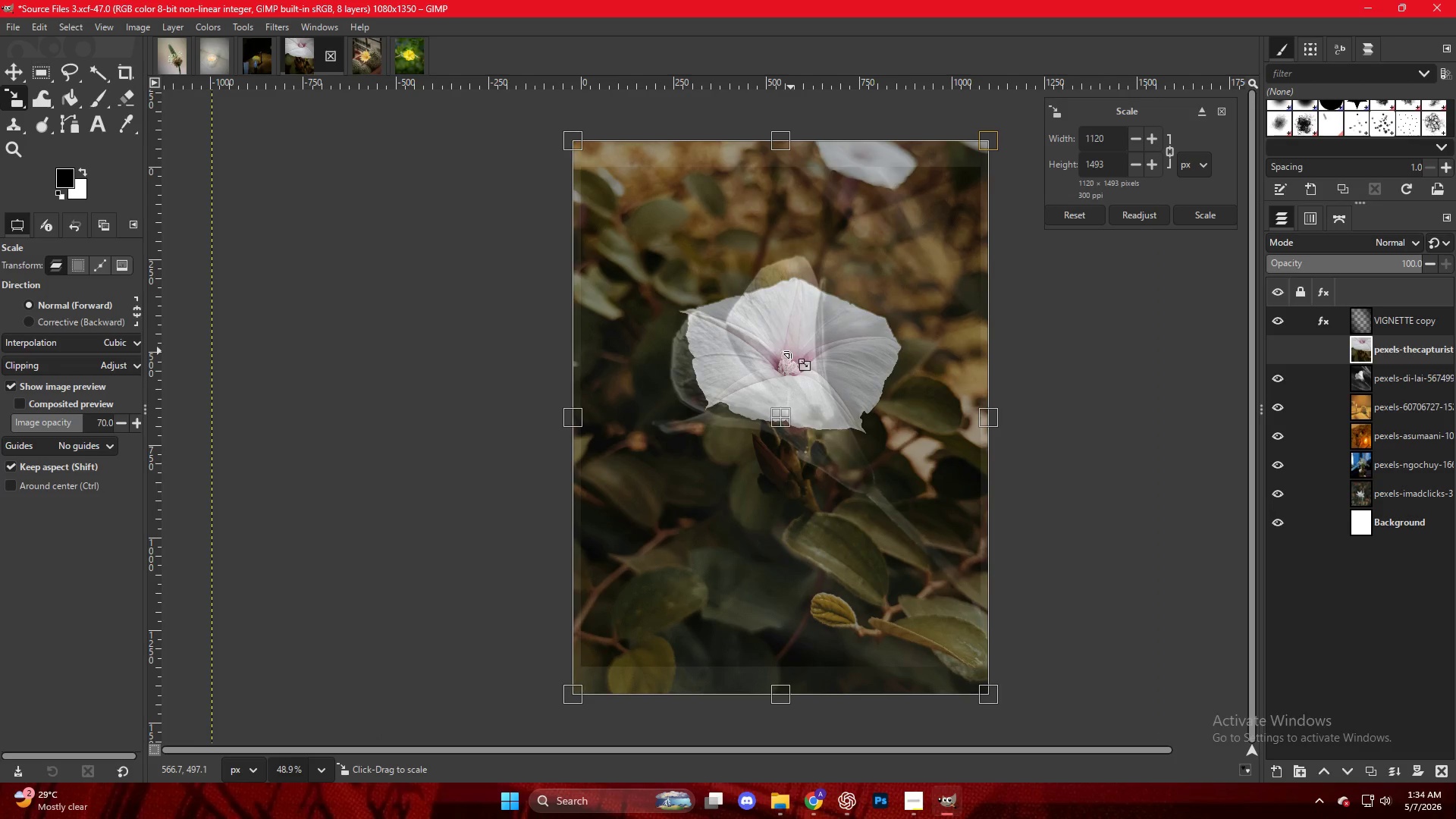 
left_click([791, 351])
 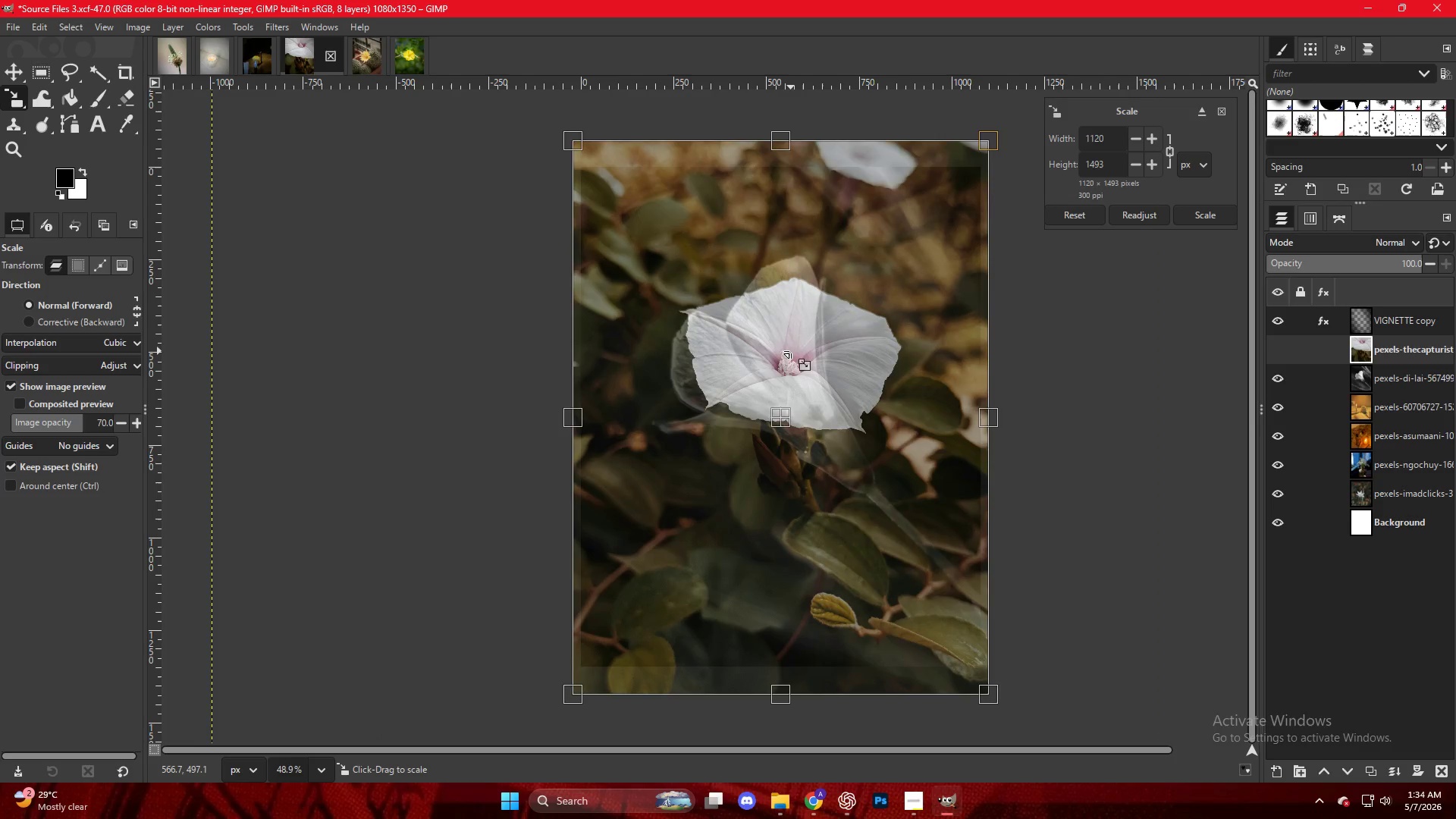 
scroll: coordinate [745, 387], scroll_direction: up, amount: 4.0
 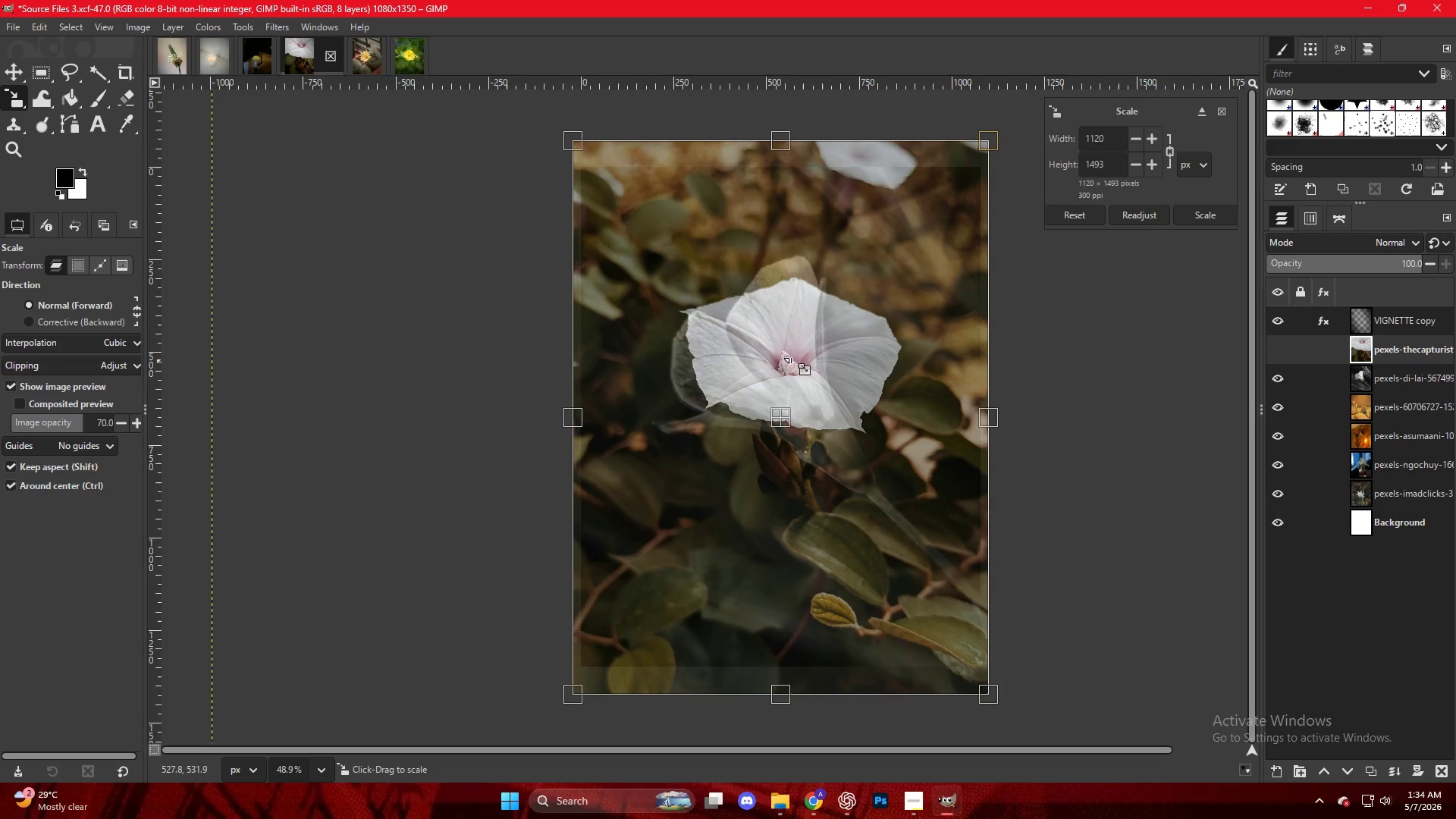 
key(NumpadEnter)
 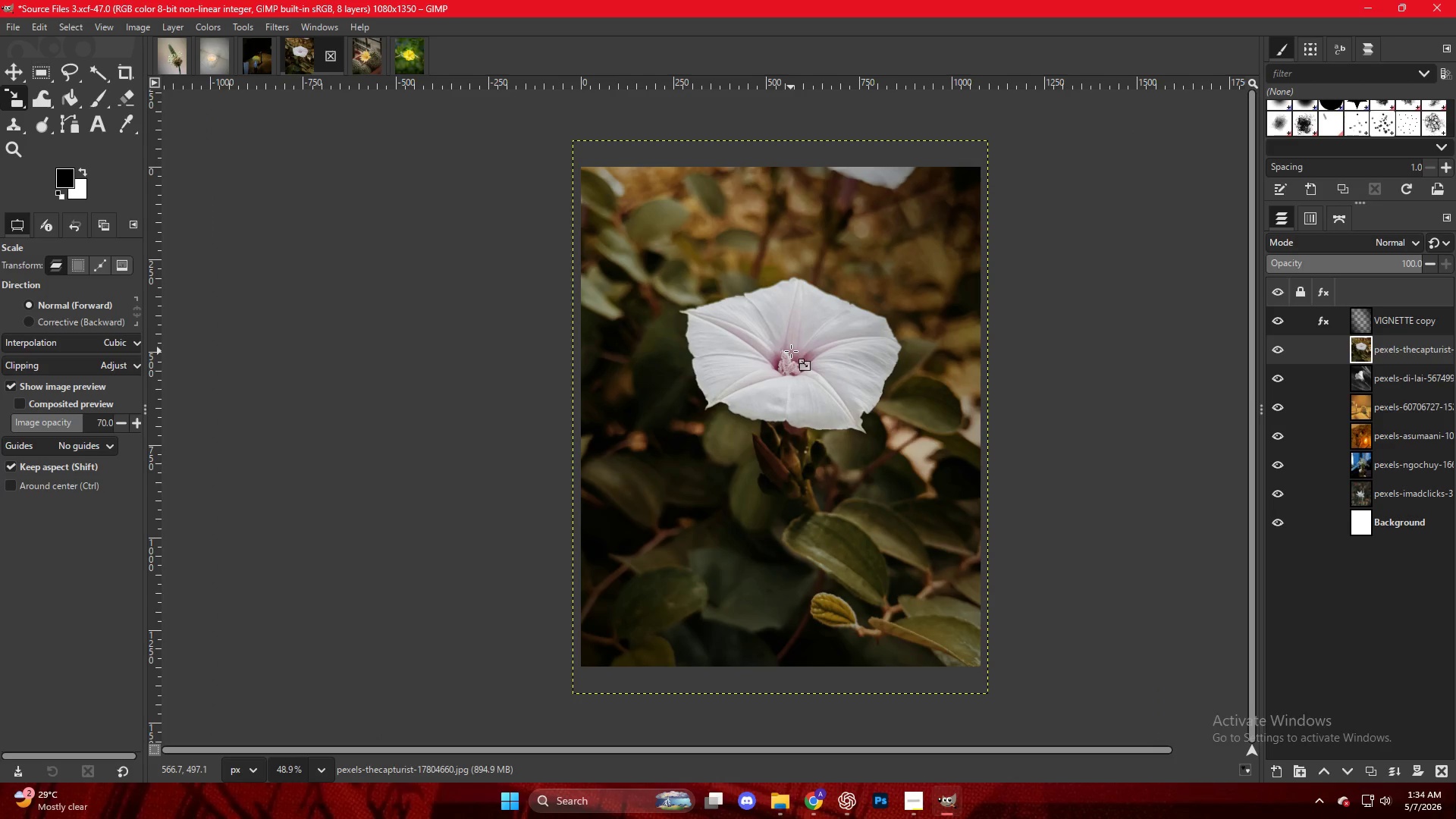 
key(Control+ControlLeft)
 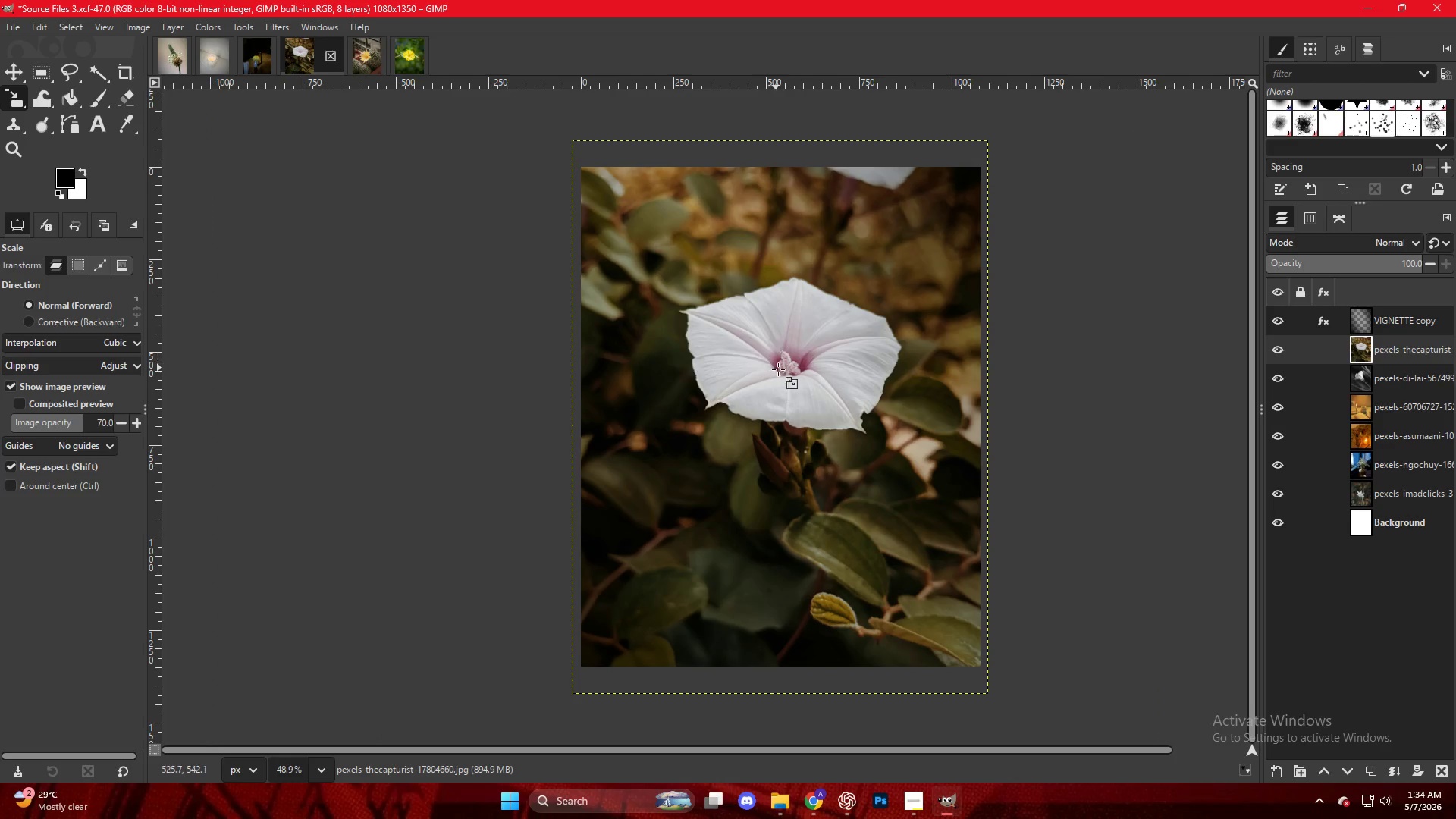 
scroll: coordinate [783, 371], scroll_direction: up, amount: 3.0
 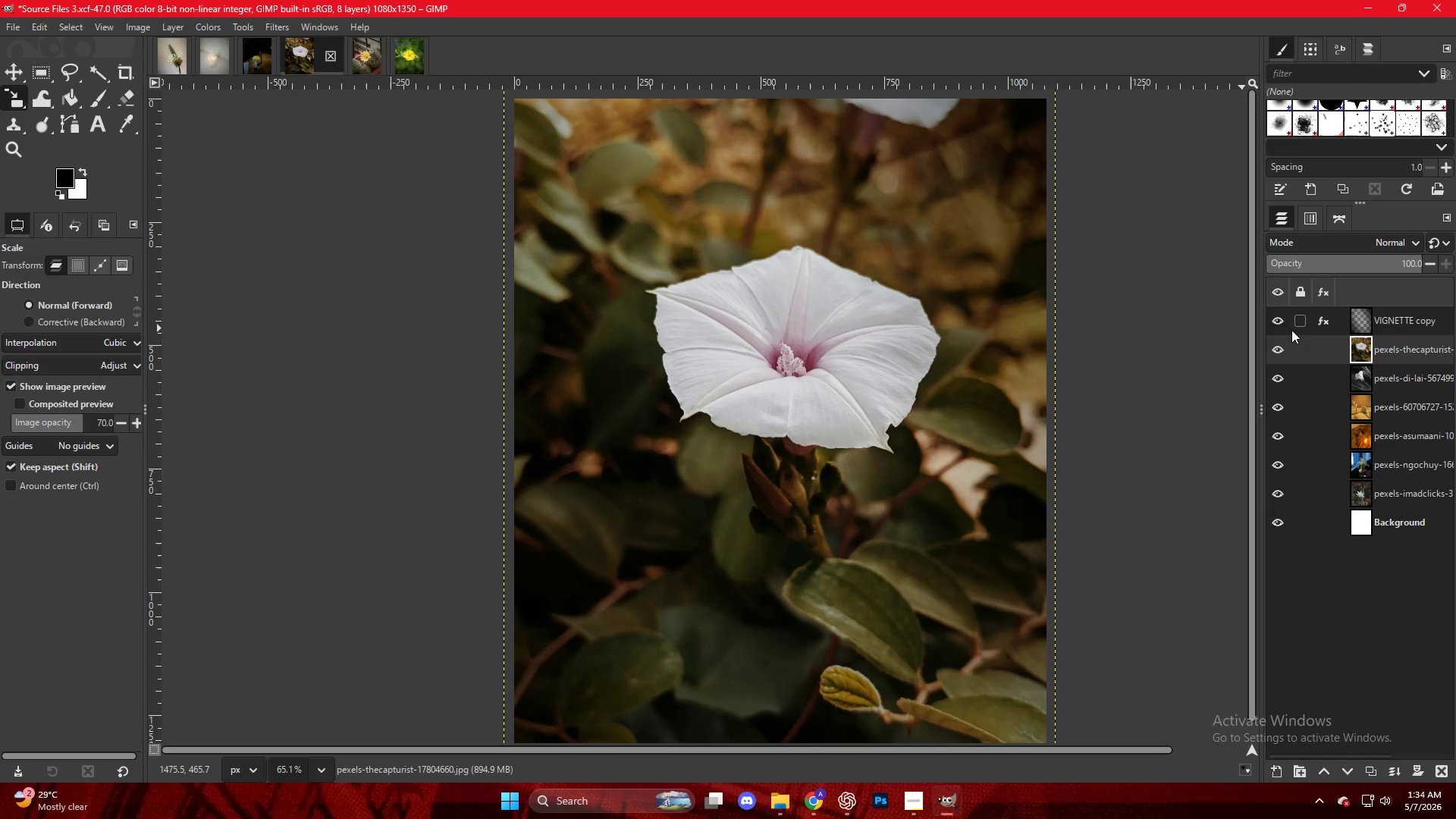 
double_click([1326, 323])
 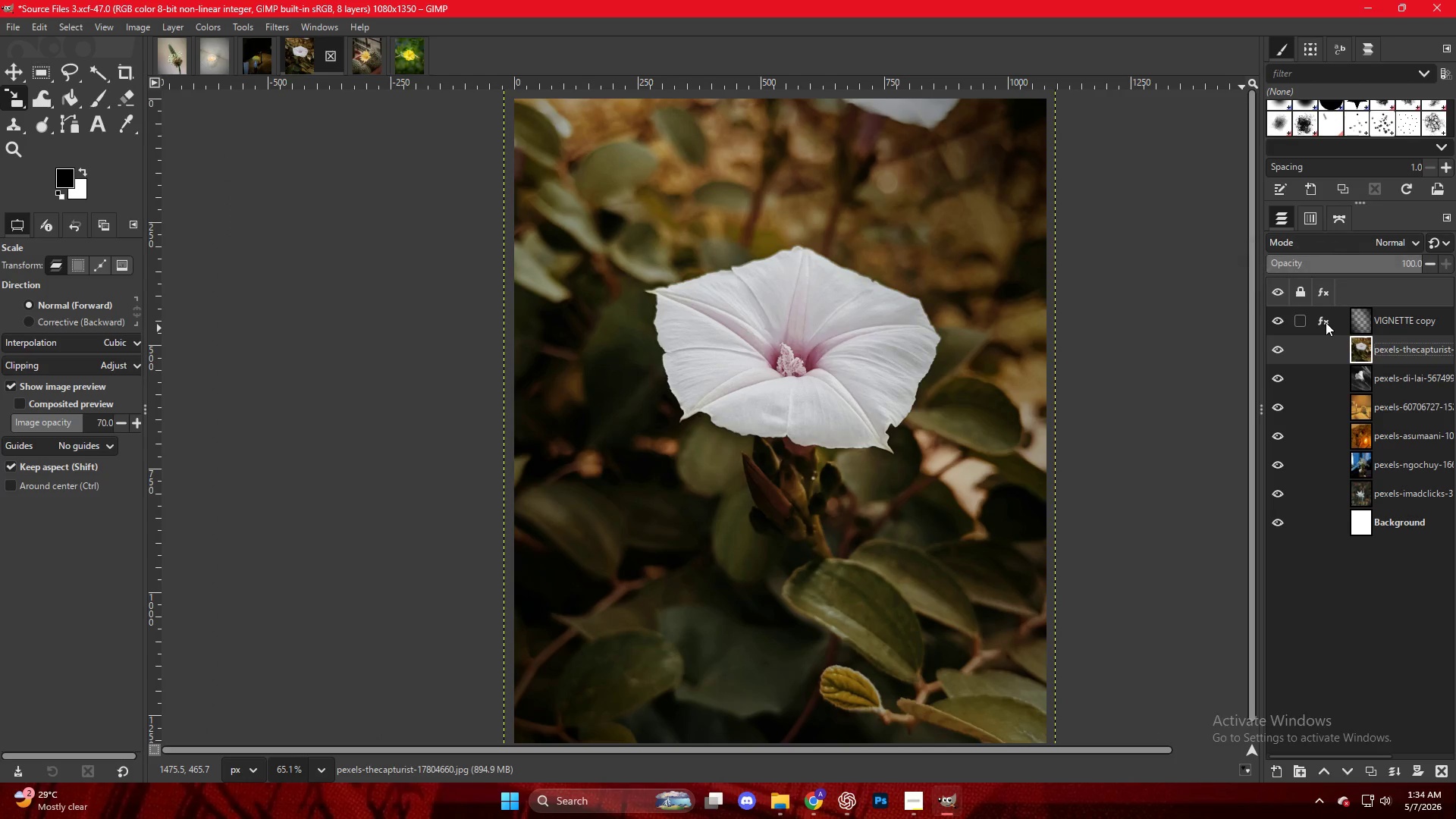 
left_click([1316, 319])
 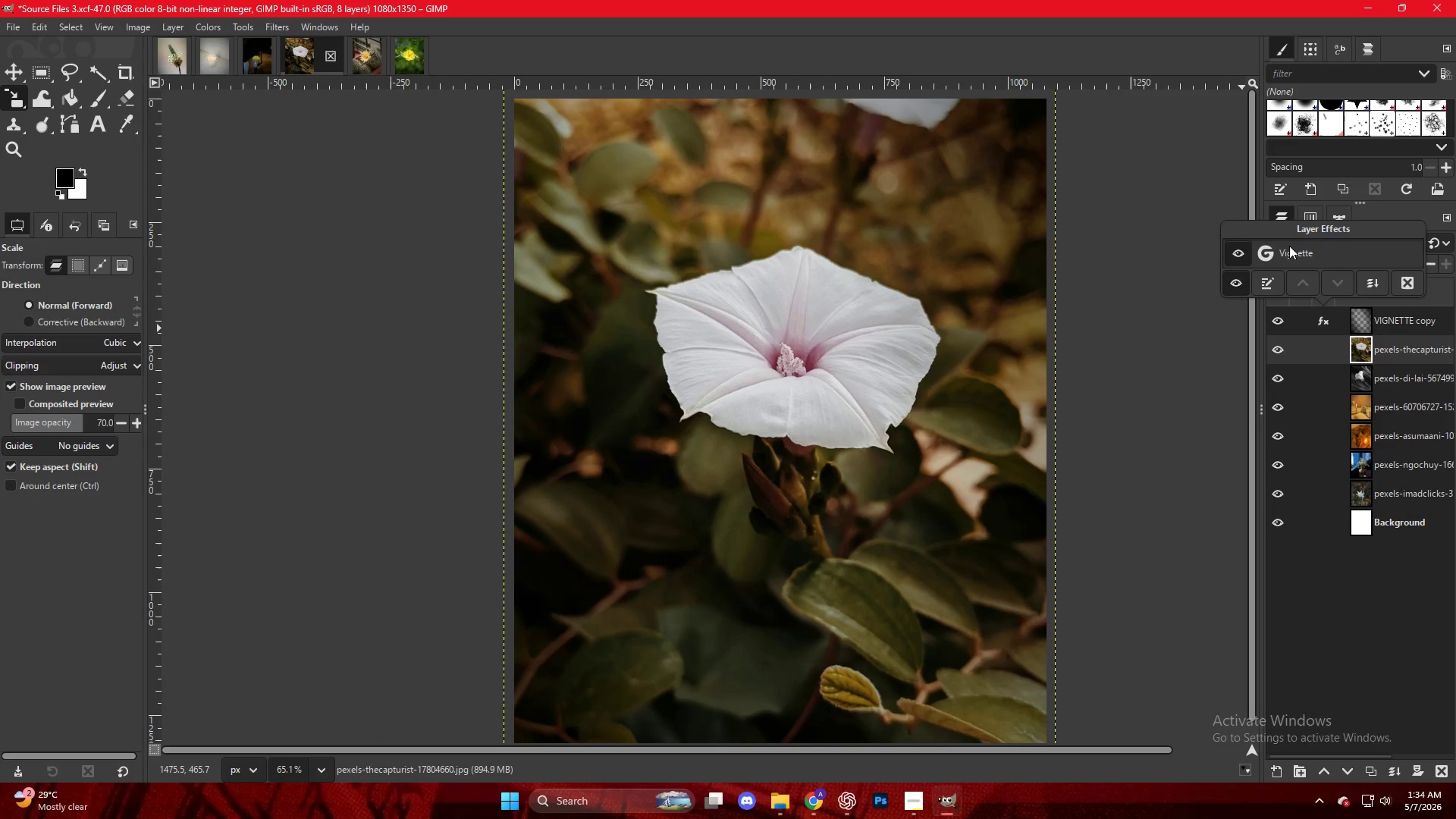 
double_click([1289, 246])
 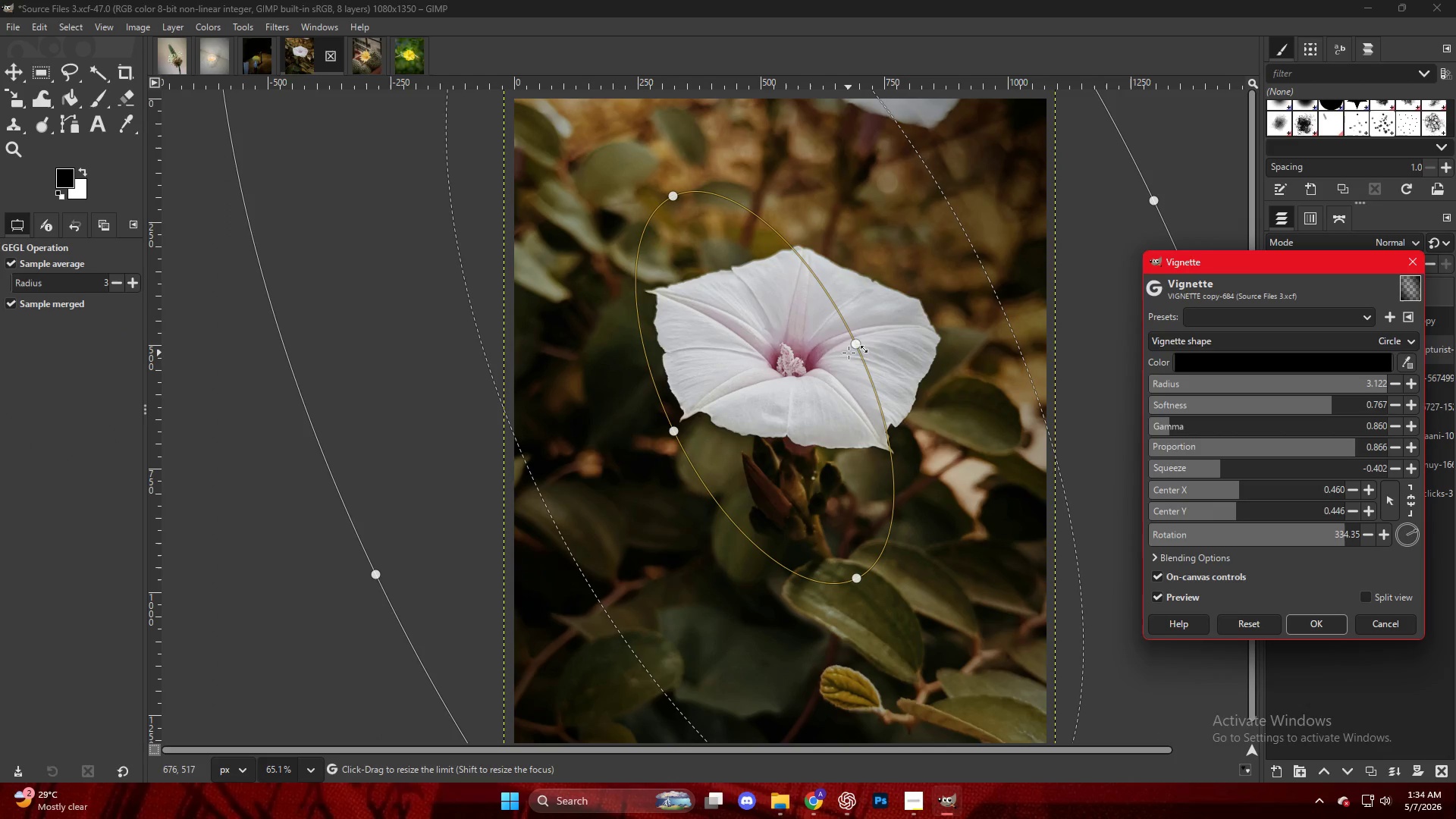 
left_click_drag(start_coordinate=[850, 352], to_coordinate=[876, 355])
 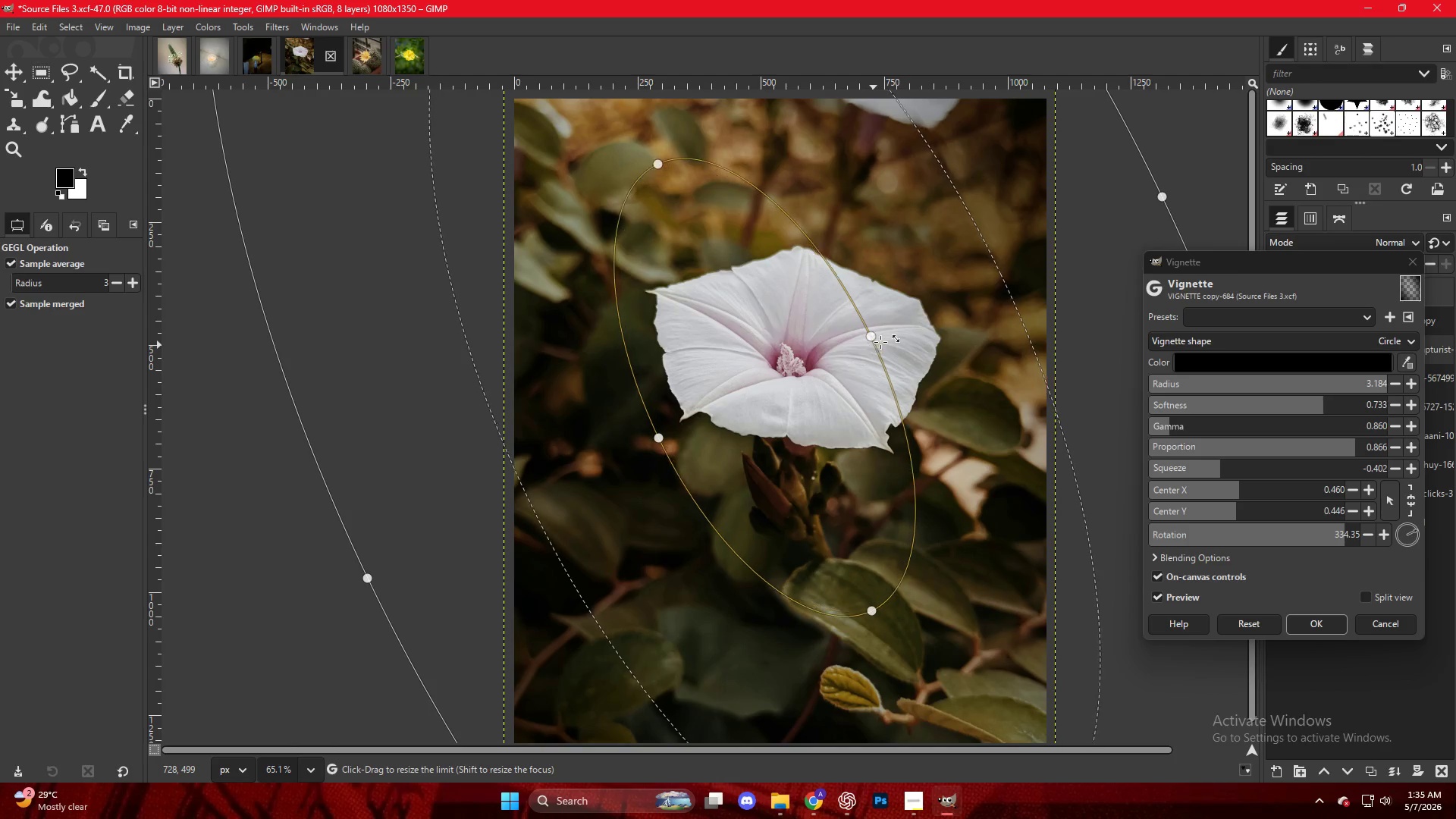 
hold_key(key=ControlLeft, duration=0.81)
 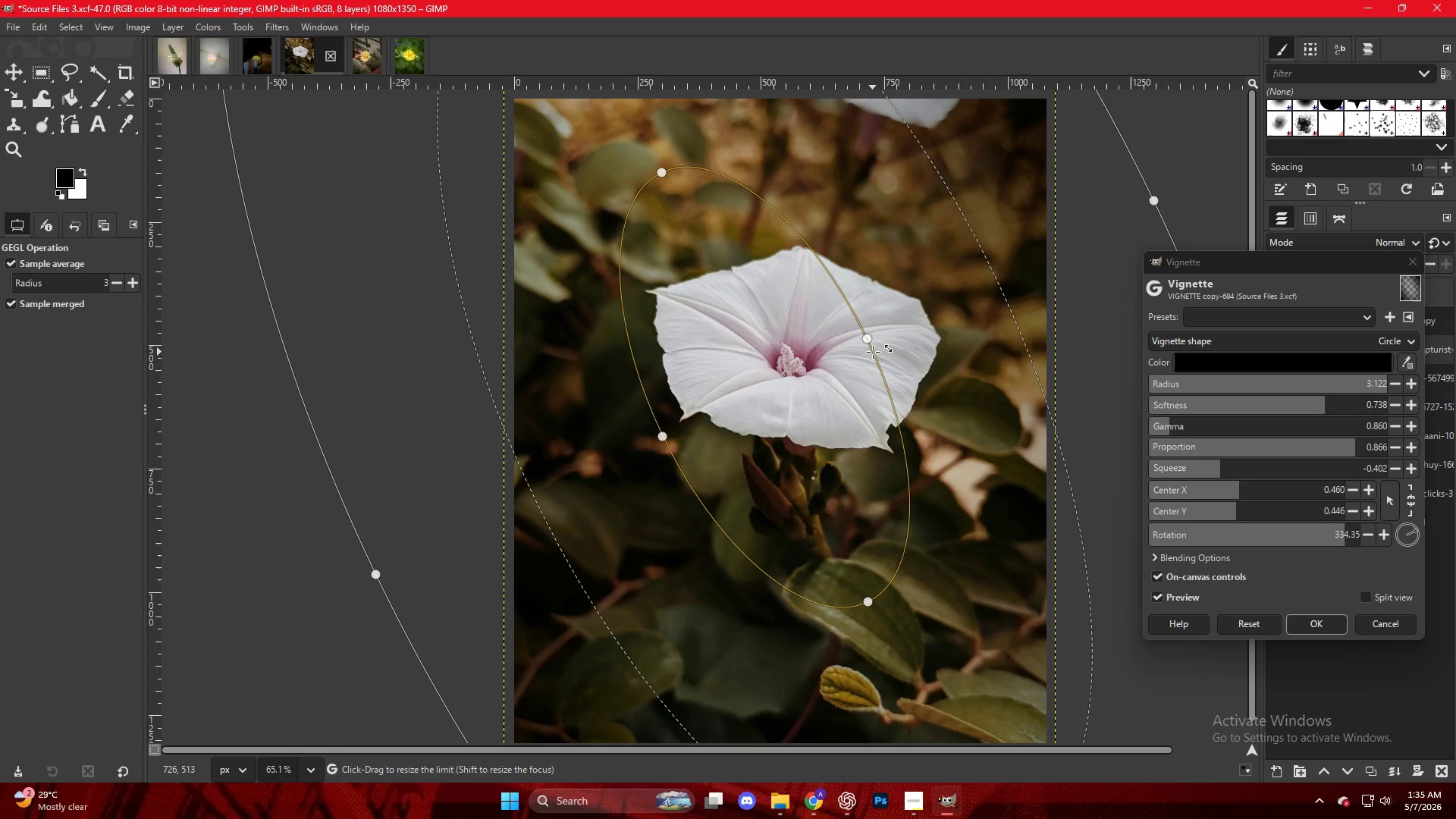 
hold_key(key=ShiftLeft, duration=0.52)
 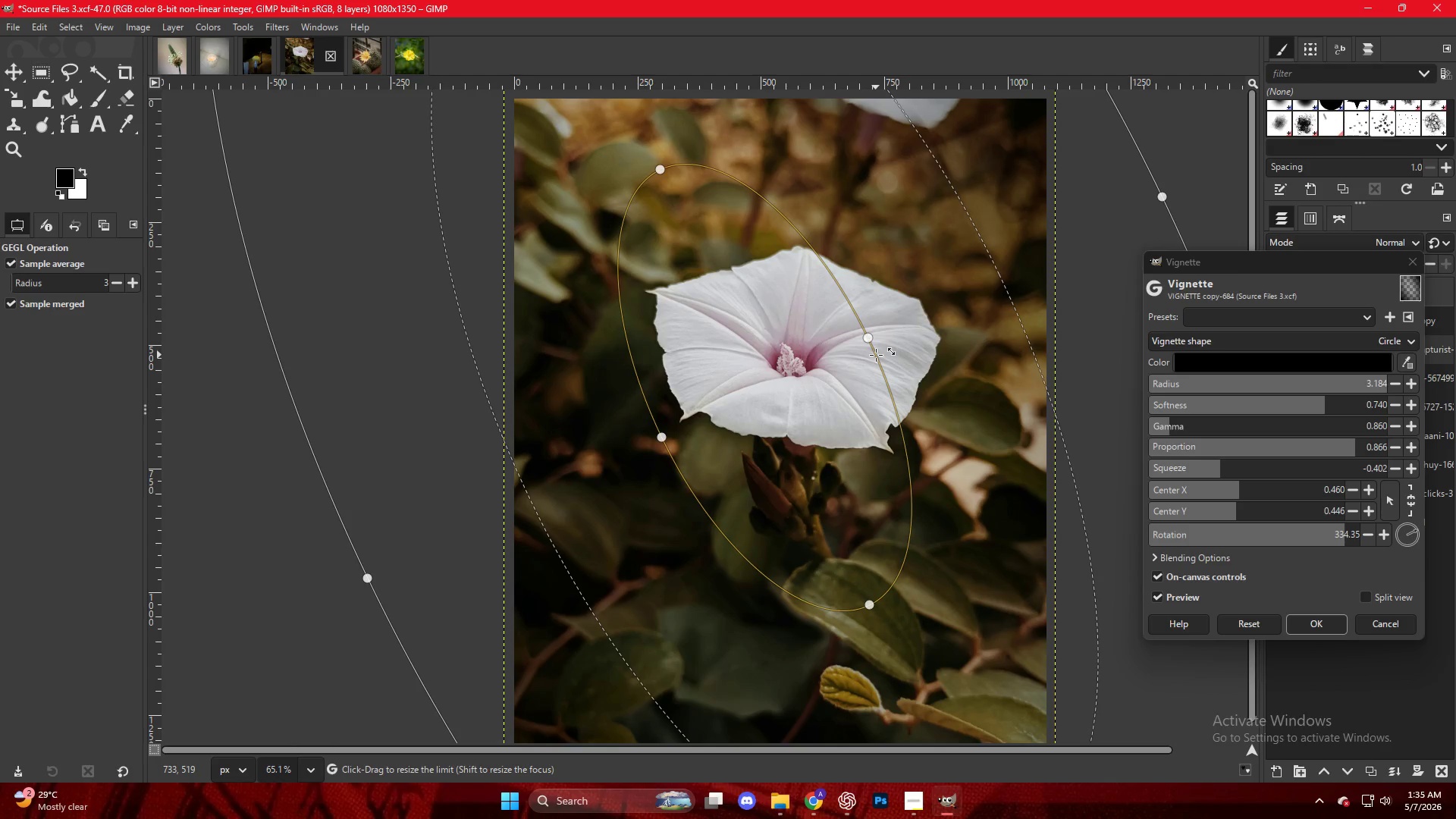 
hold_key(key=AltLeft, duration=0.69)
left_click_drag(start_coordinate=[874, 345], to_coordinate=[867, 354])
 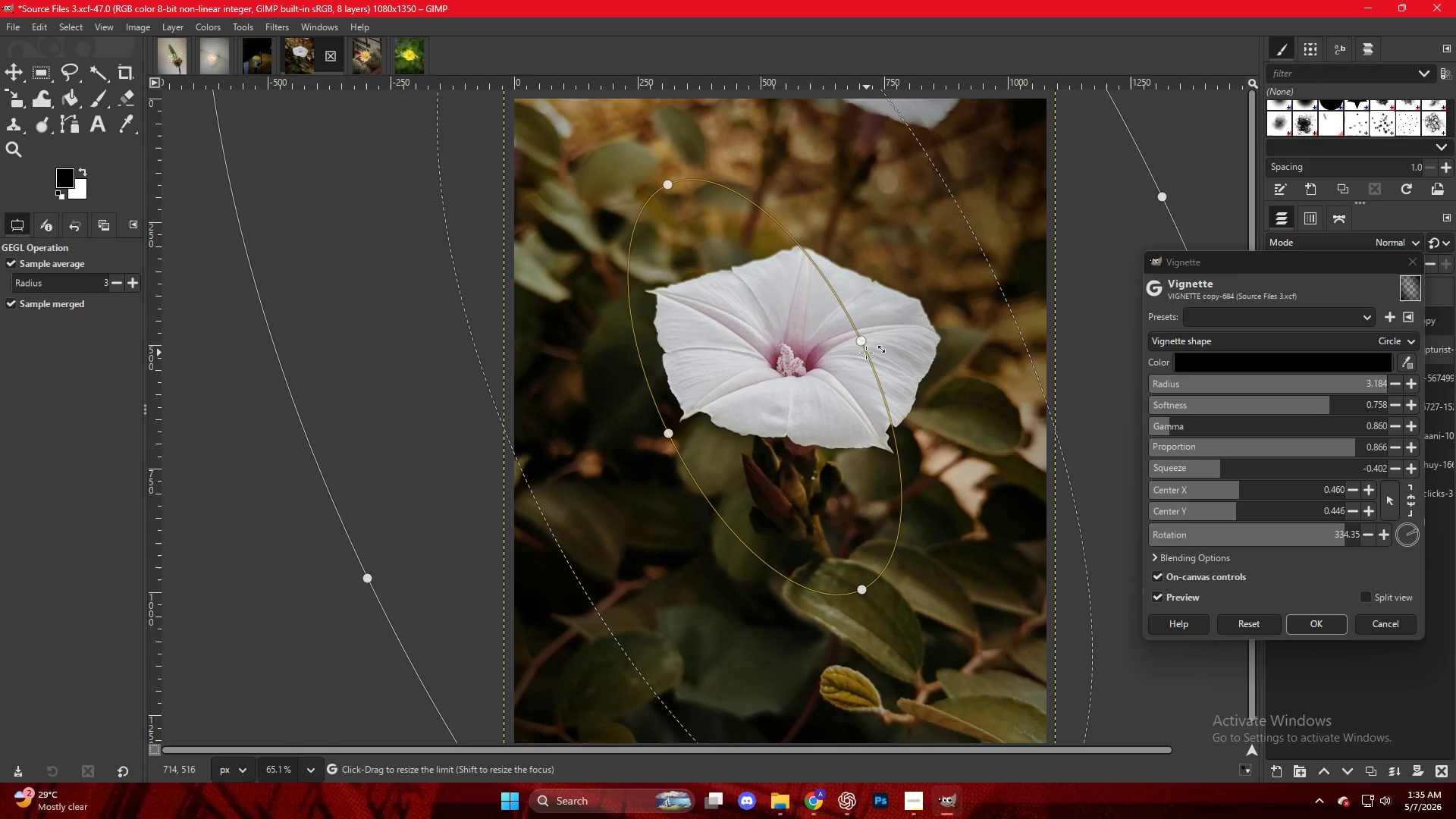 
hold_key(key=ShiftLeft, duration=0.58)
left_click_drag(start_coordinate=[871, 343], to_coordinate=[875, 348])
 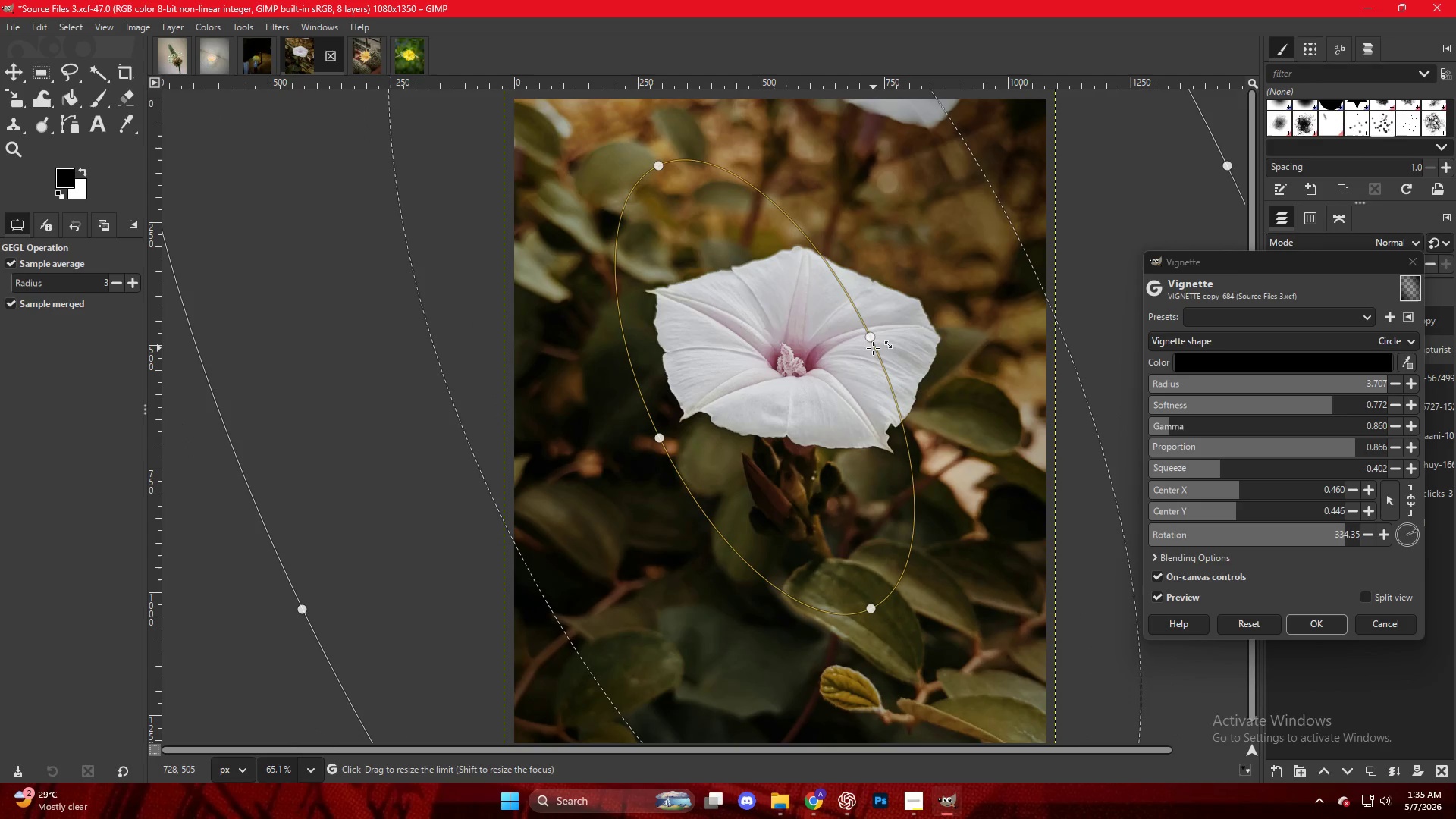 
hold_key(key=ControlLeft, duration=1.3)
left_click_drag(start_coordinate=[873, 345], to_coordinate=[943, 323])
 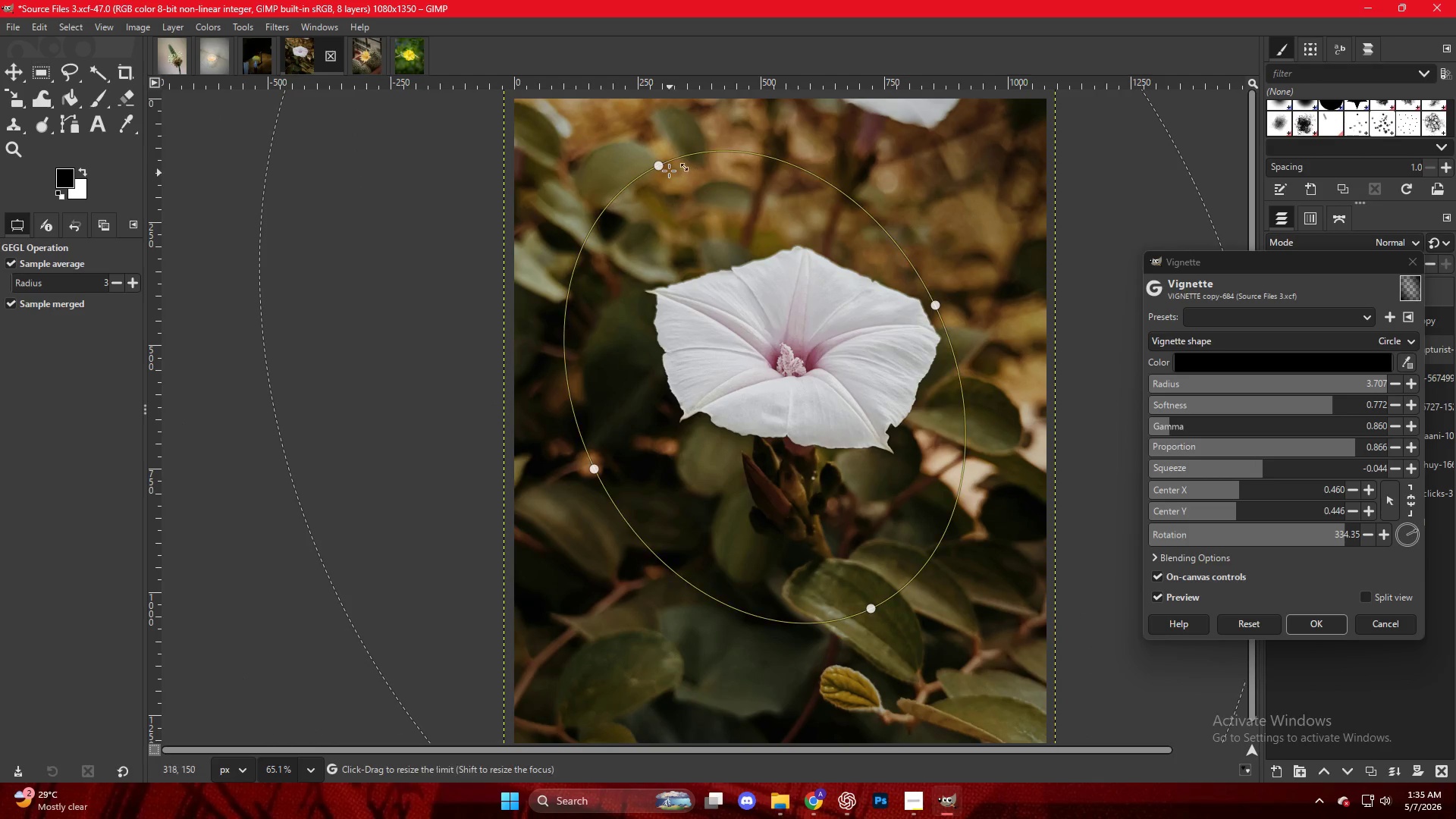 
left_click_drag(start_coordinate=[664, 168], to_coordinate=[703, 222])
 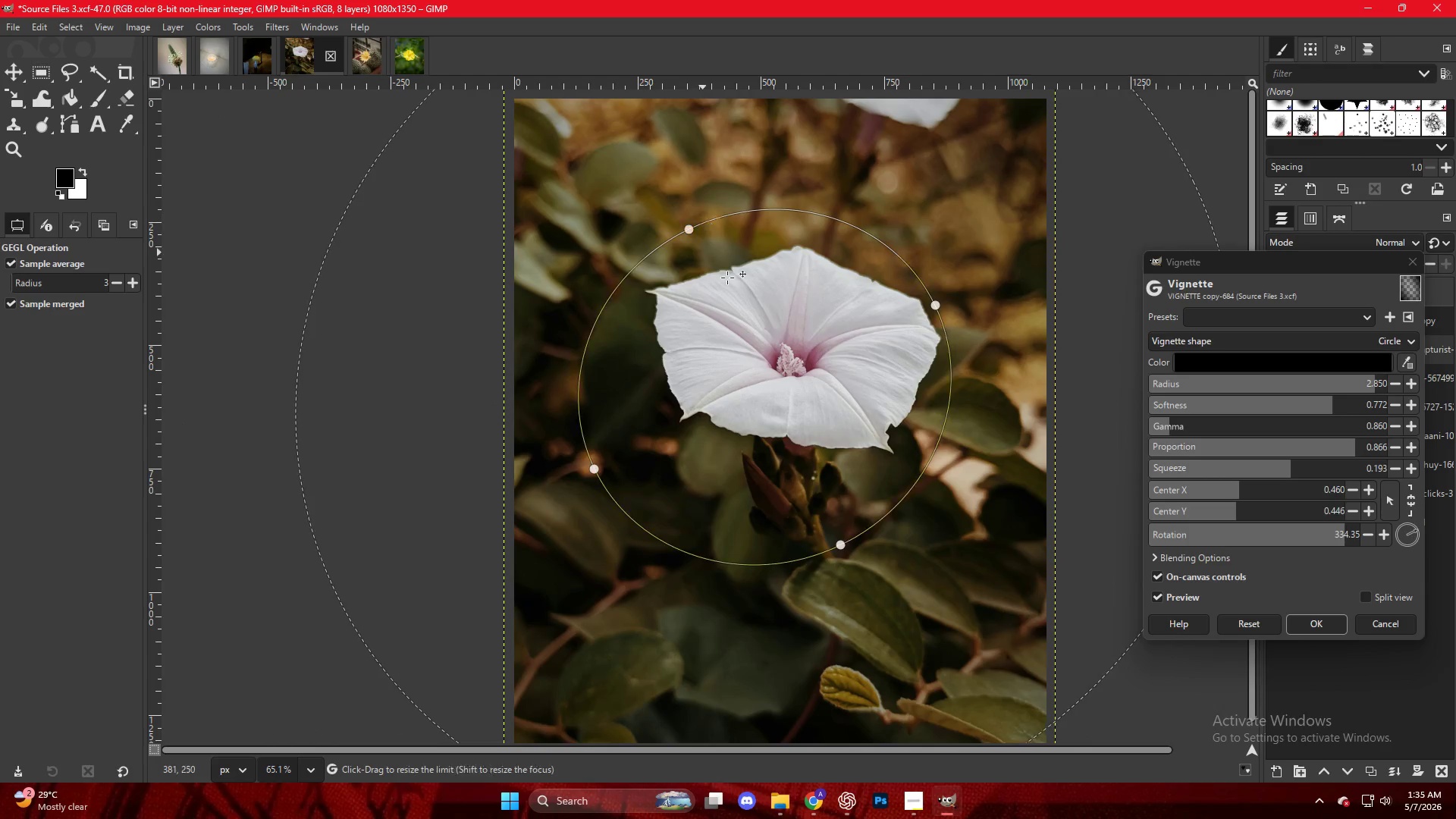 
left_click_drag(start_coordinate=[765, 356], to_coordinate=[821, 324])
 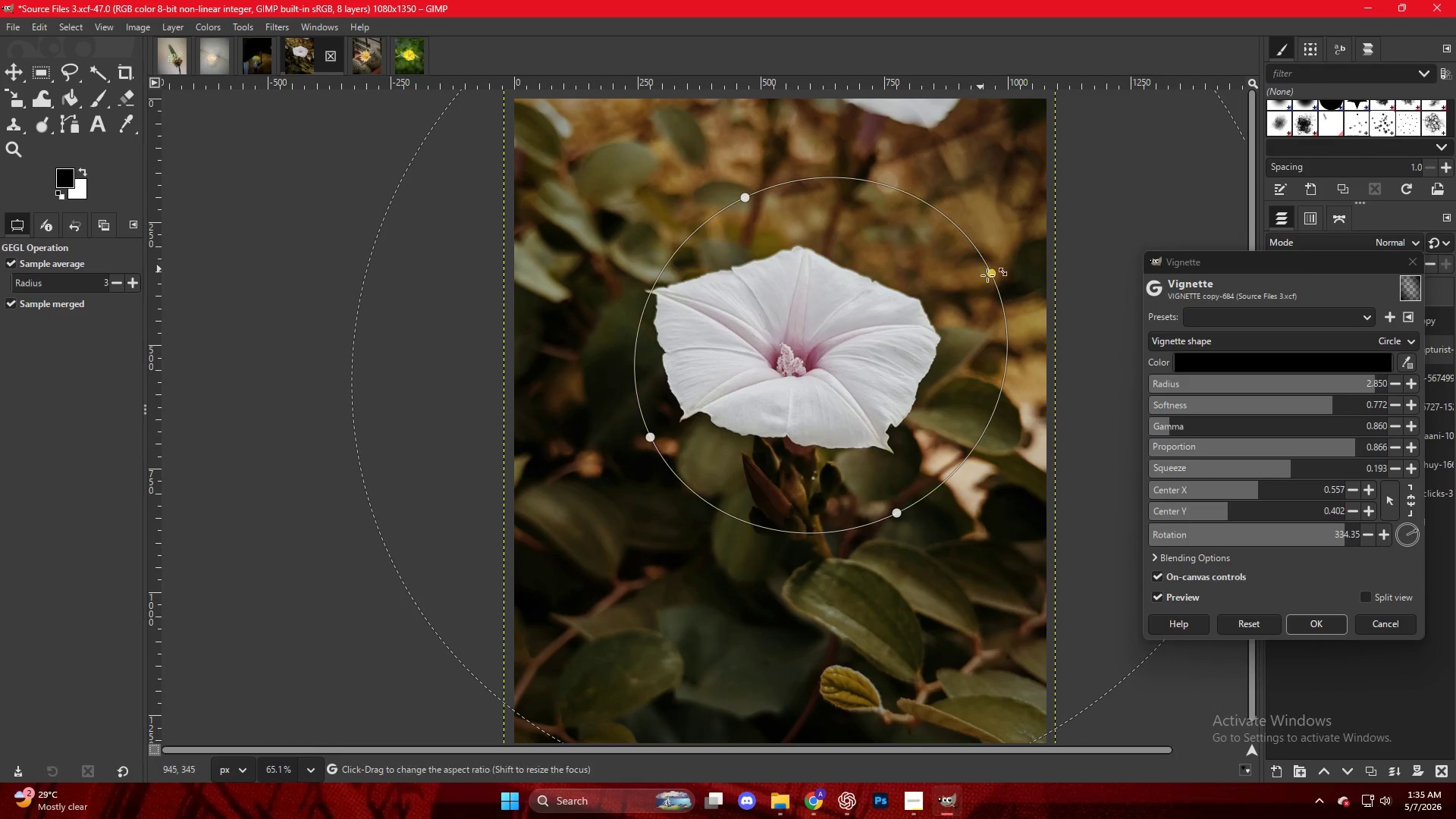 
left_click_drag(start_coordinate=[990, 278], to_coordinate=[959, 287])
 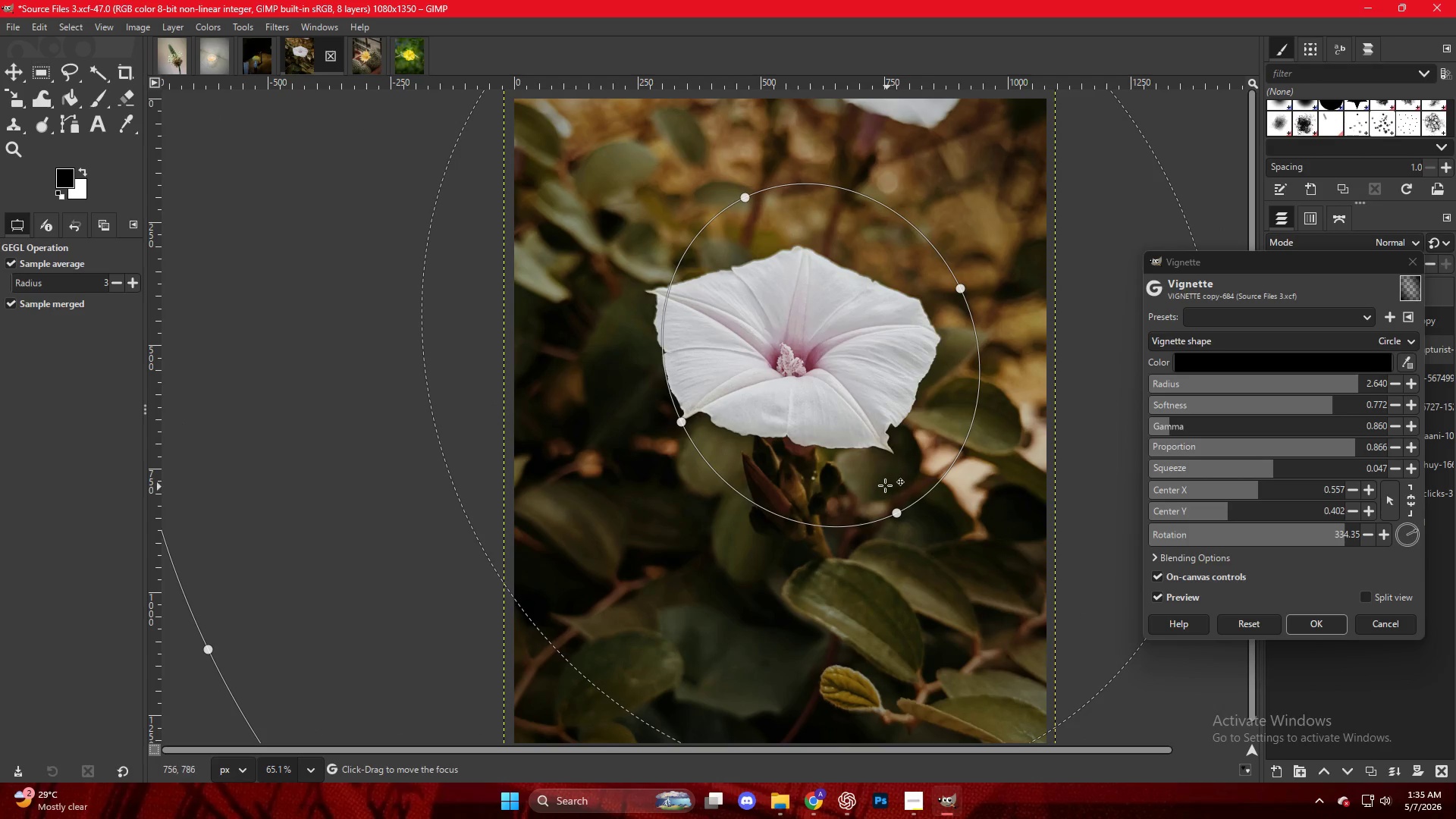 
left_click_drag(start_coordinate=[871, 443], to_coordinate=[851, 447])
 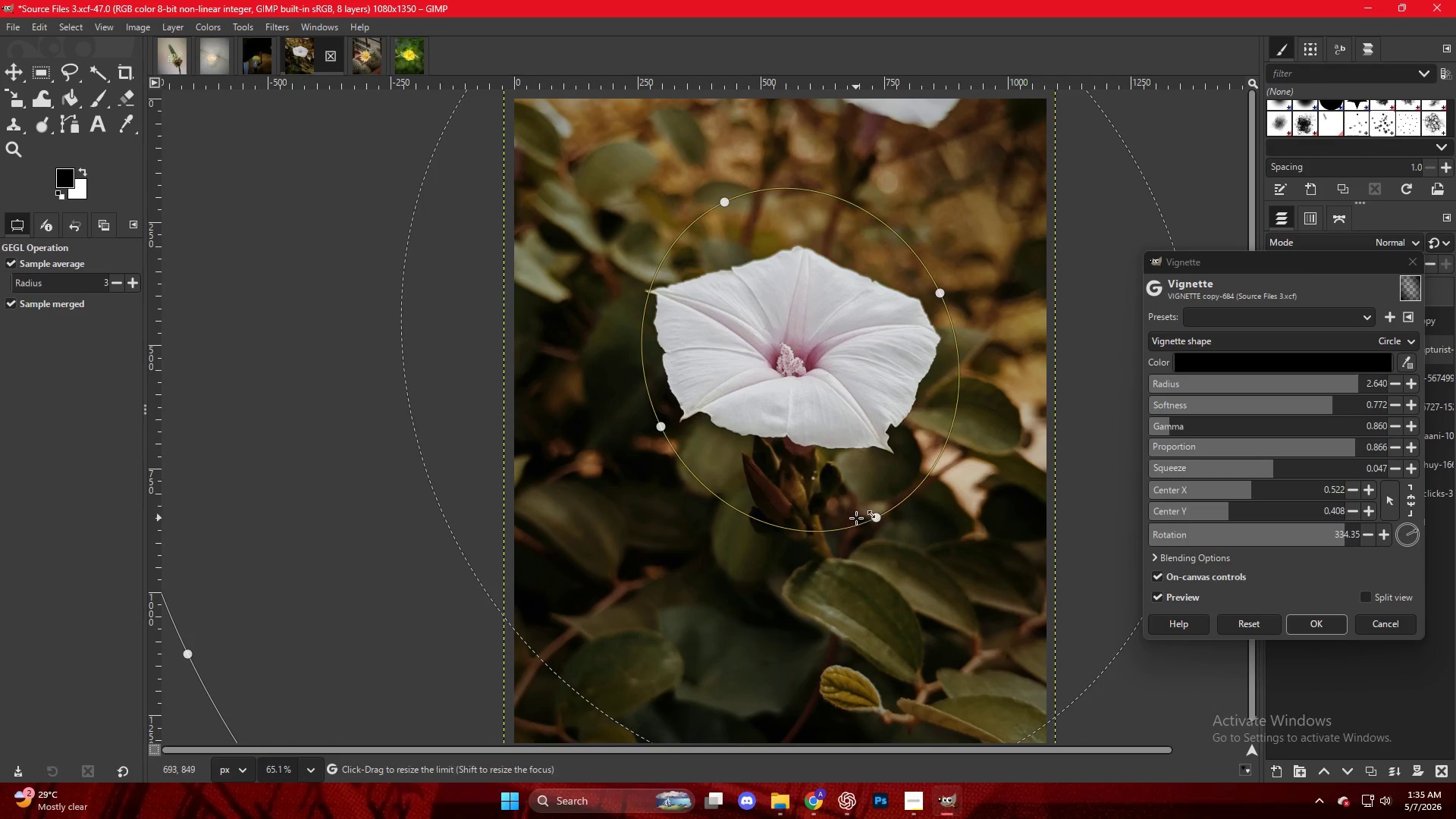 
left_click_drag(start_coordinate=[868, 523], to_coordinate=[861, 511])
 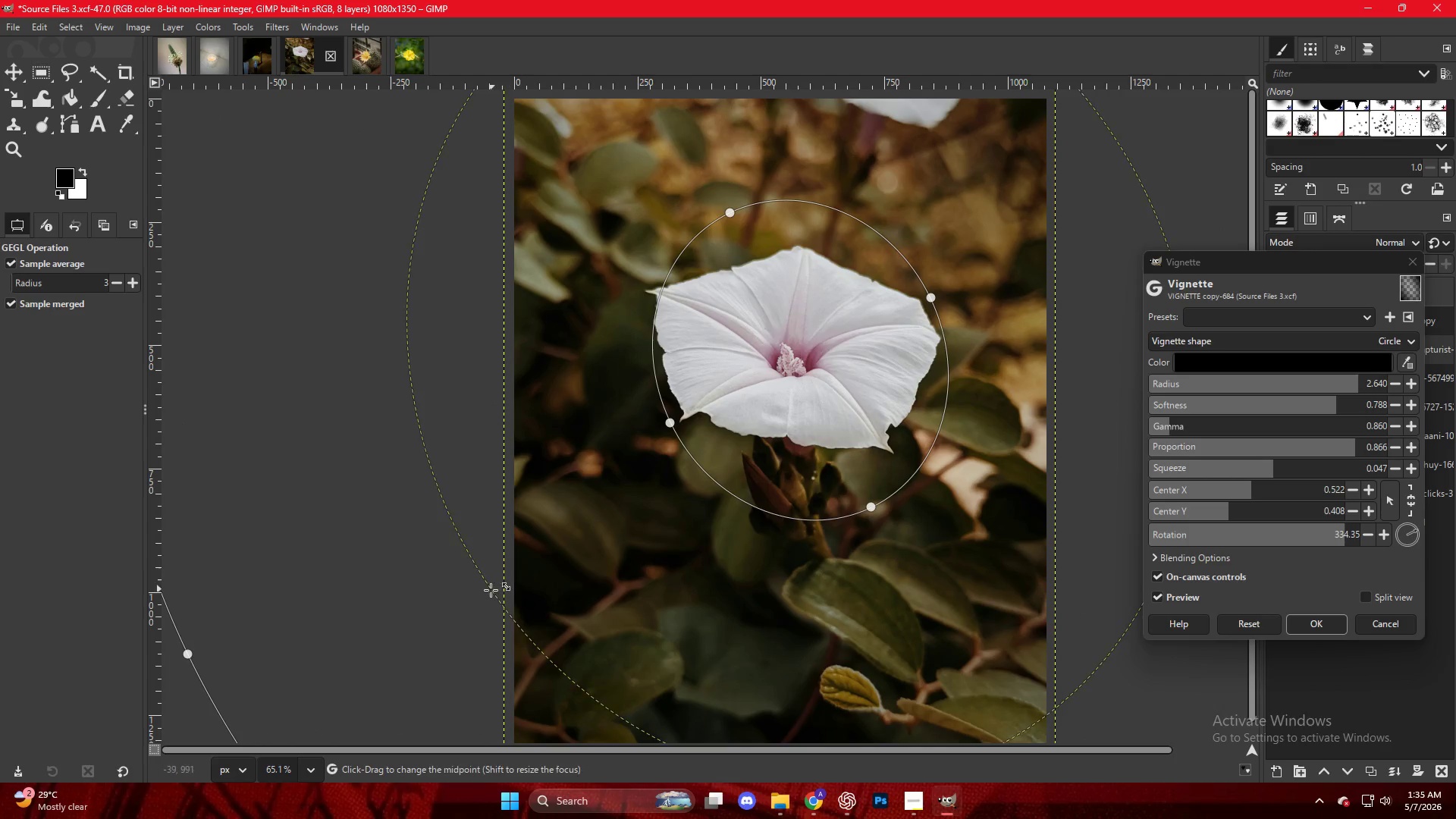 
left_click_drag(start_coordinate=[502, 592], to_coordinate=[619, 548])
 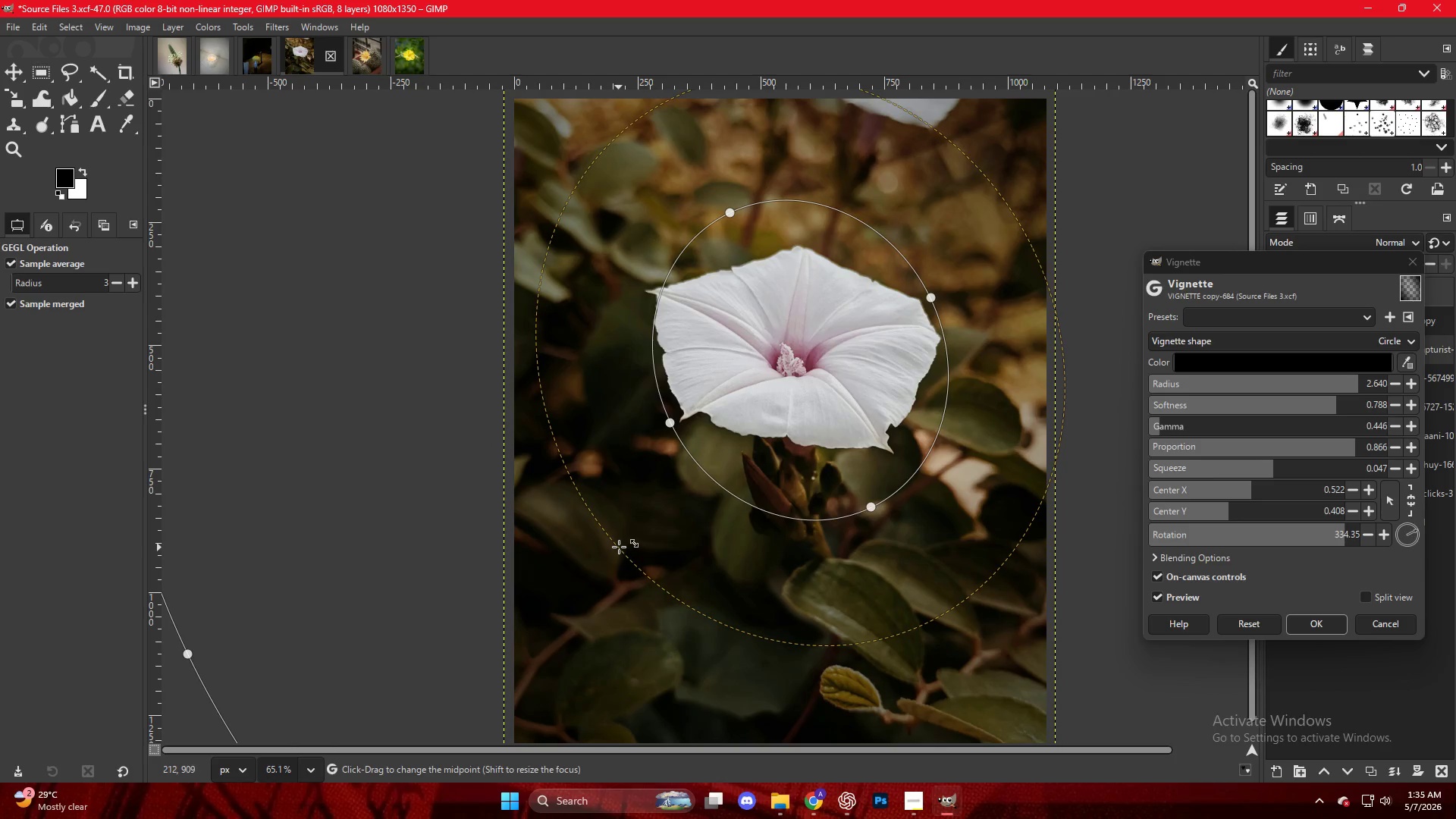 
key(Control+ControlLeft)
 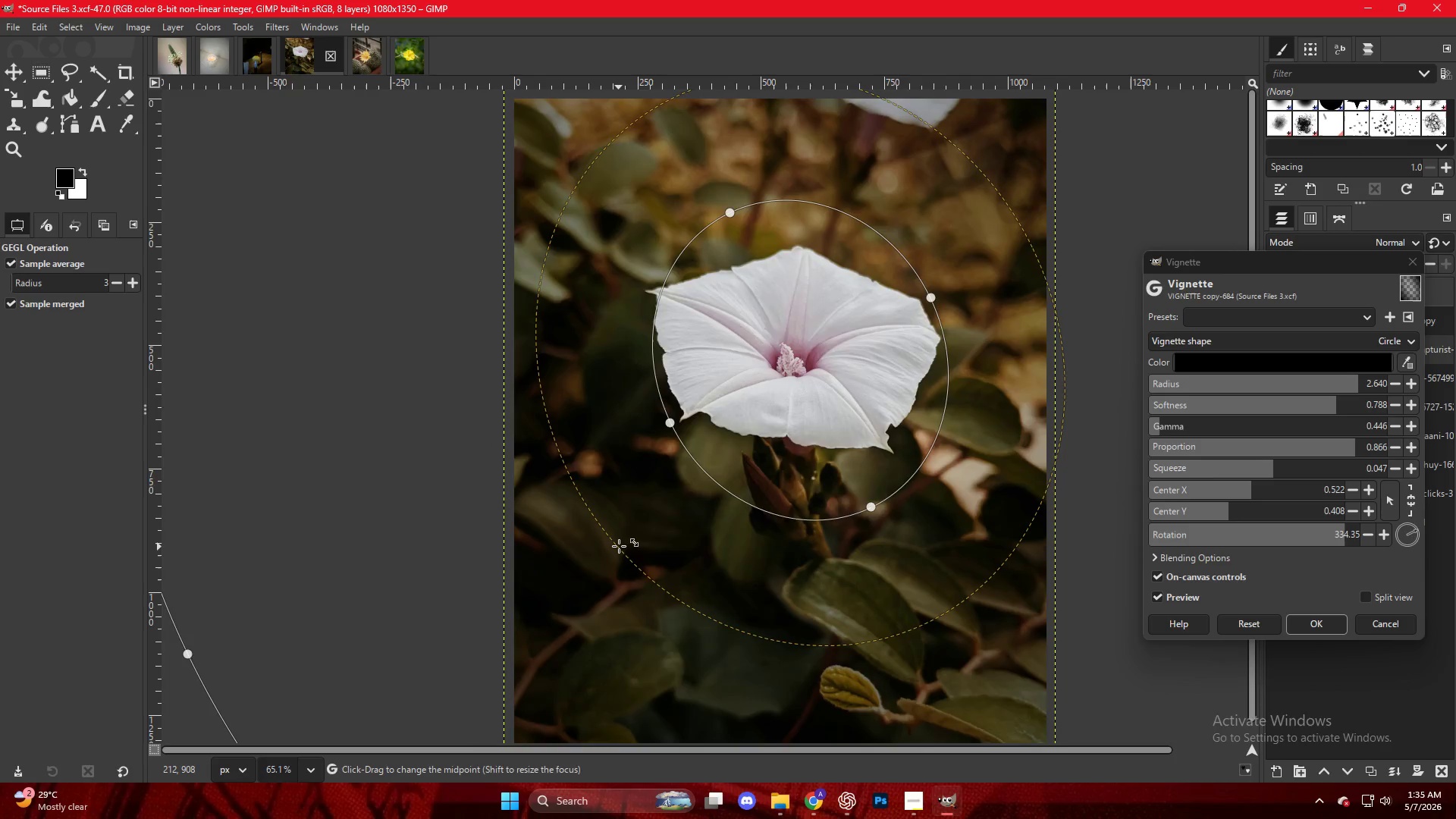 
scroll: coordinate [617, 547], scroll_direction: down, amount: 6.0
 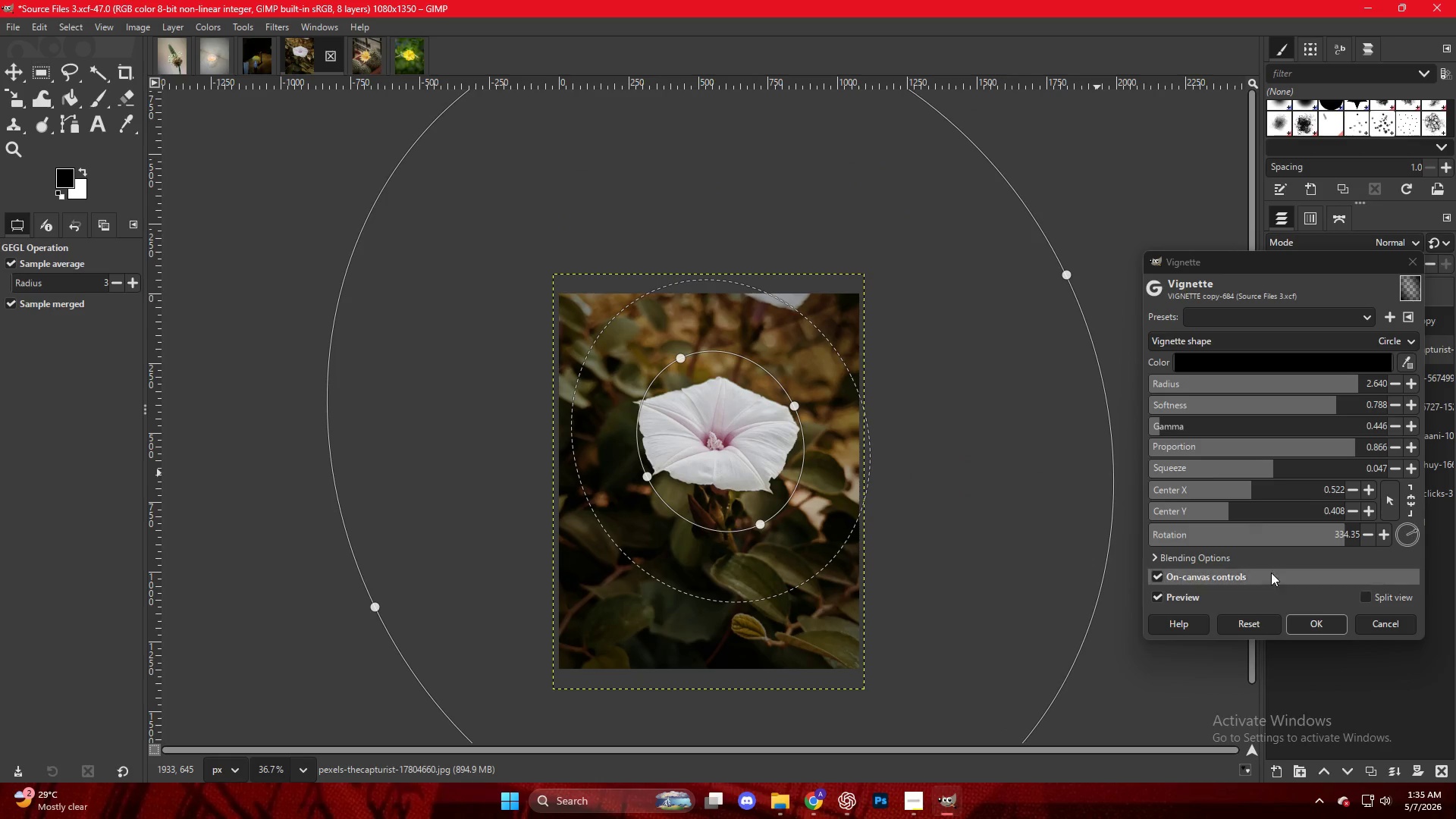 
left_click([1314, 619])
 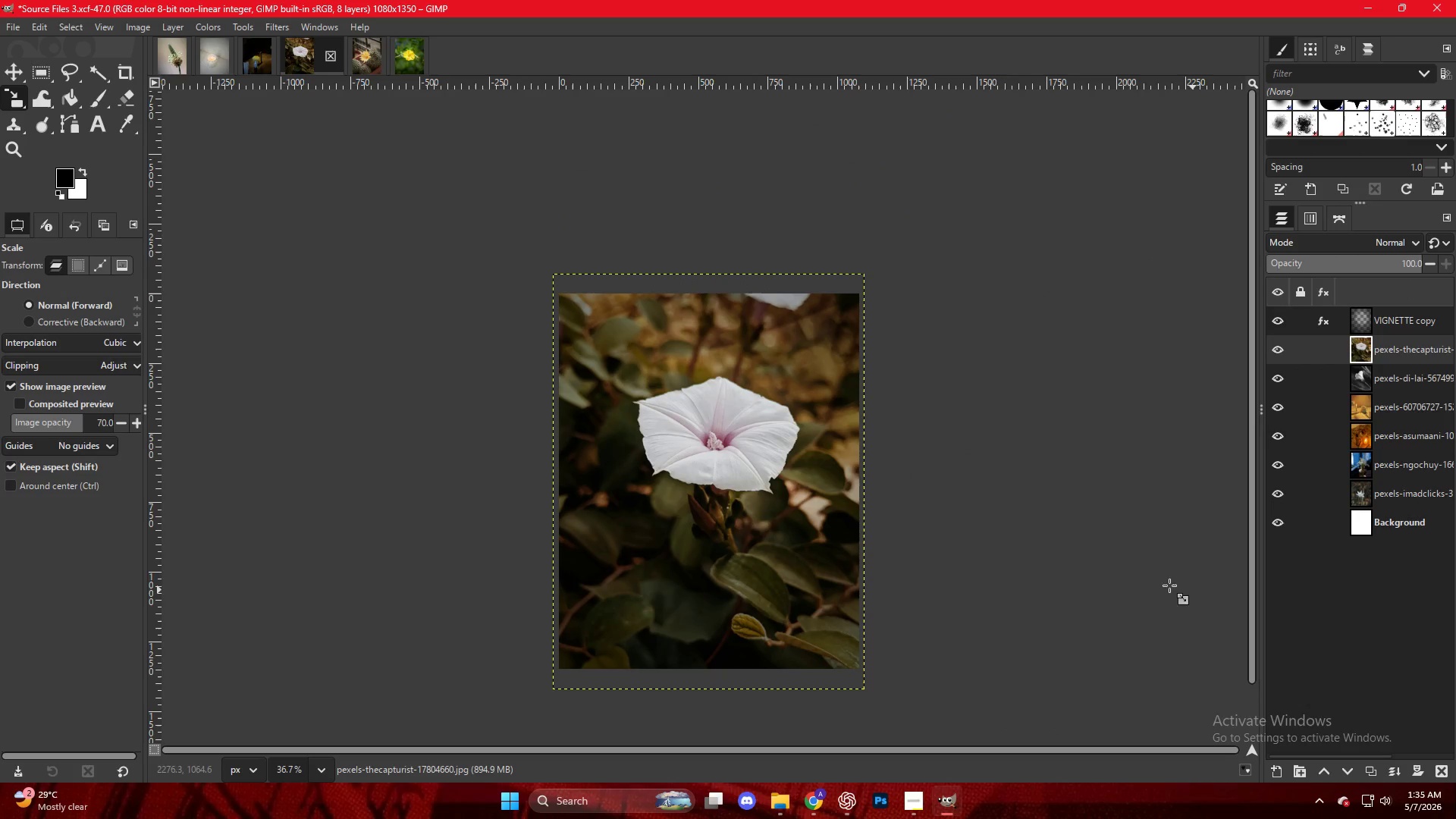 
key(Control+ControlLeft)
 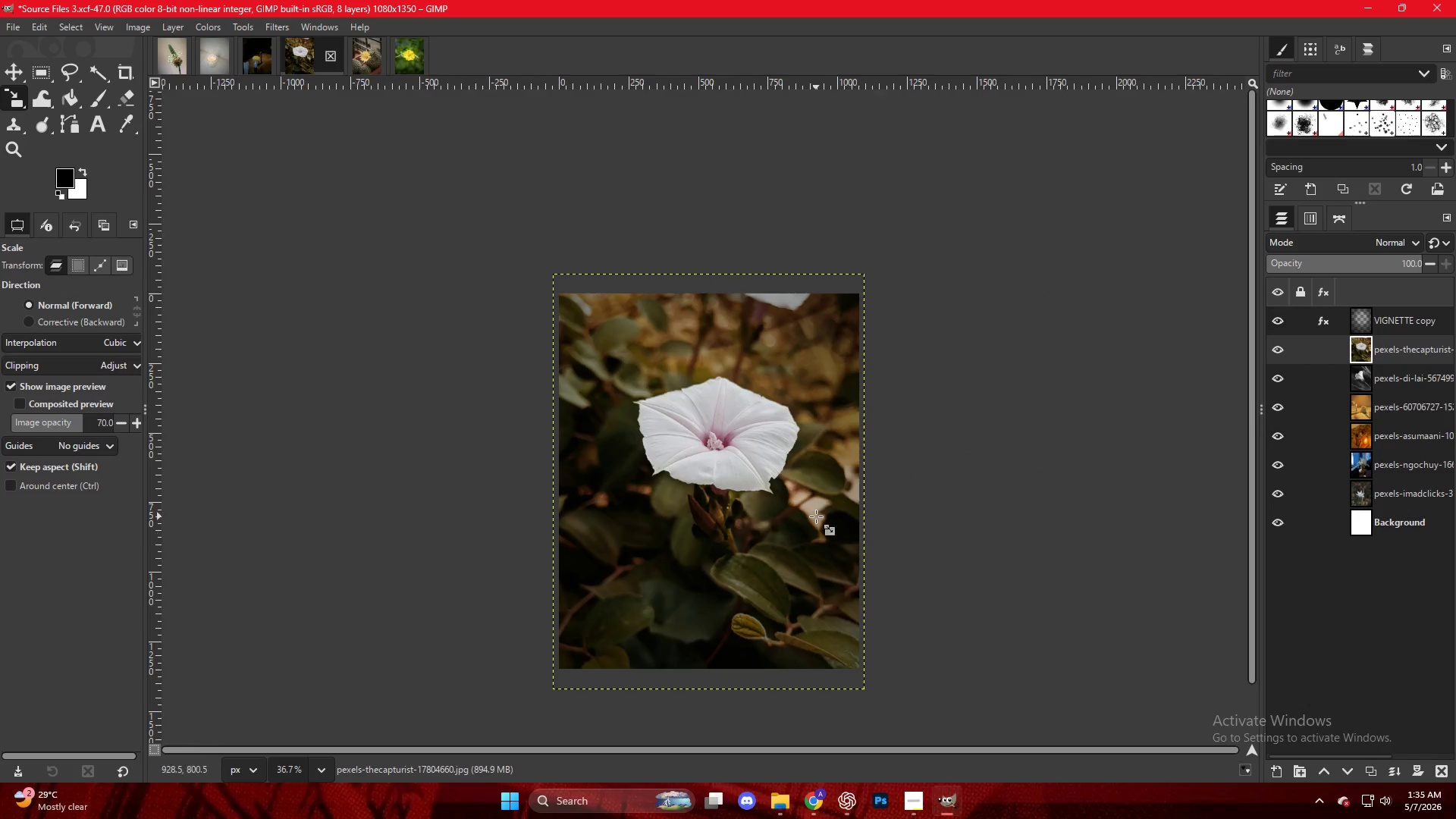 
scroll: coordinate [815, 516], scroll_direction: up, amount: 4.0
 